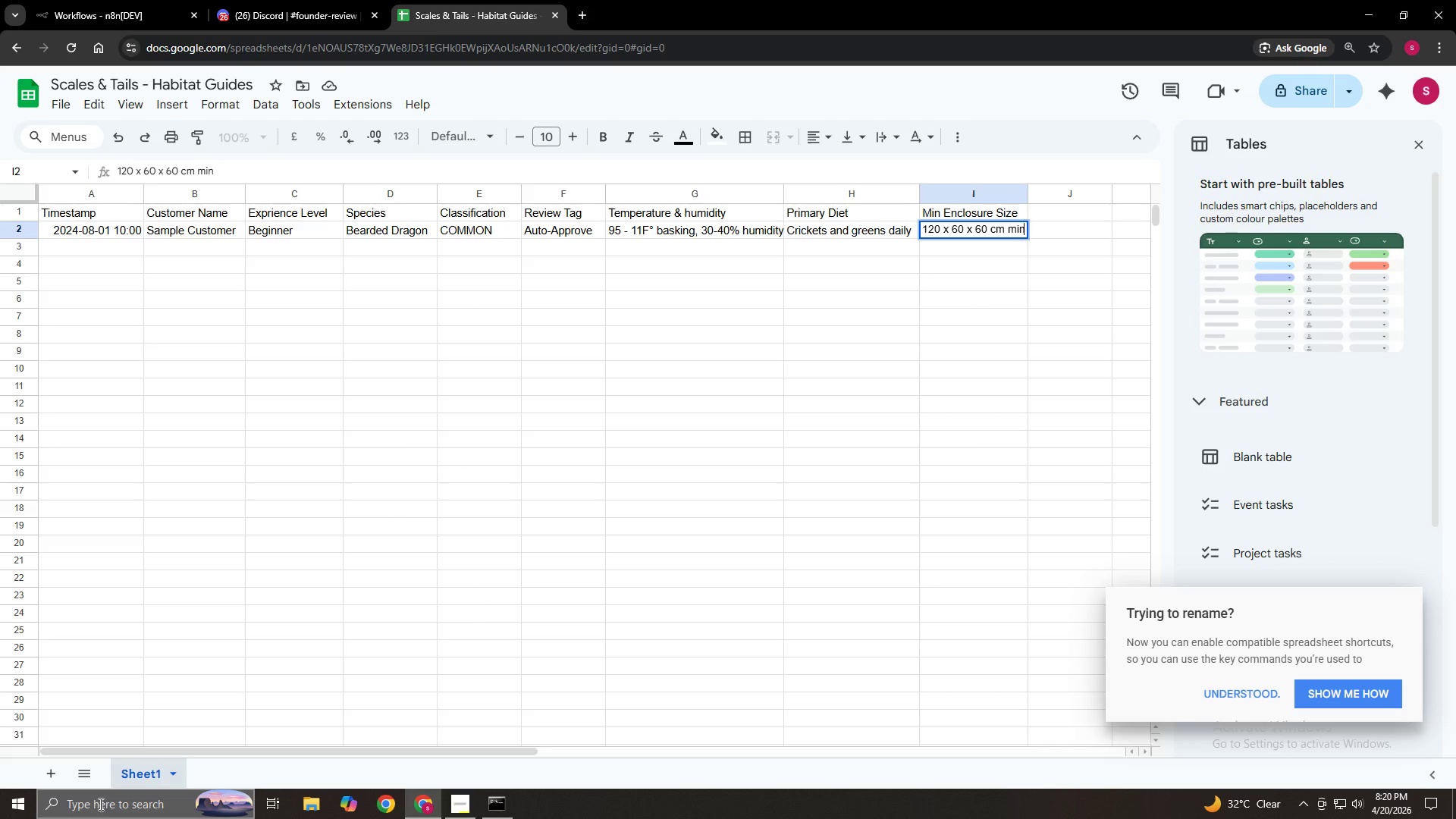 
double_click([72, 213])
 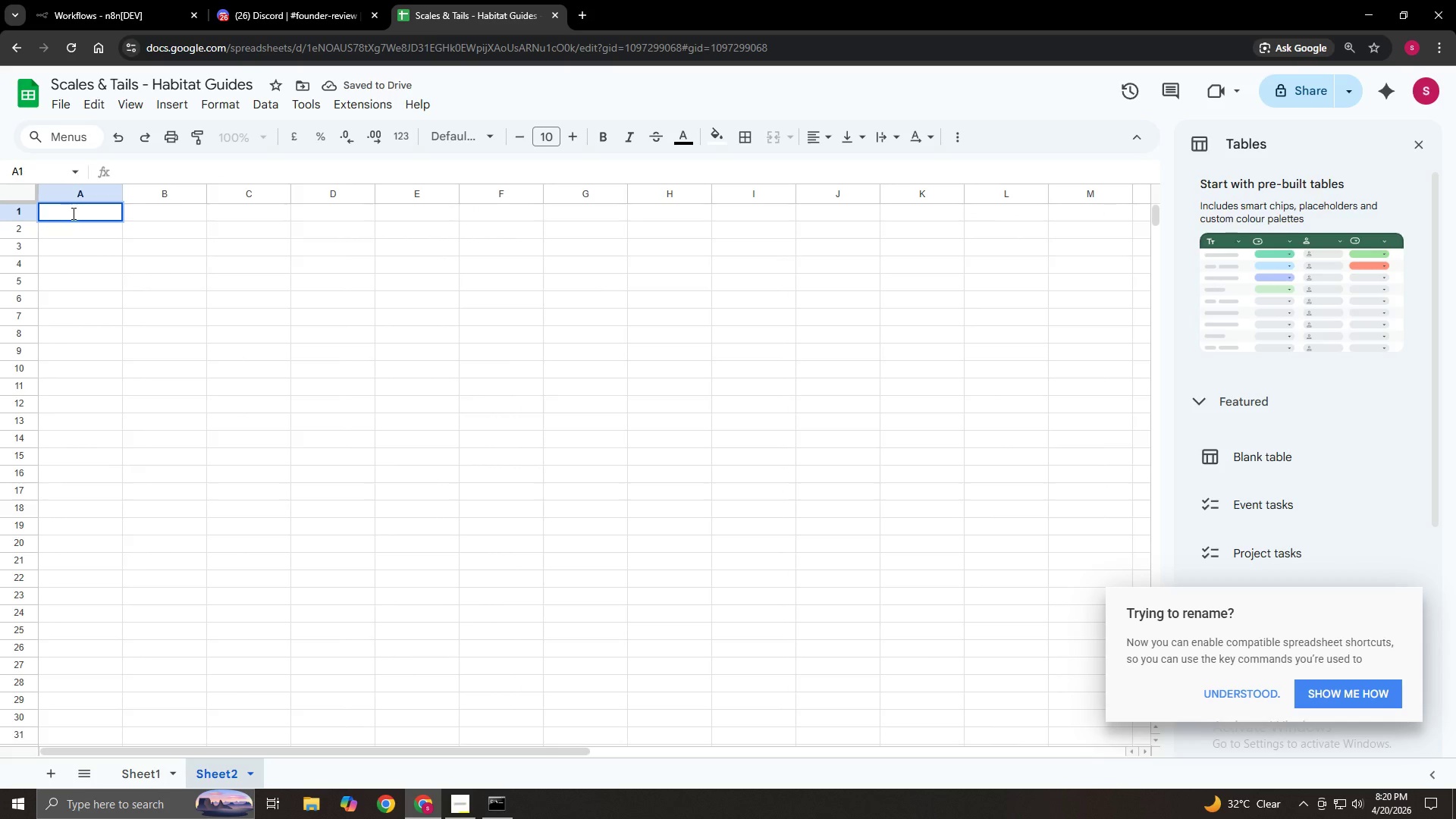 
type(Timestamp)
key(Tab)
 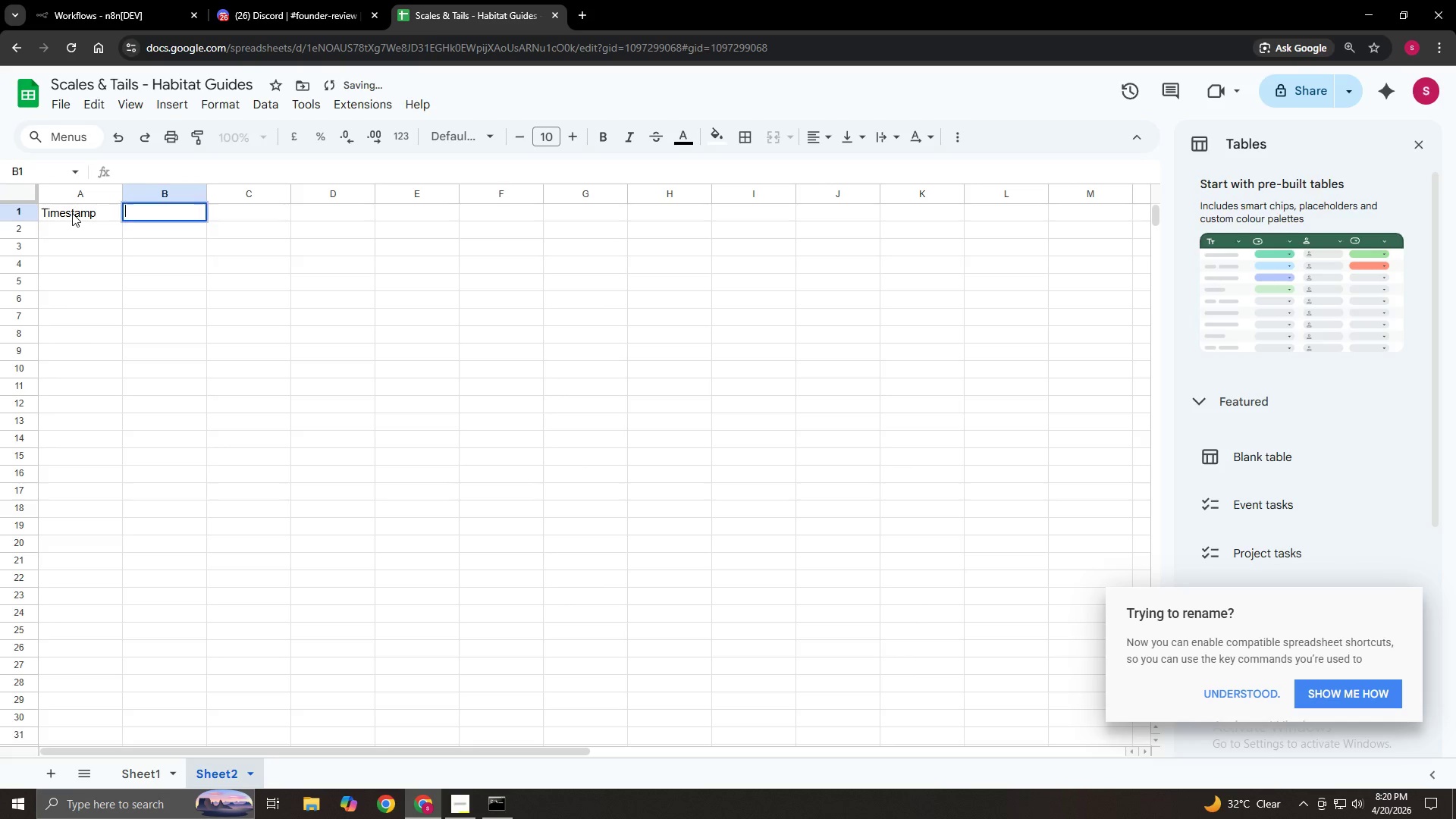 
key(Enter)
 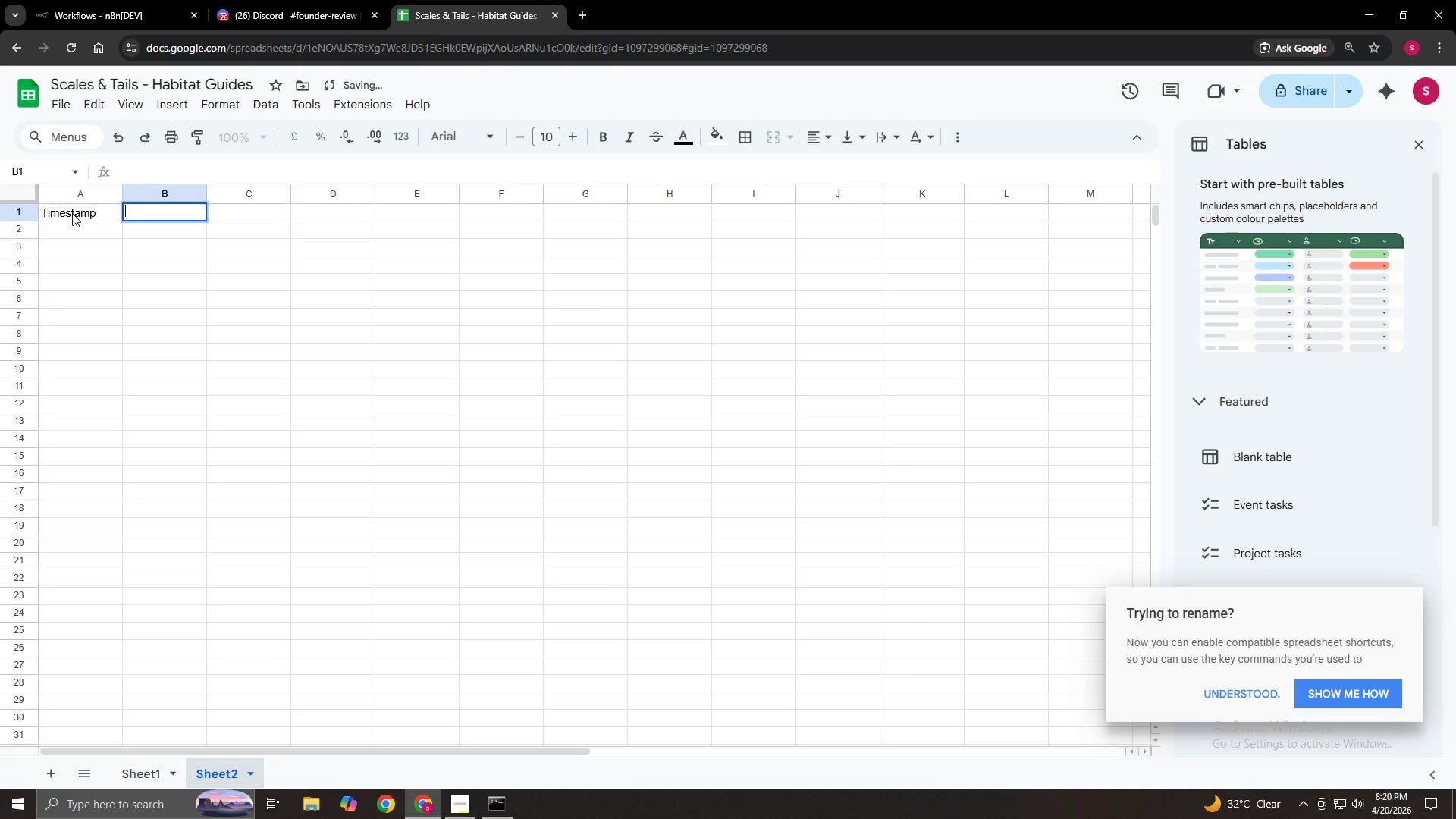 
type(Species Submitted)
 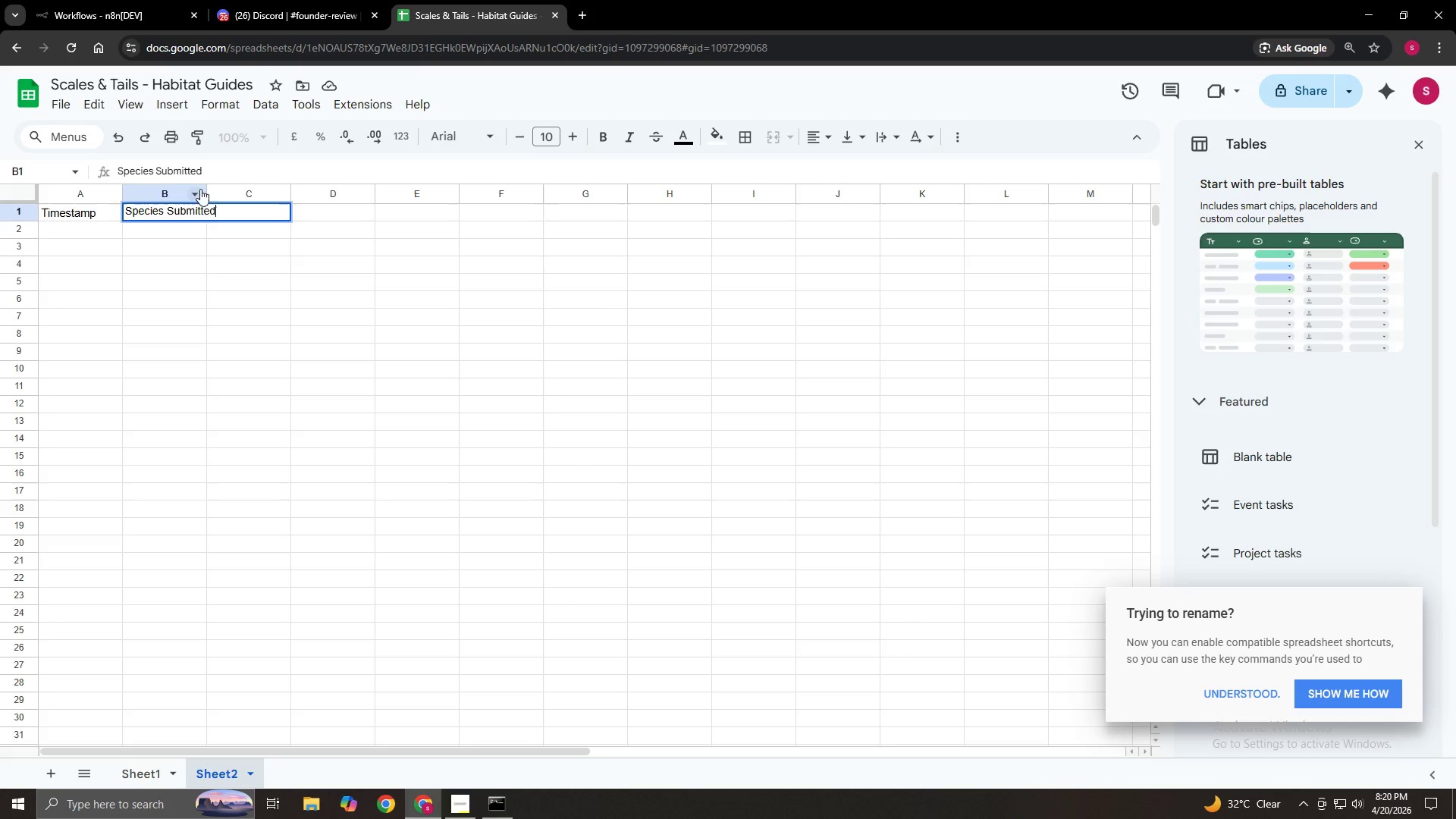 
left_click_drag(start_coordinate=[206, 190], to_coordinate=[222, 192])
 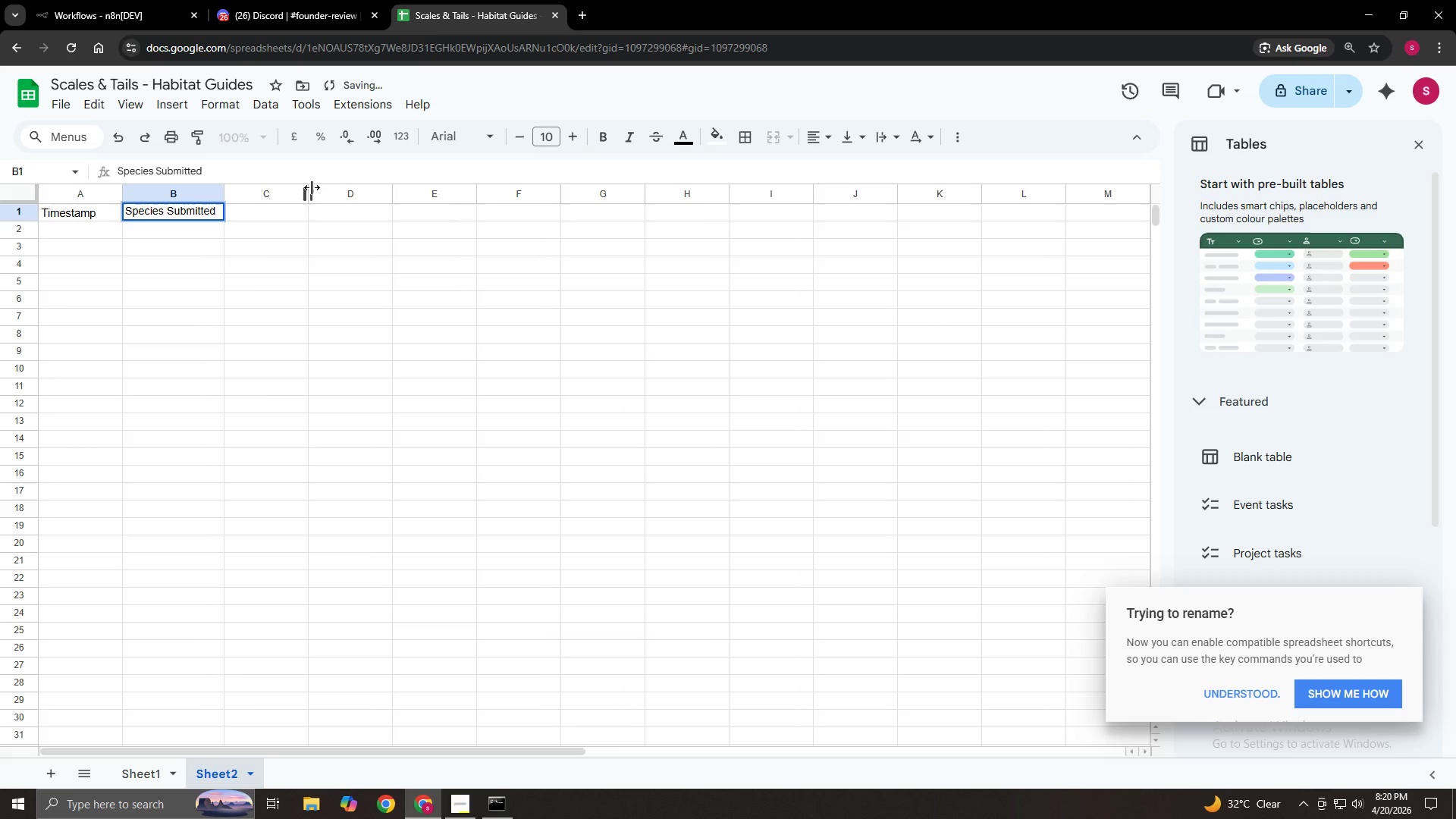 
left_click_drag(start_coordinate=[310, 188], to_coordinate=[323, 192])
 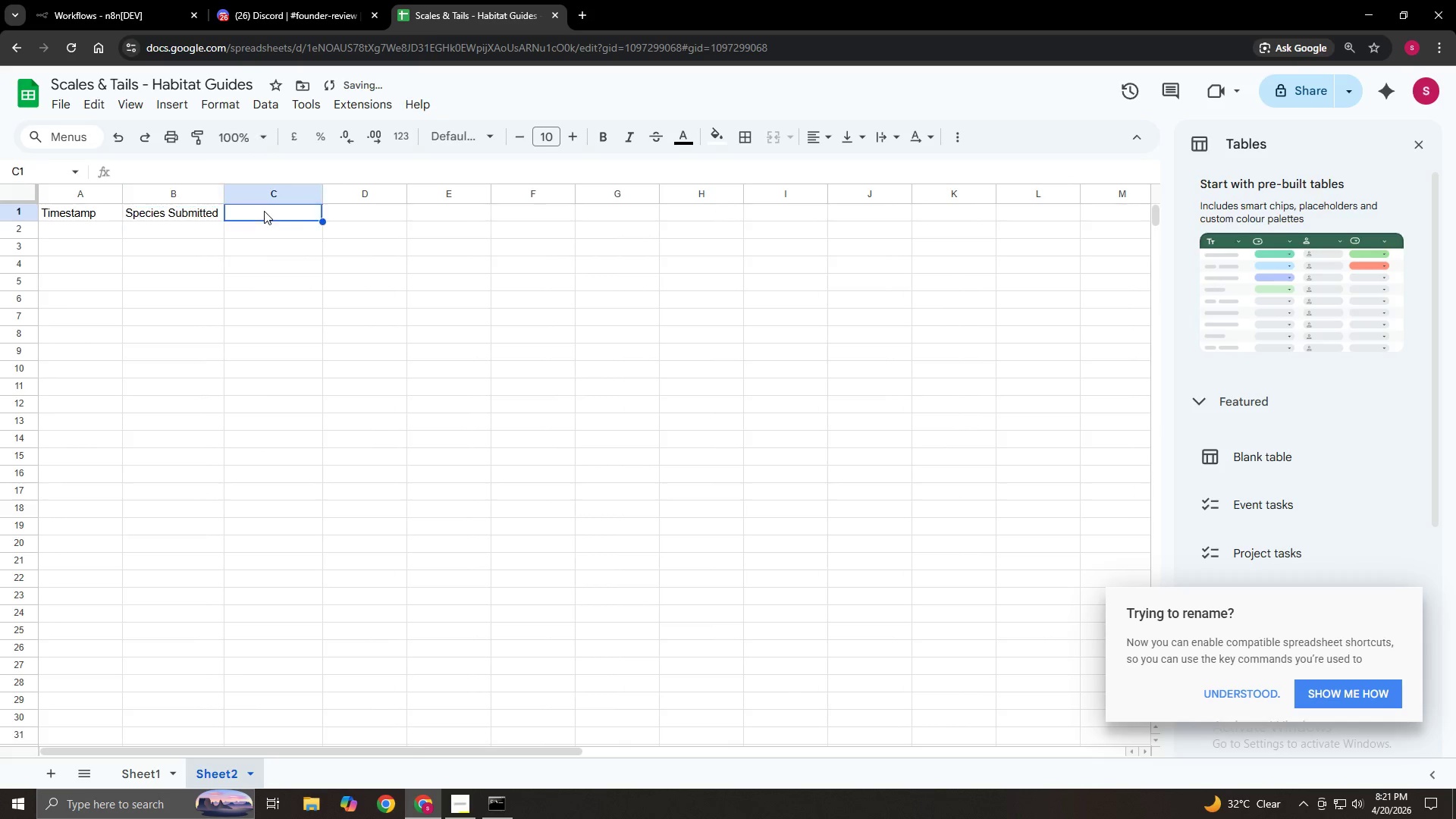 
double_click([264, 211])
 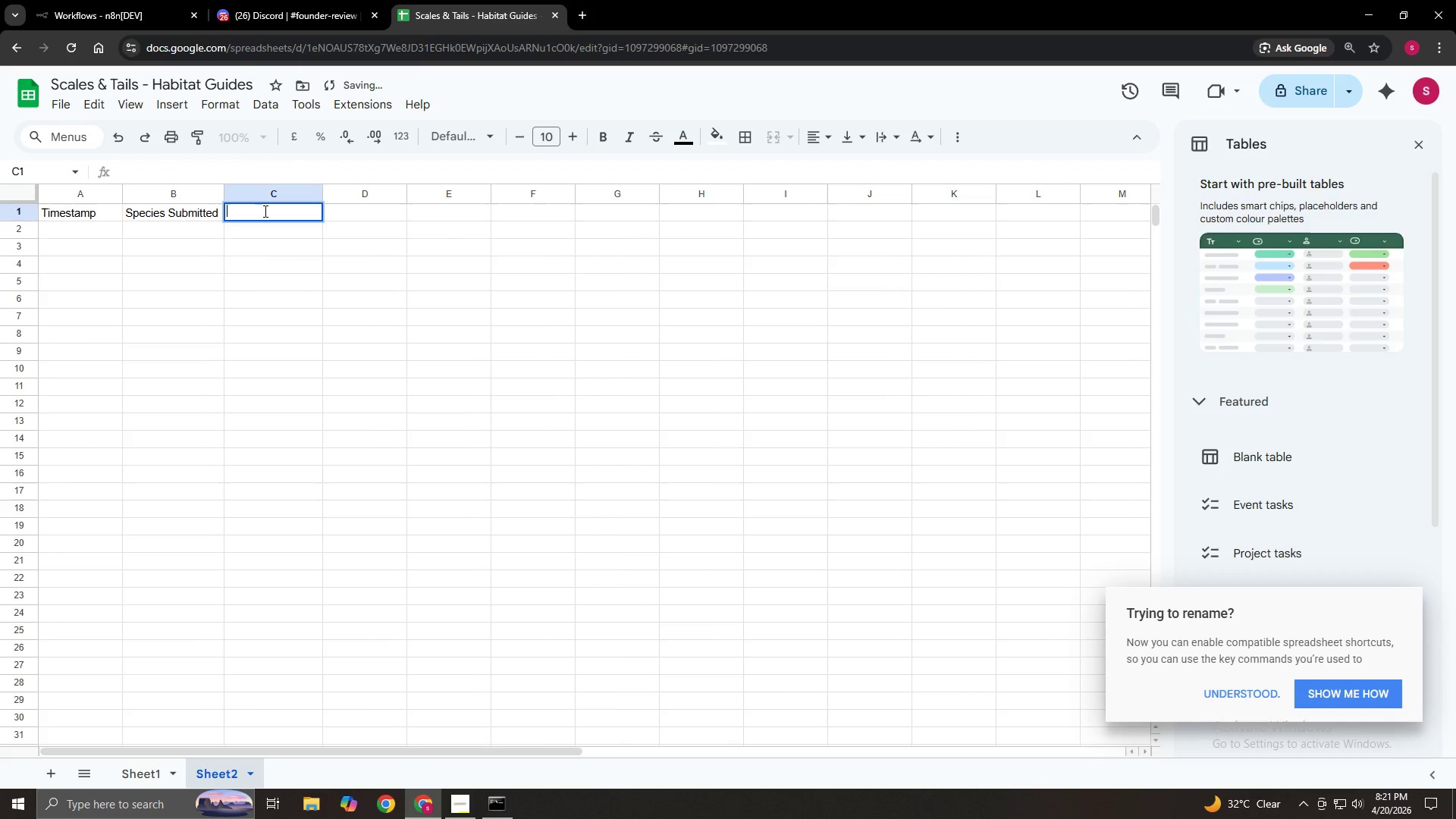 
type(Error Reason)
 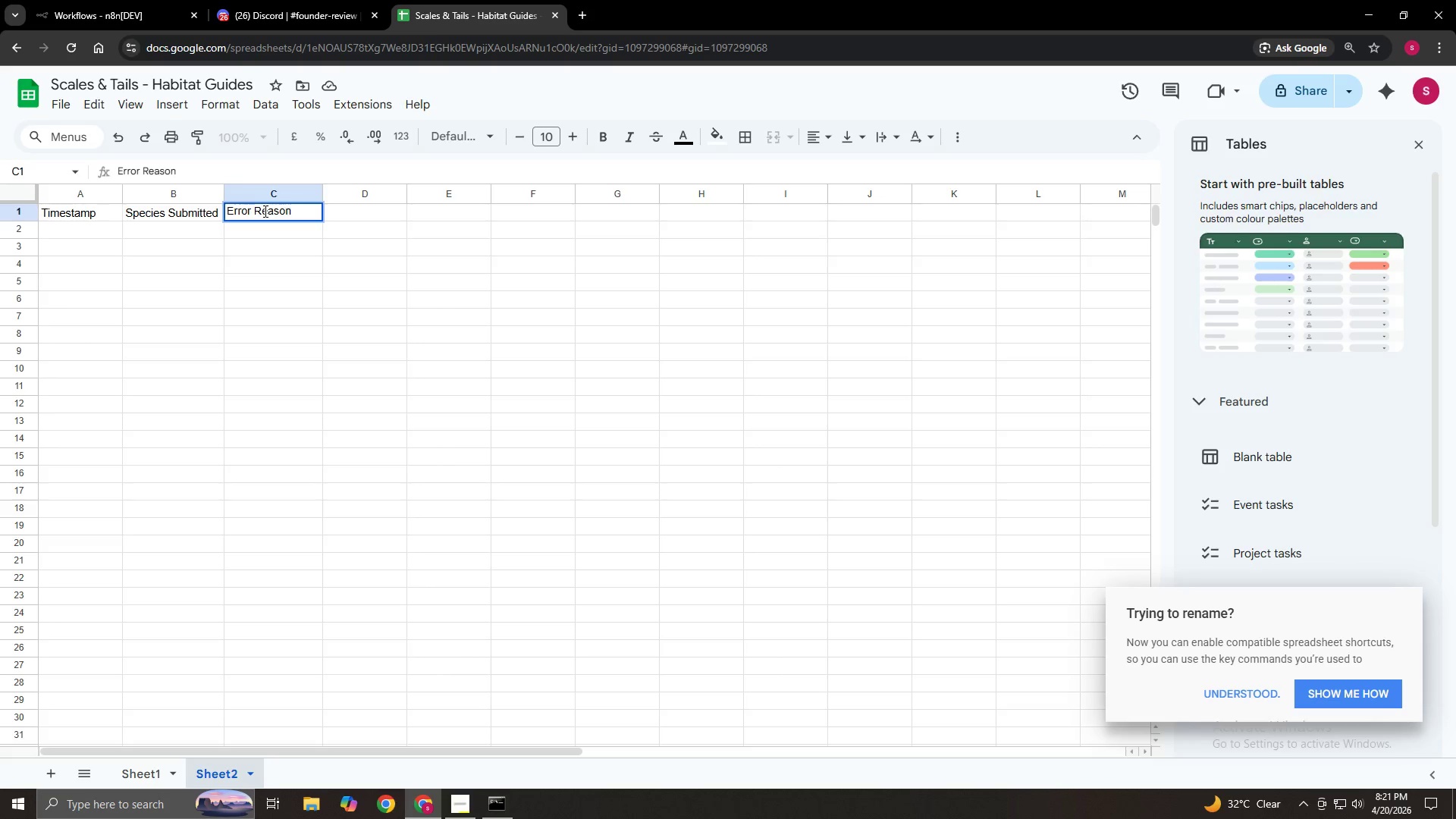 
left_click([339, 209])
 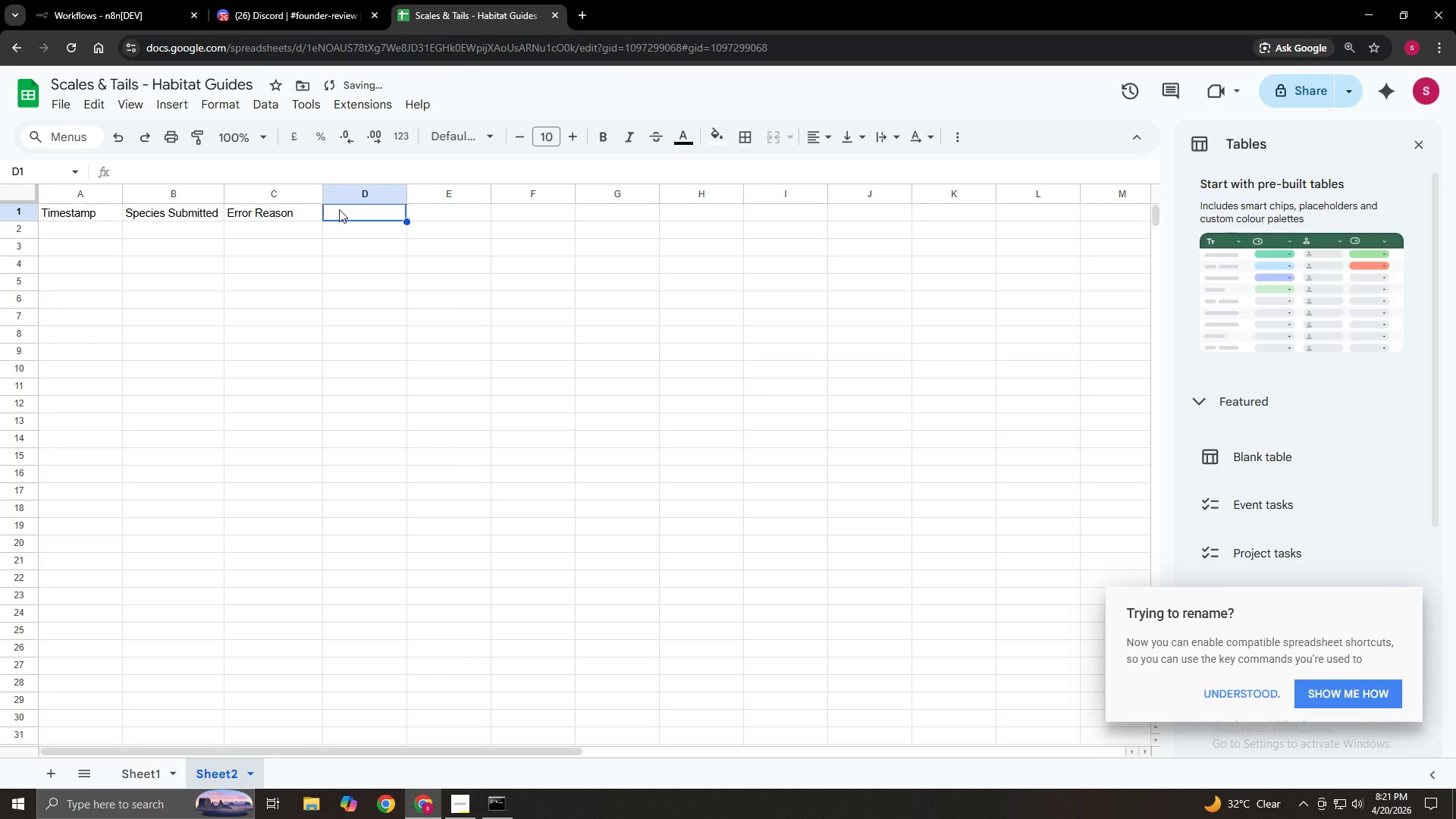 
double_click([339, 209])
 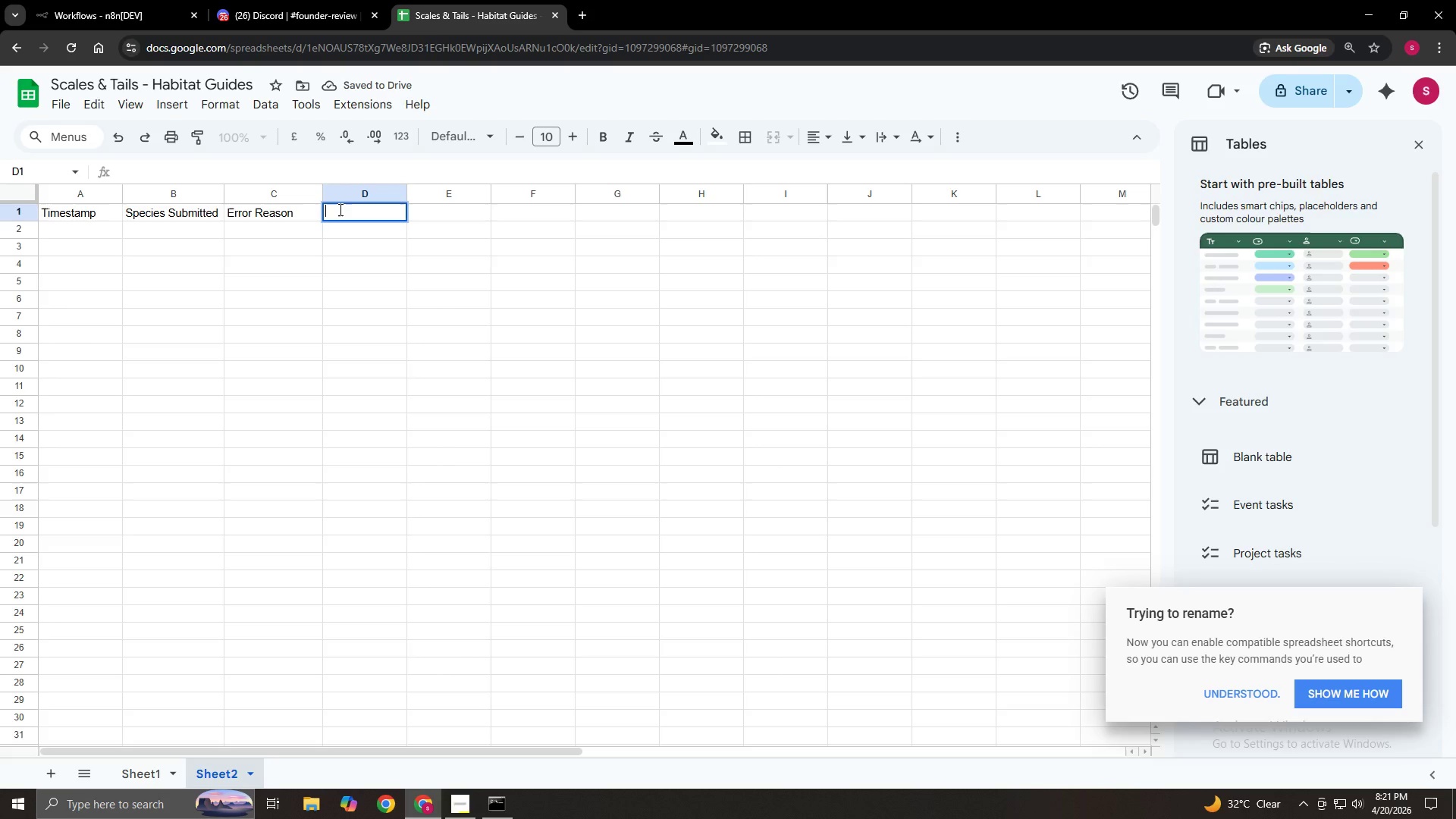 
type(Stat)
 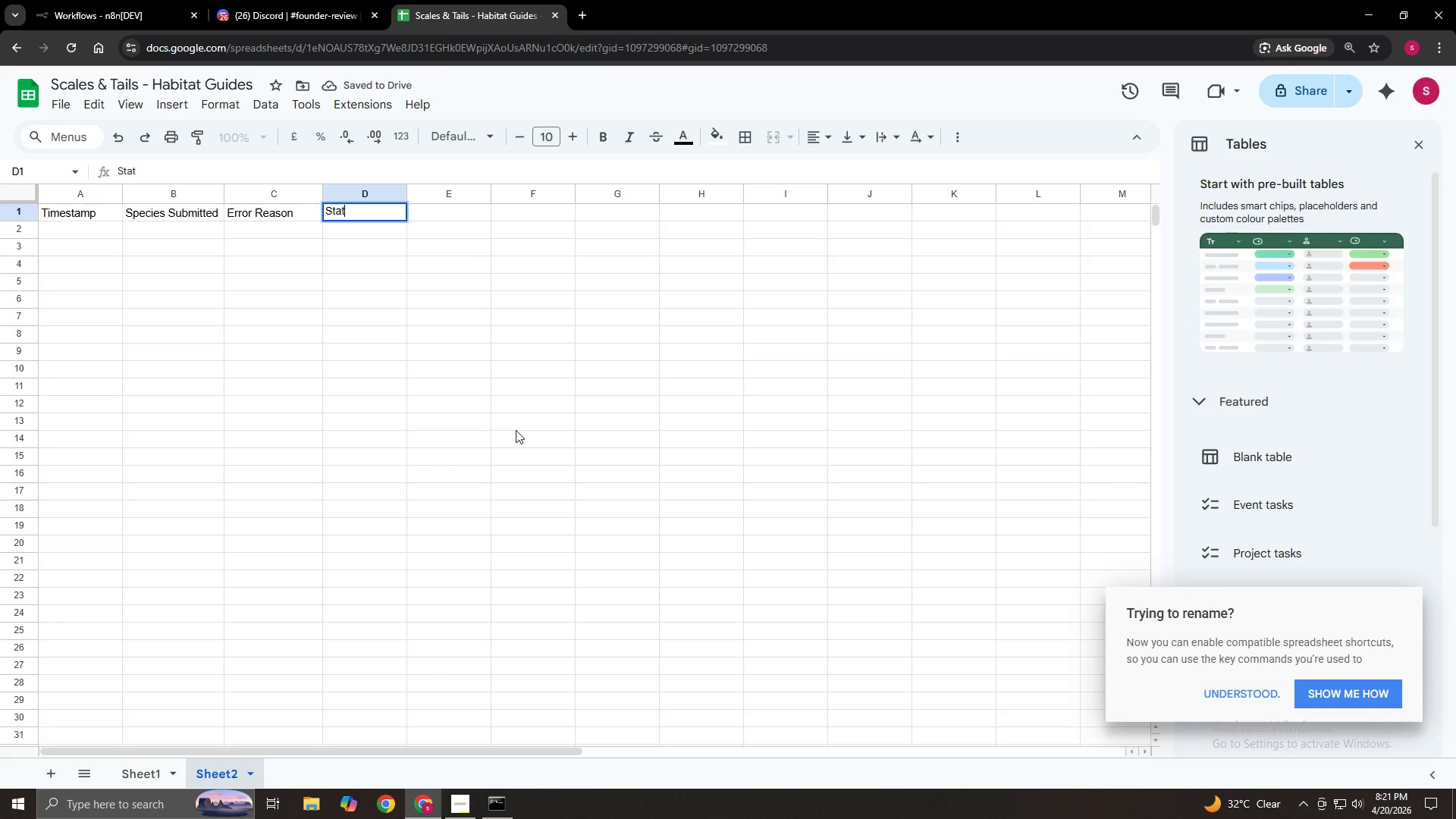 
type(us)
 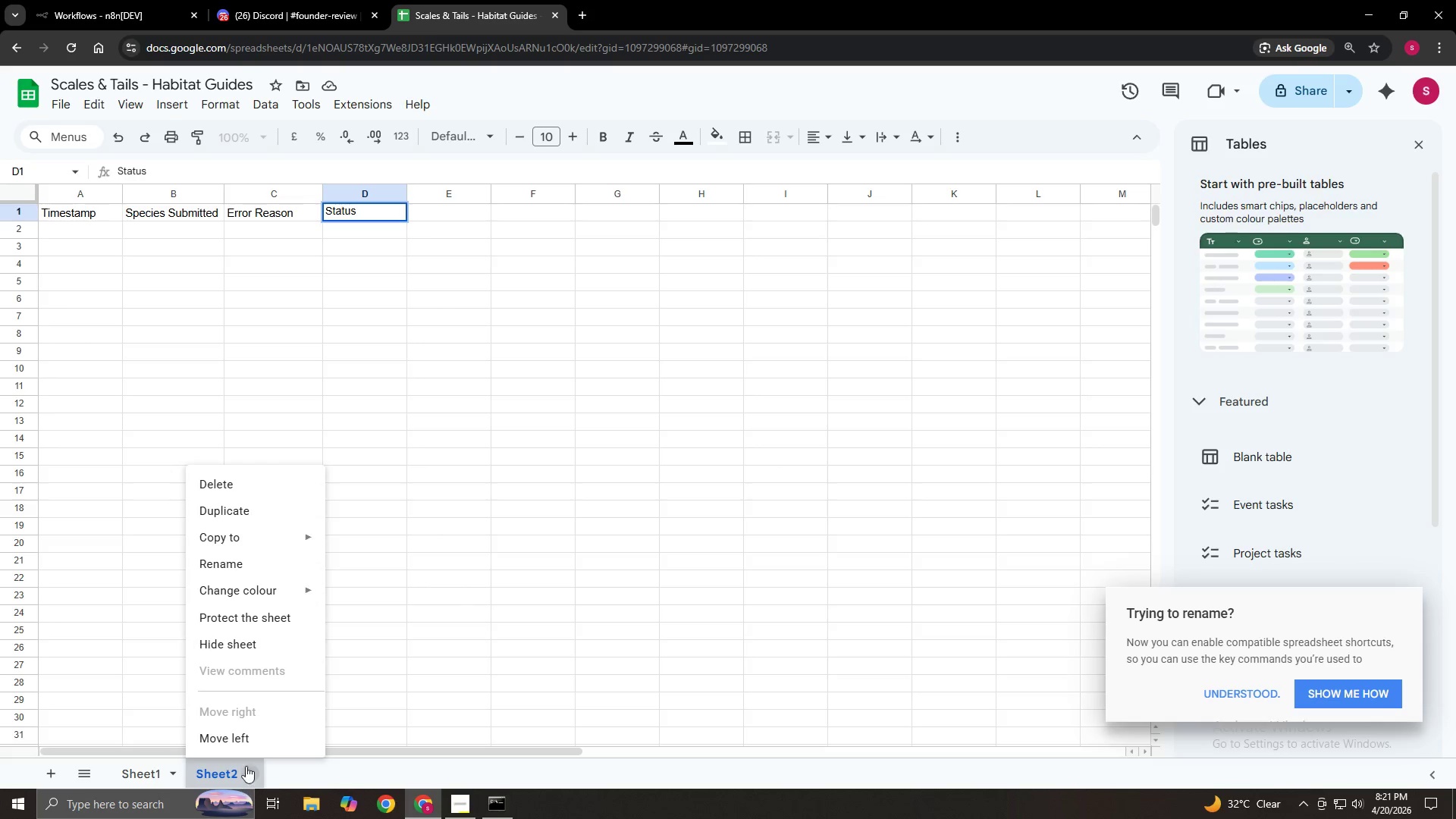 
left_click([240, 563])
 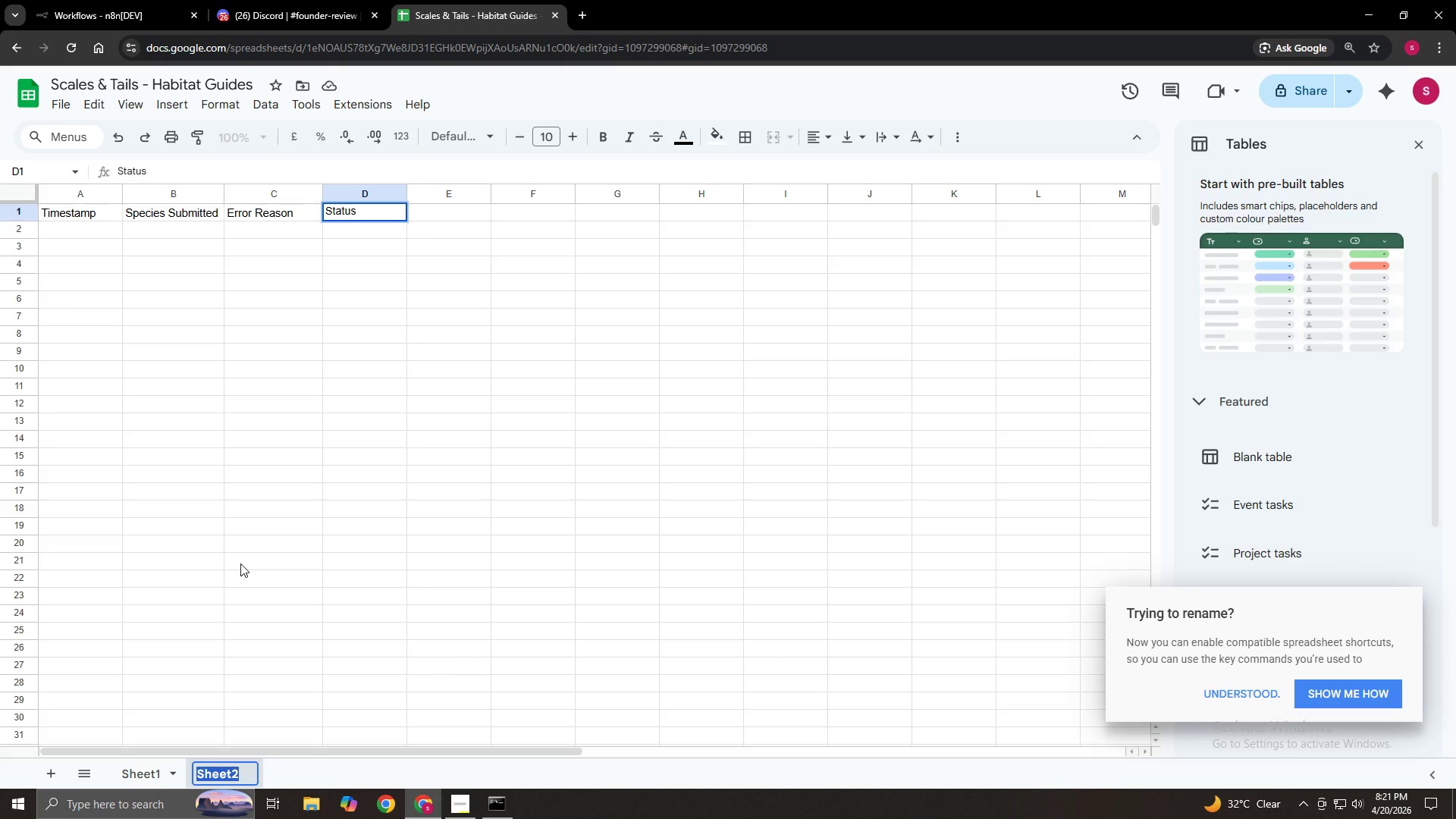 
key(ArrowRight)
 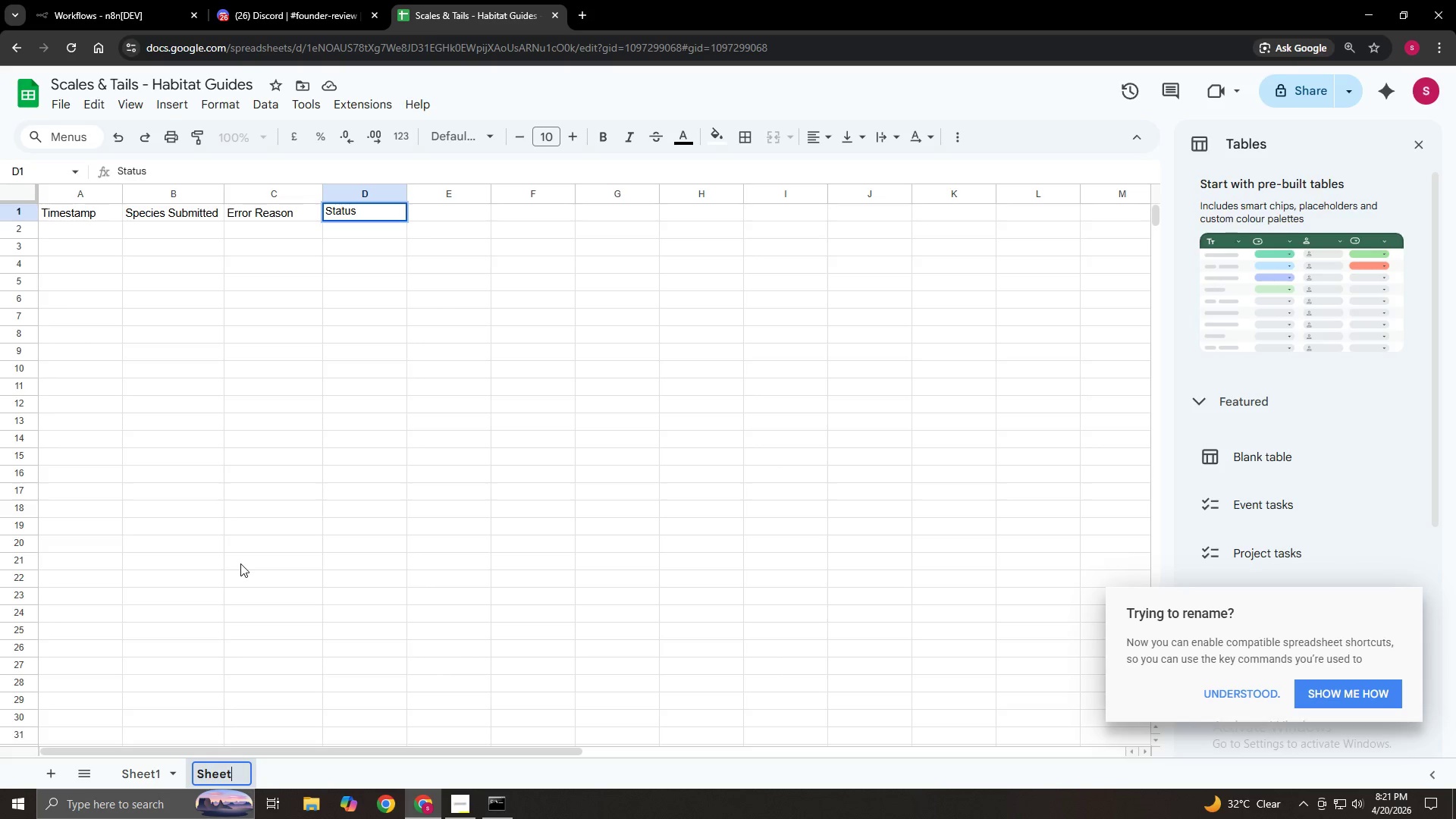 
key(Backspace)
key(Backspace)
key(Backspace)
key(Backspace)
key(Backspace)
key(Backspace)
key(Backspace)
type(Error Log)
 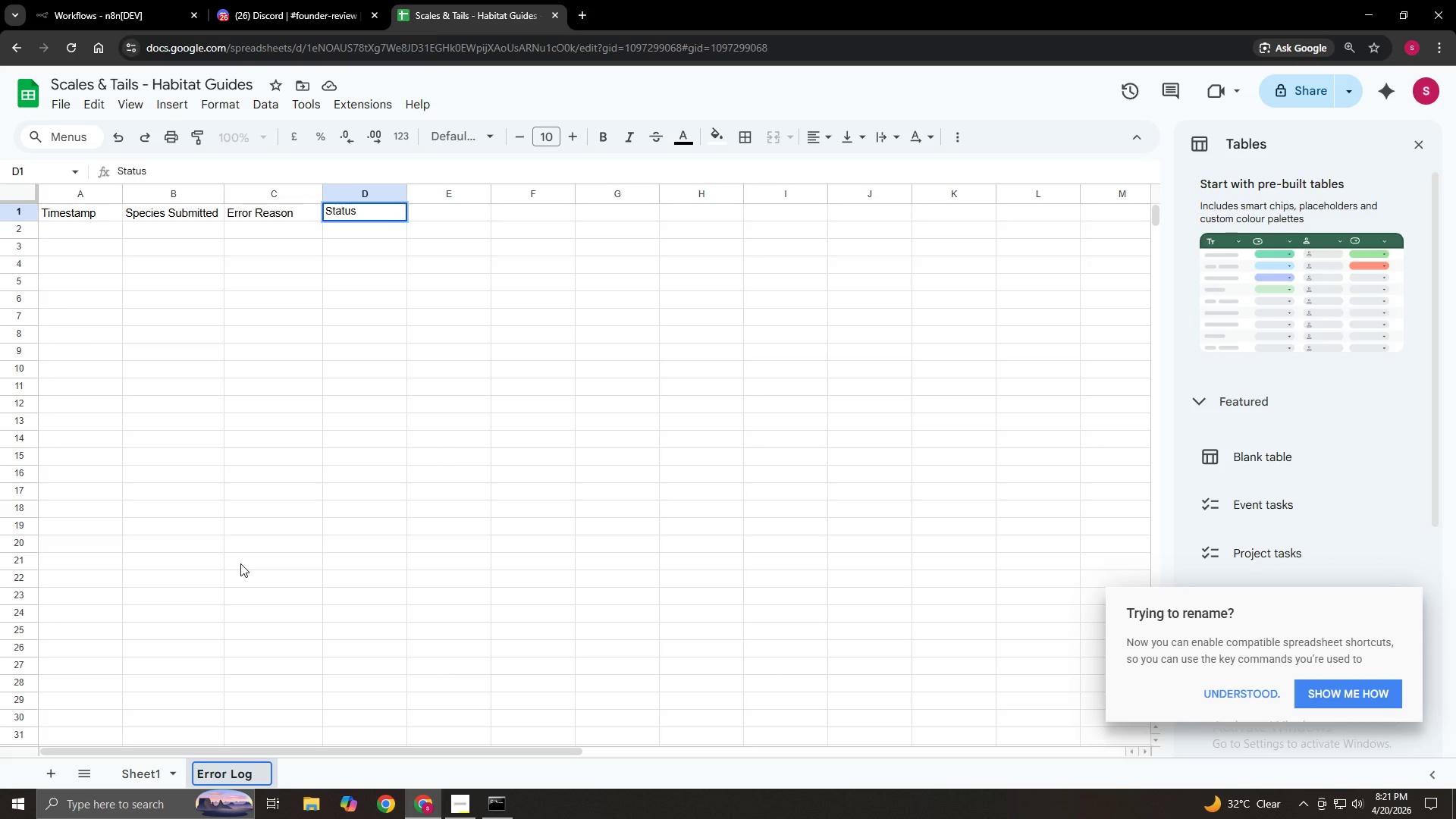 
mouse_move([187, 772])
 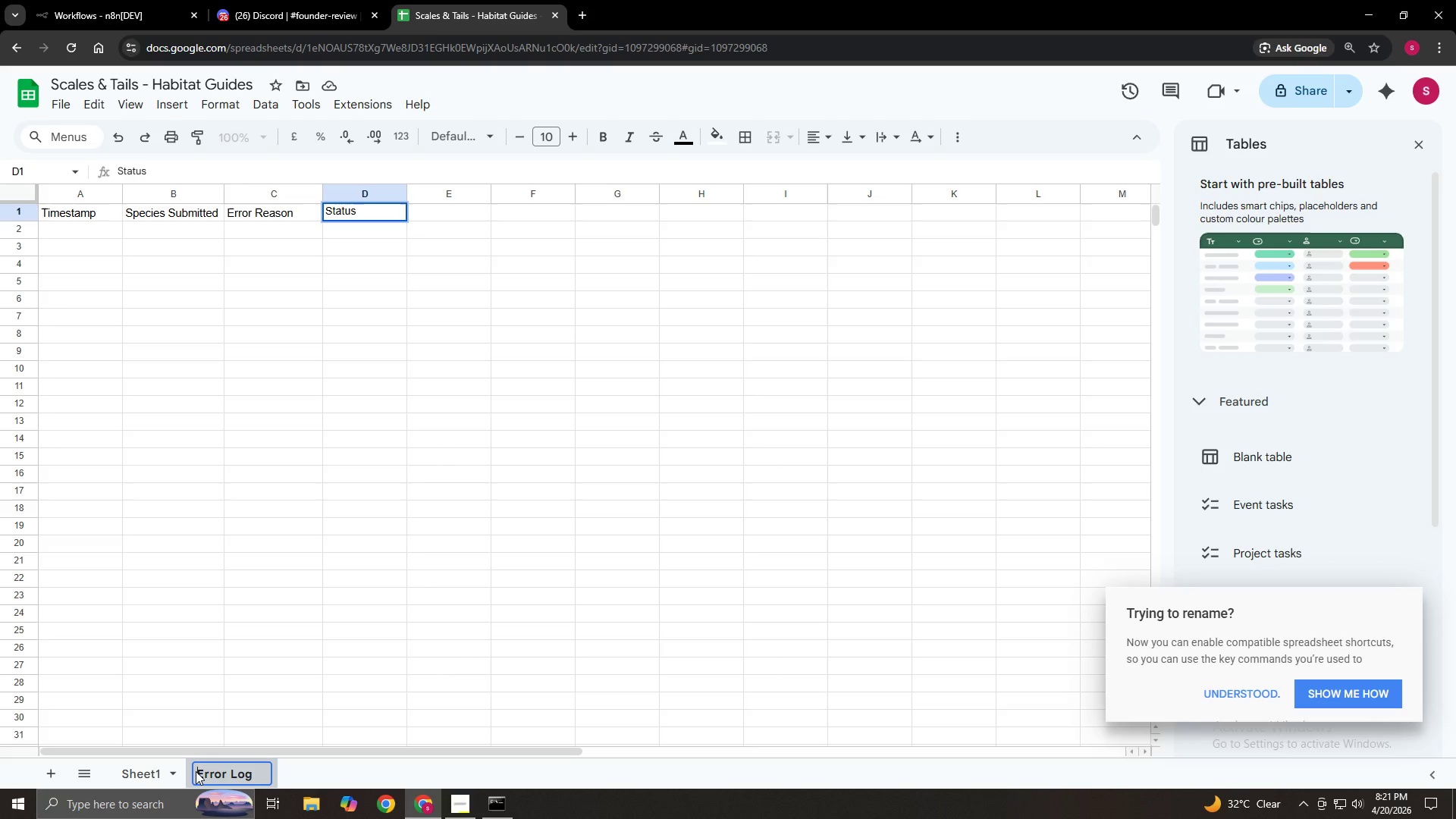 
left_click([196, 771])
 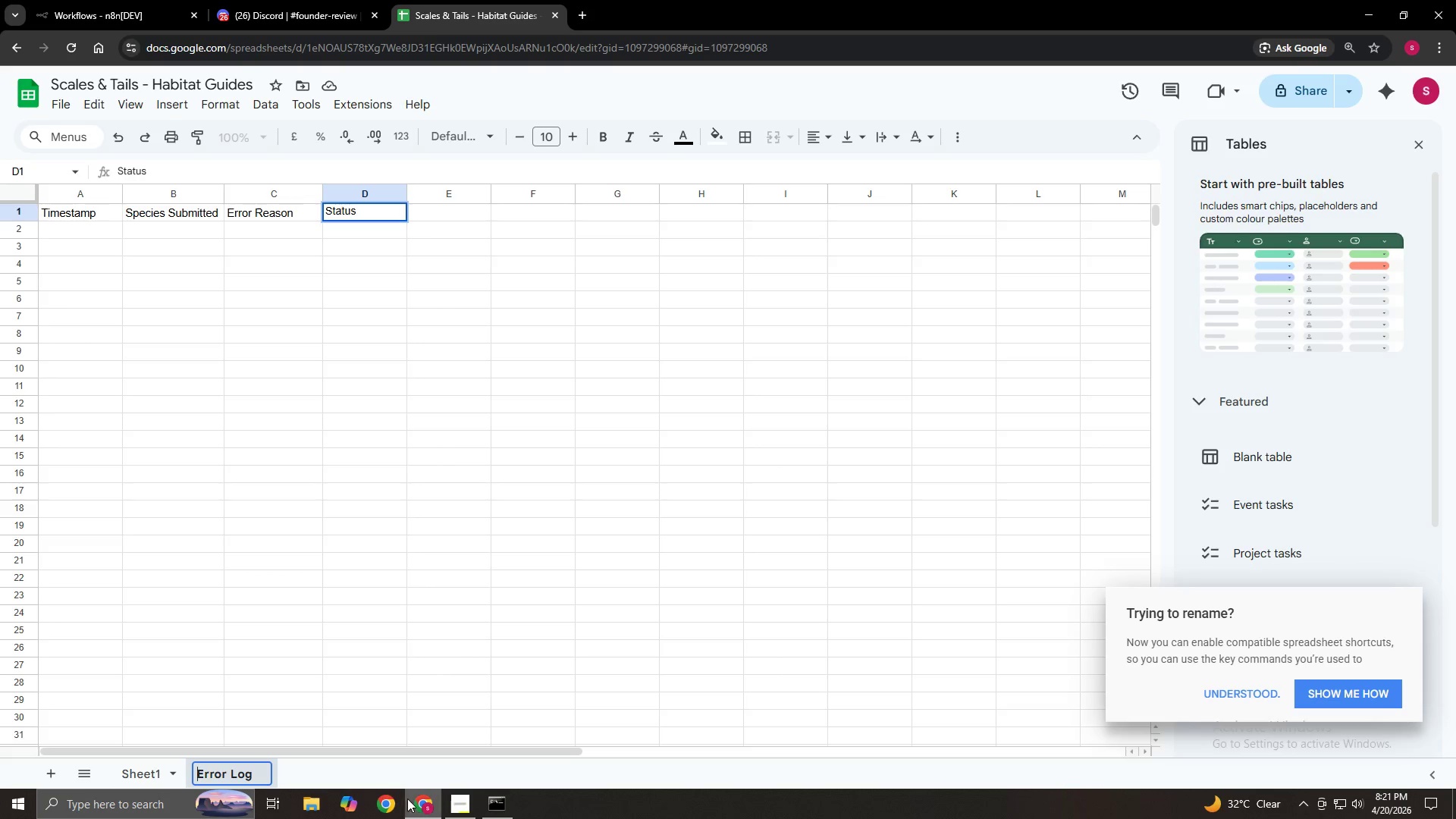 
type(The )
 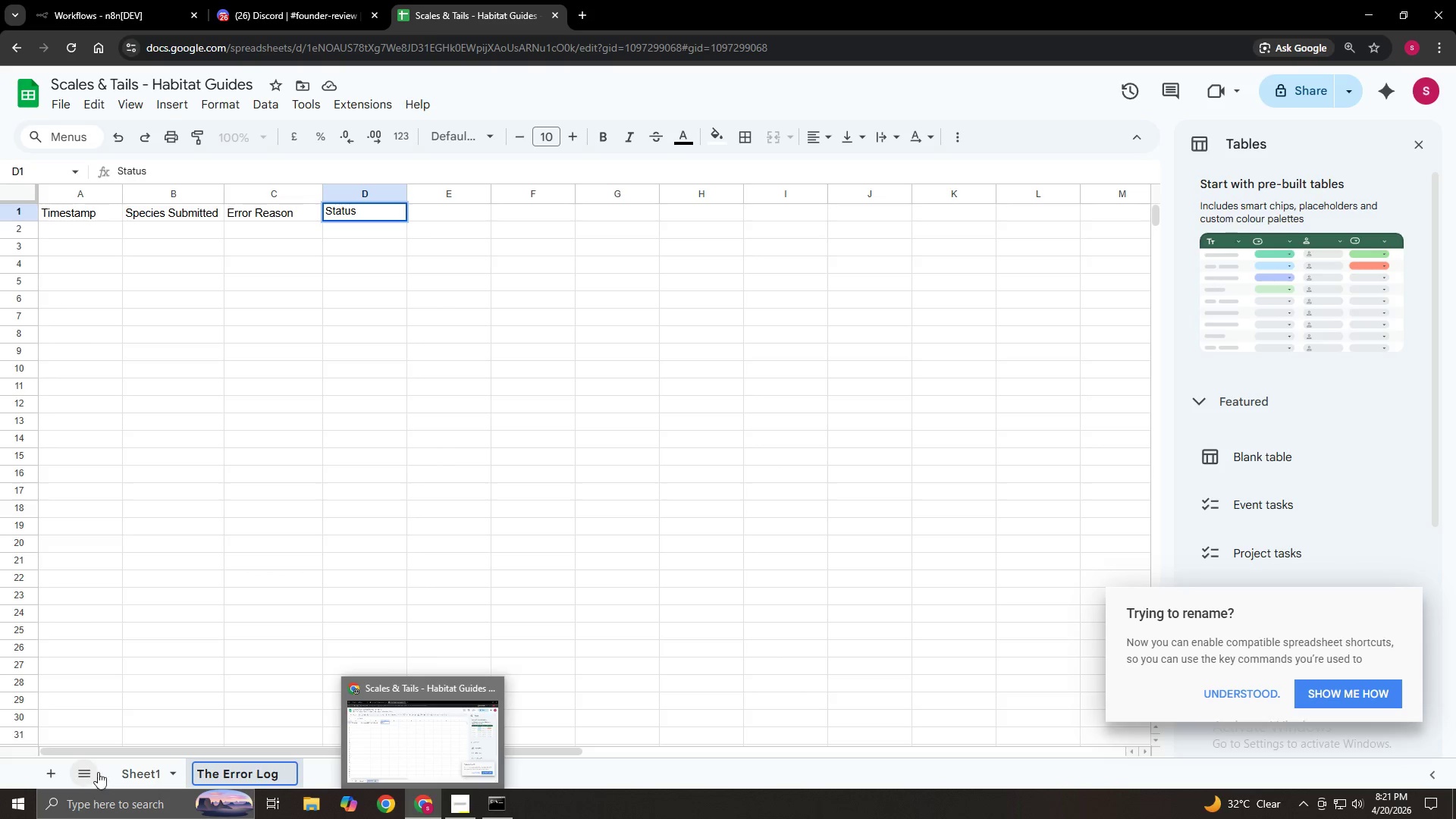 
left_click([133, 771])
 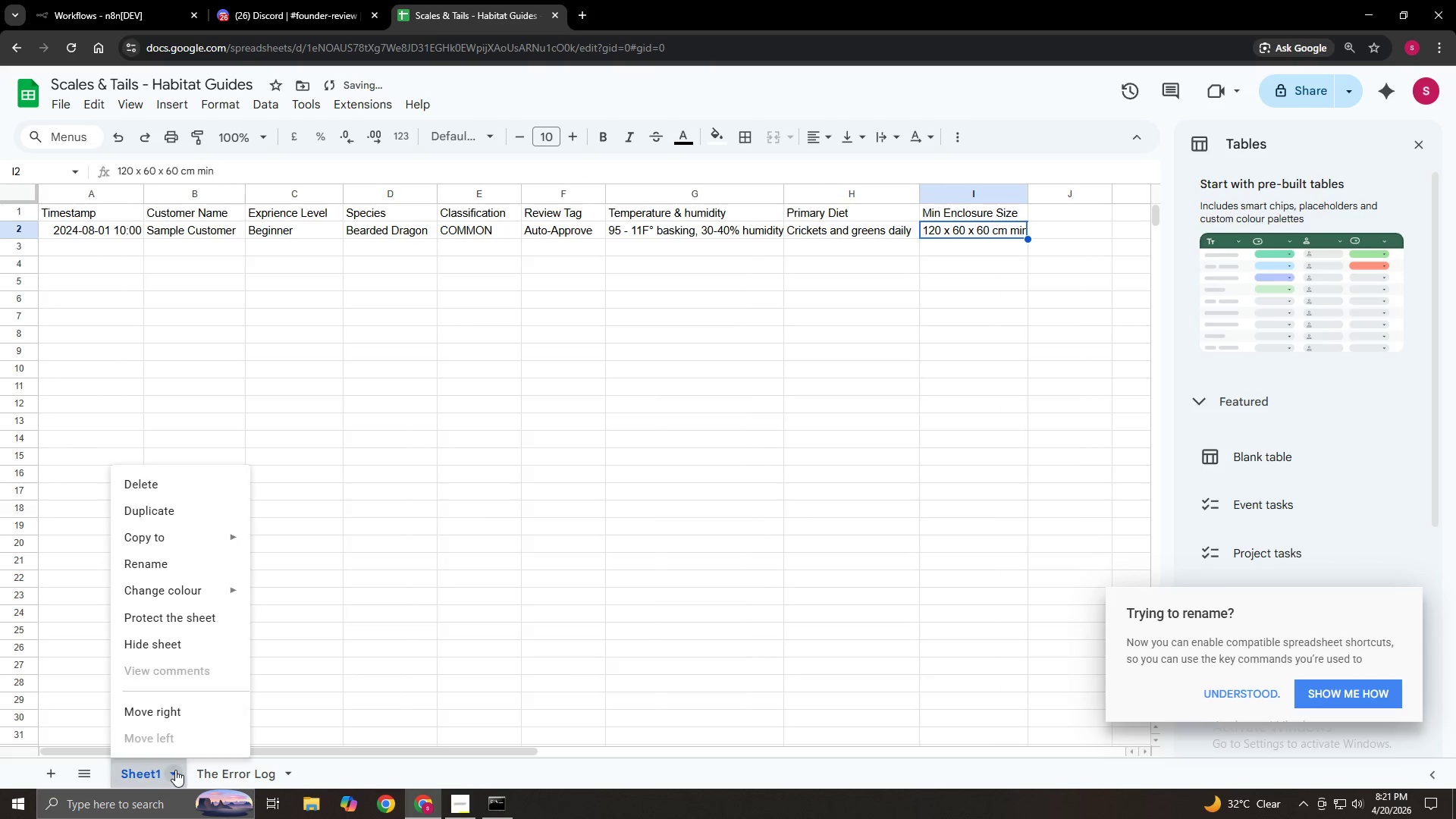 
left_click([175, 770])
 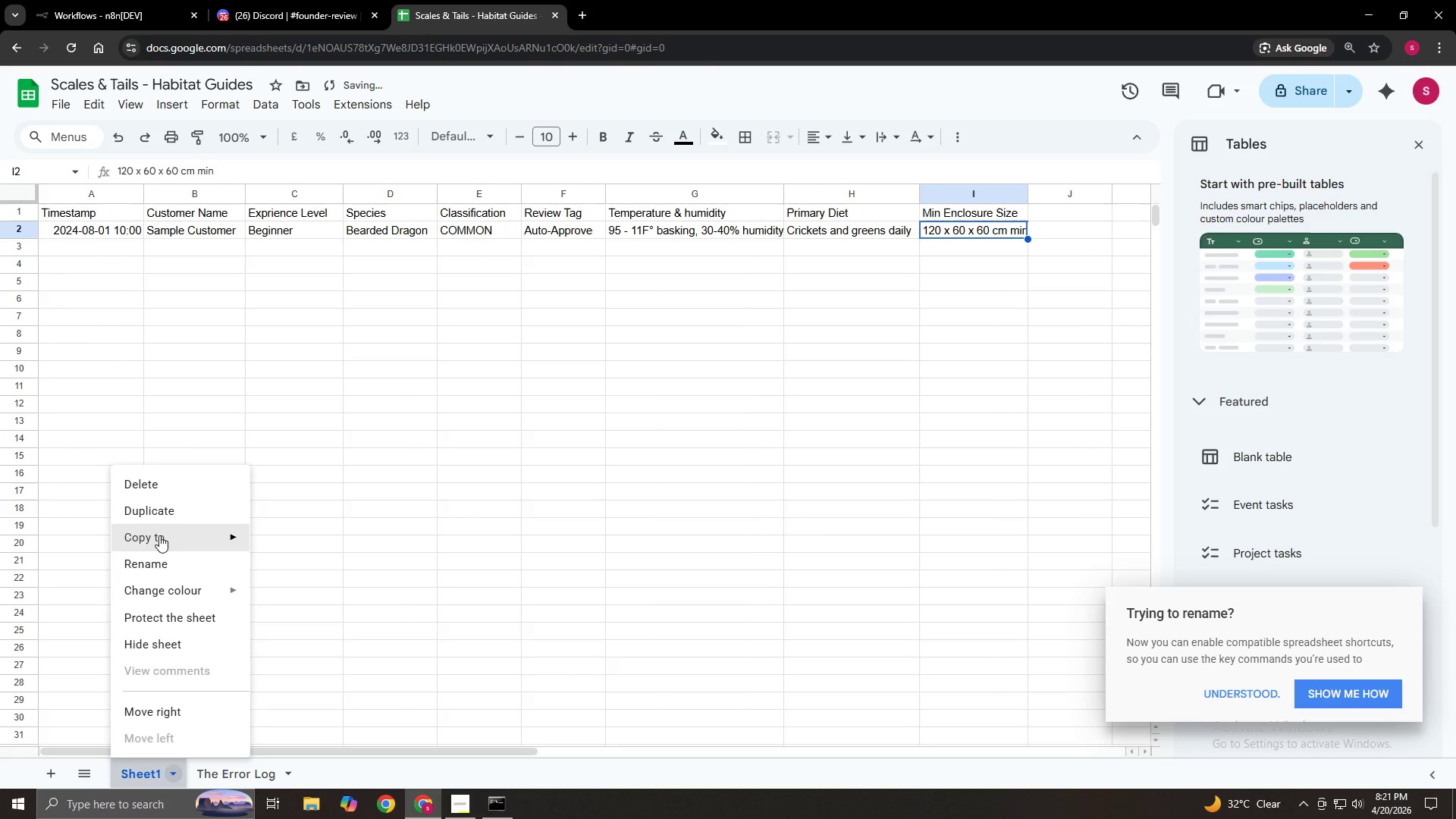 
left_click([159, 554])
 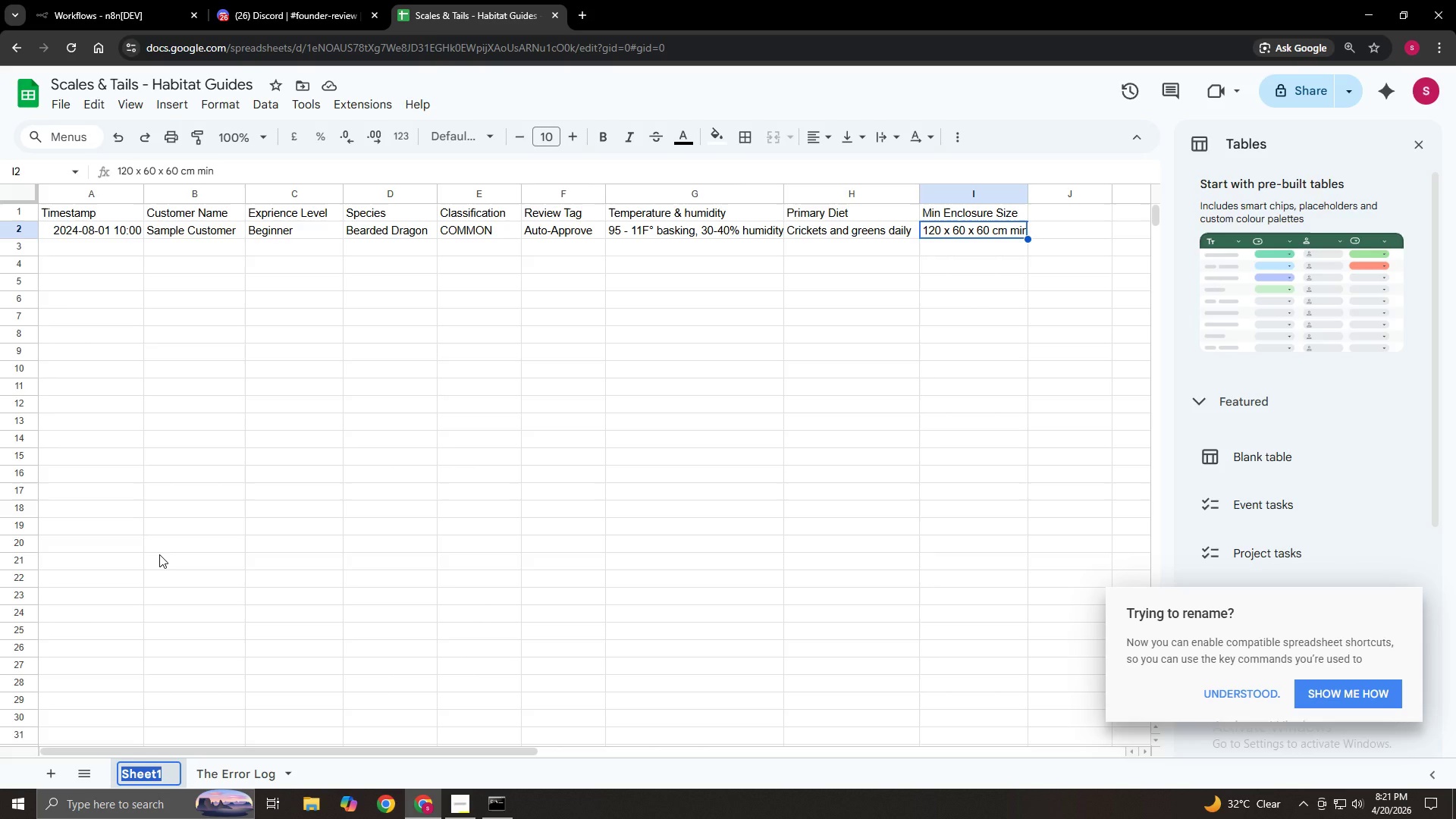 
wait(6.95)
 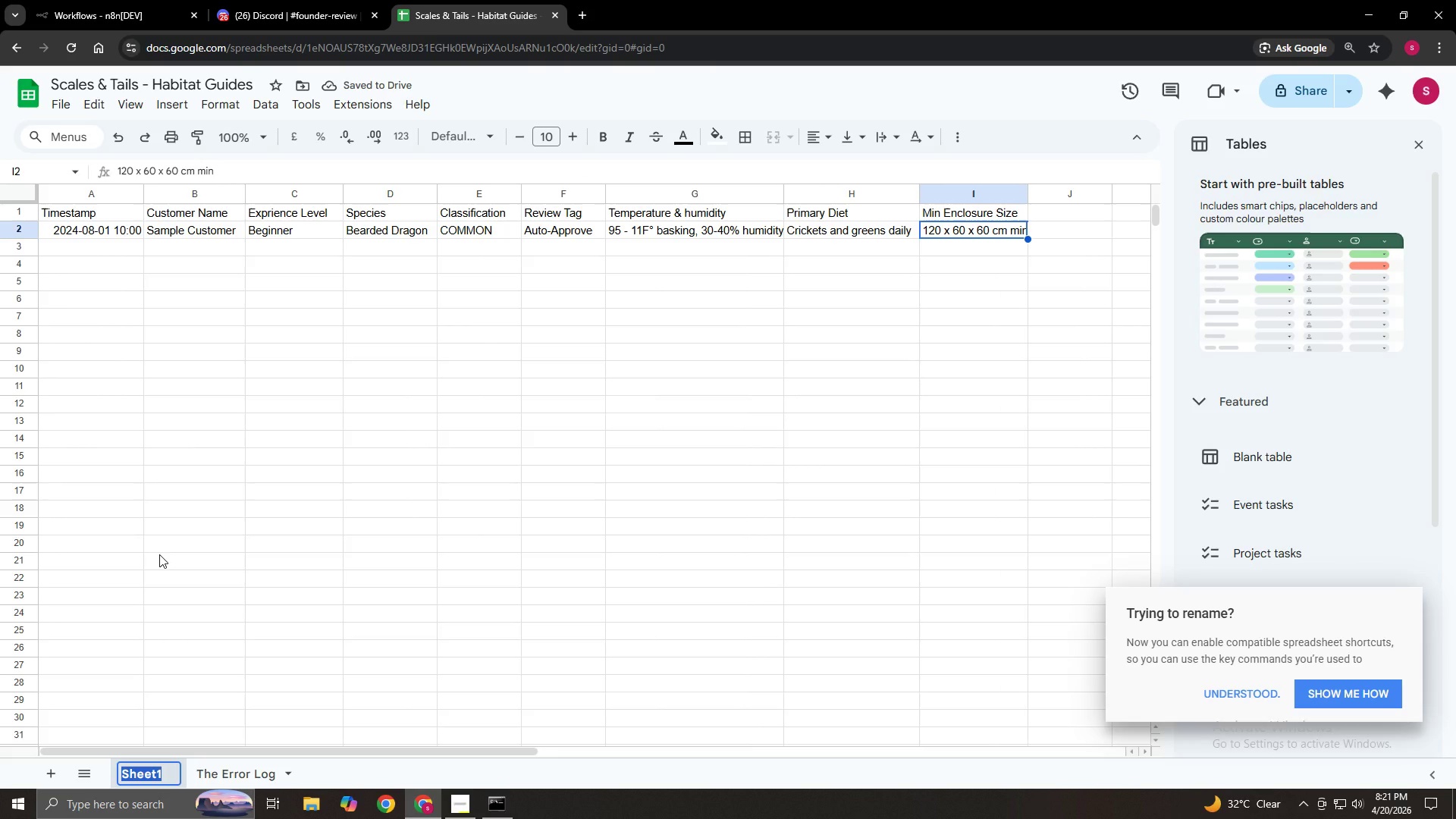 
key(Backspace)
type(The Habitat Database)
 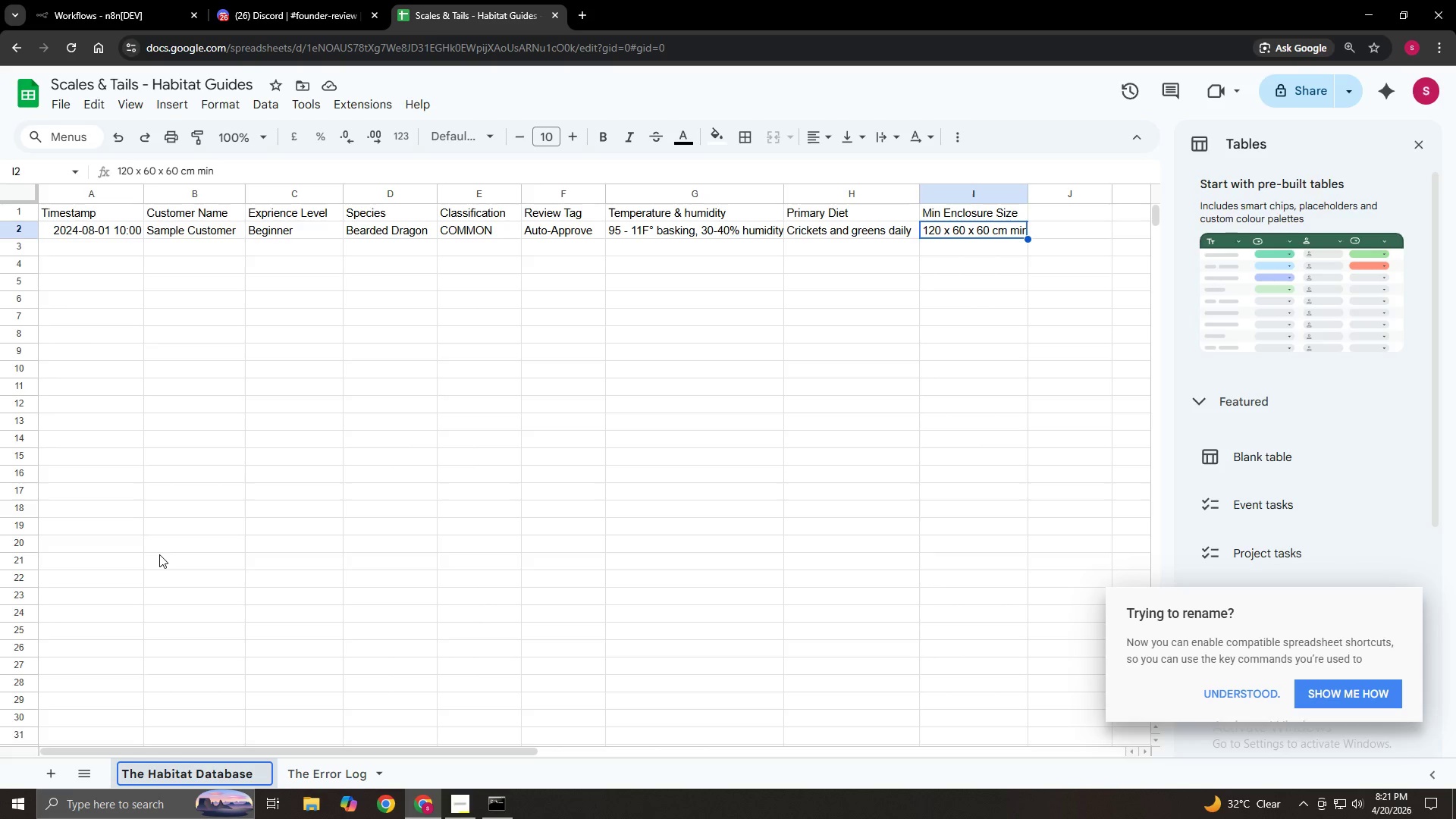 
wait(21.97)
 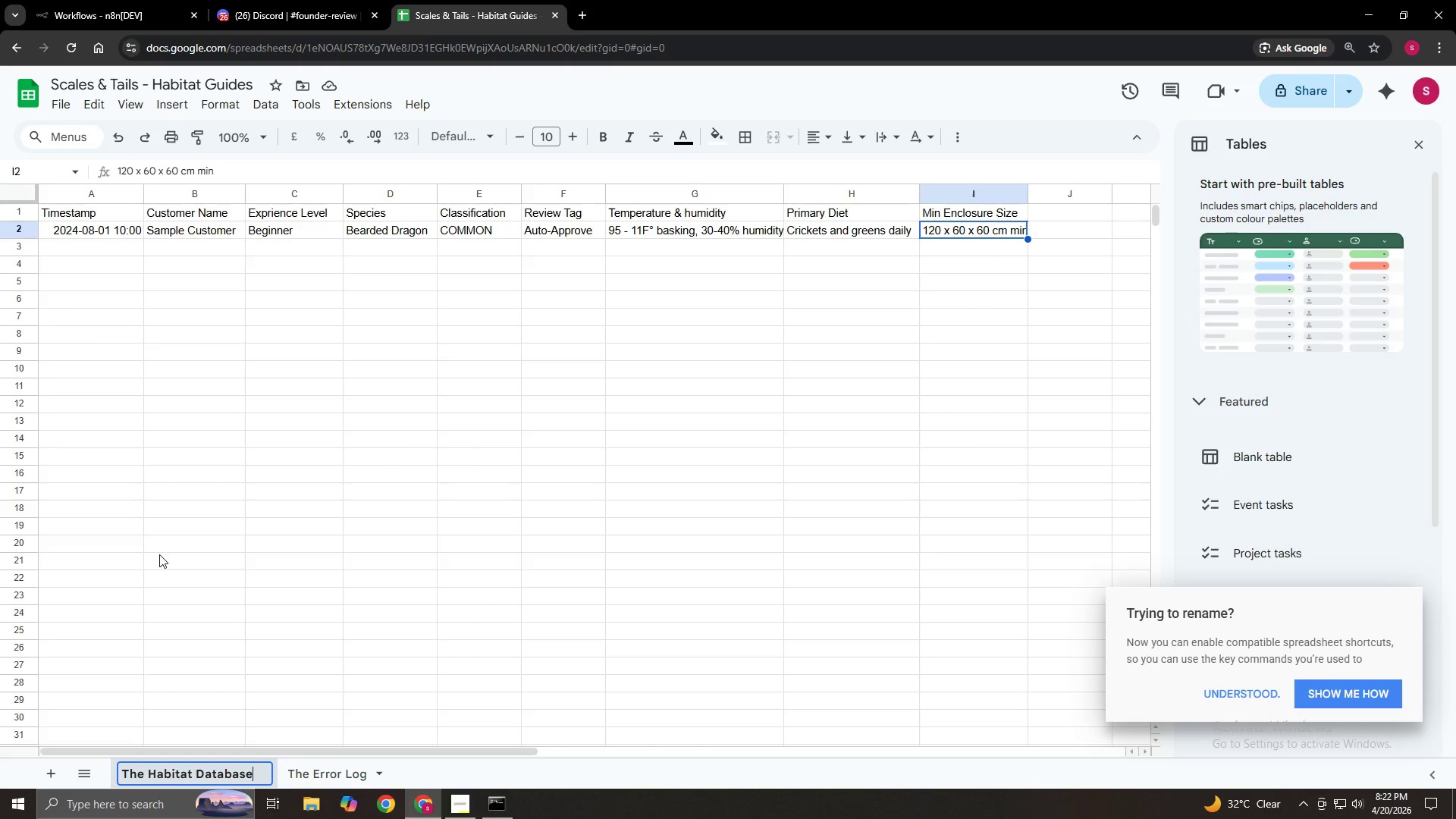 
left_click([102, 24])
 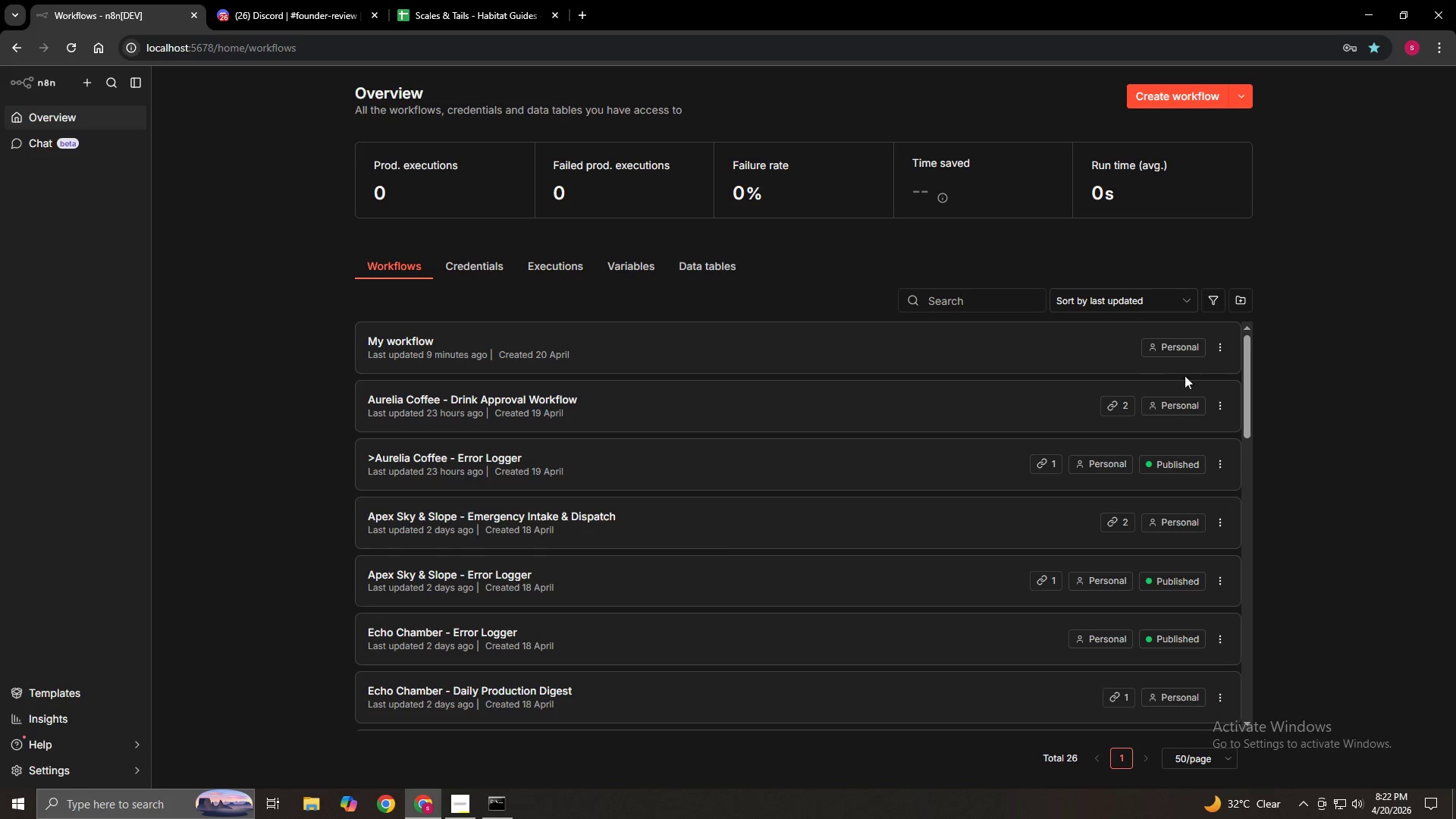 
left_click([1216, 344])
 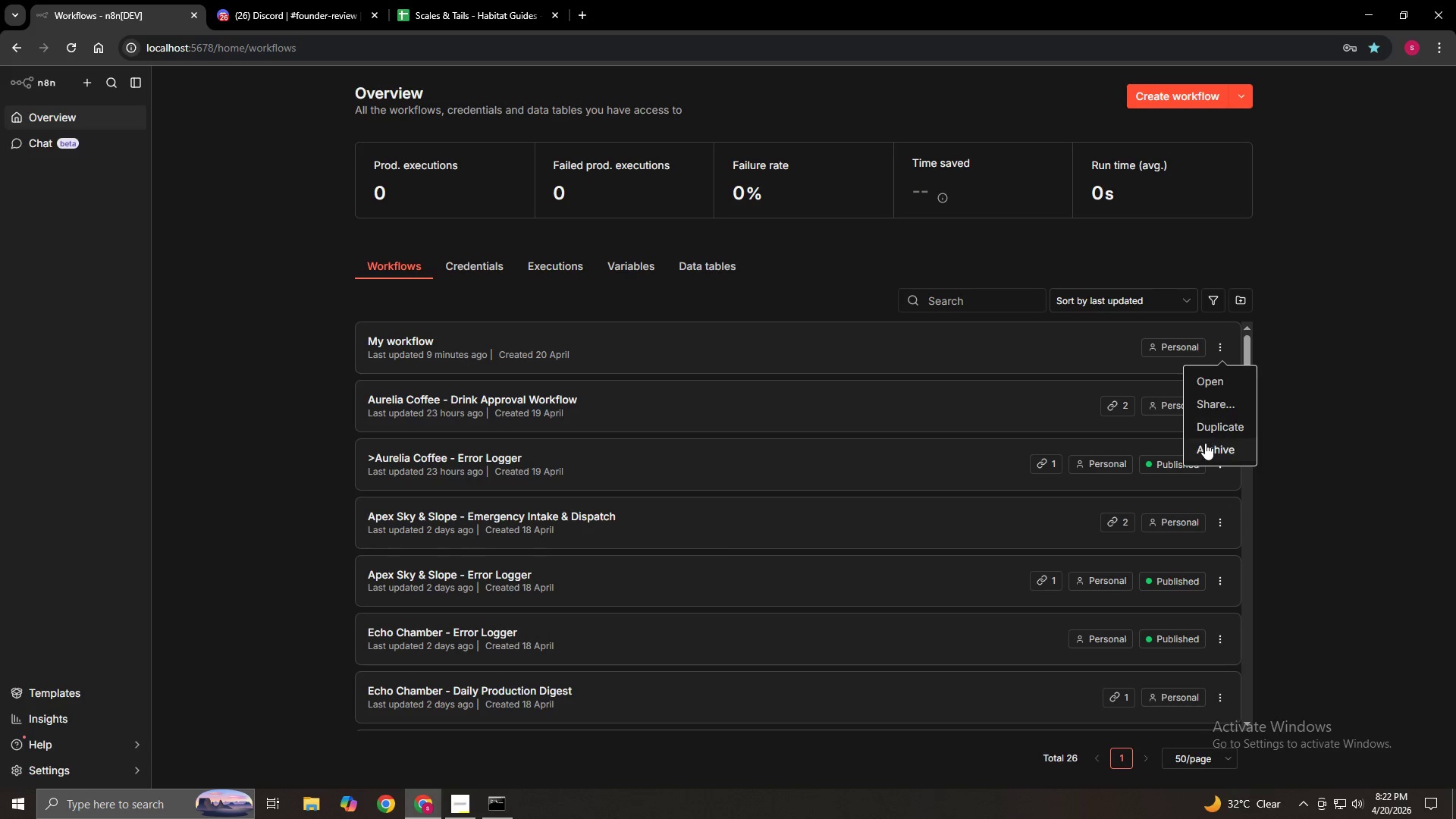 
left_click([1205, 443])
 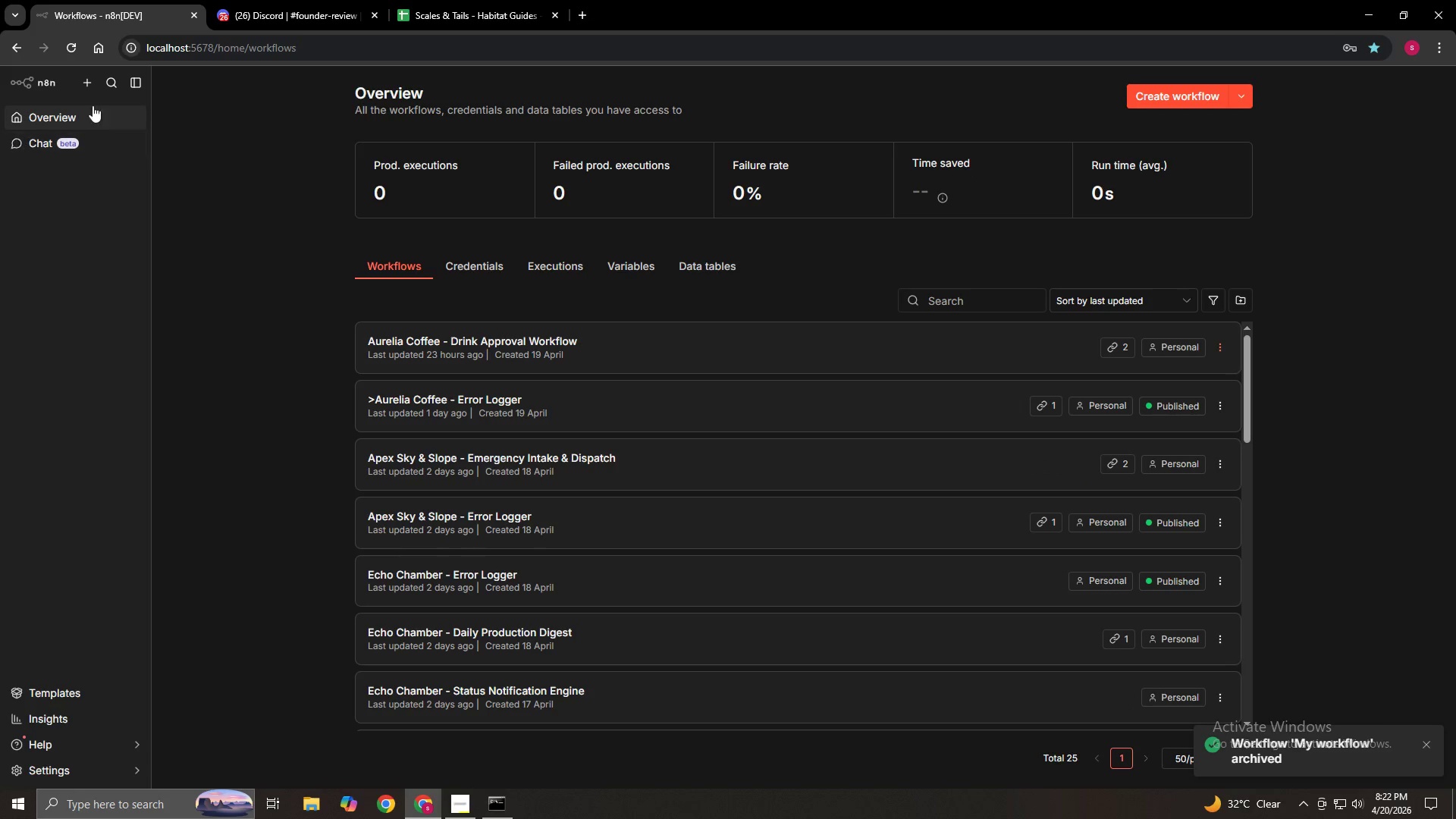 
left_click([103, 77])
 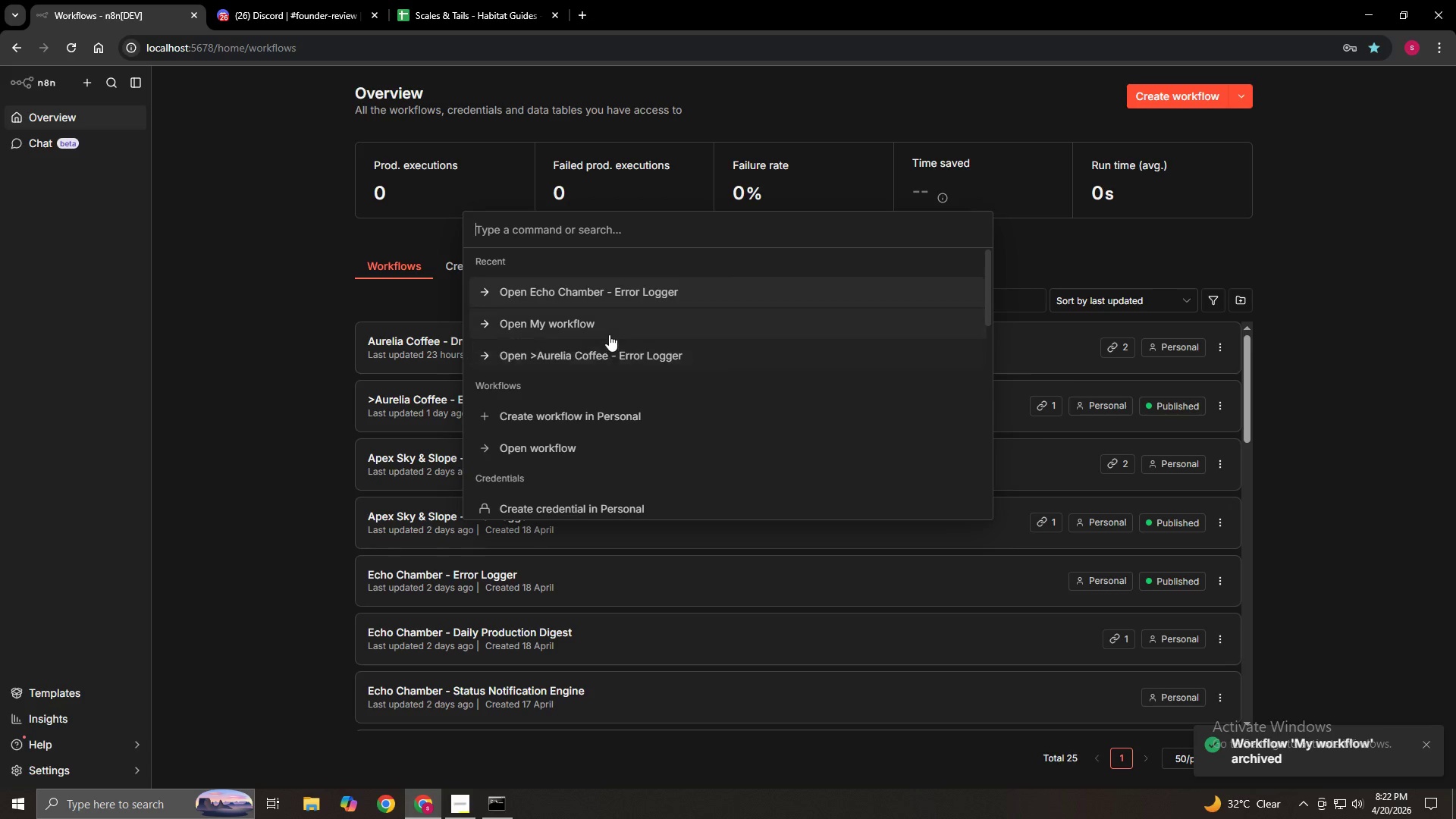 
left_click([604, 328])
 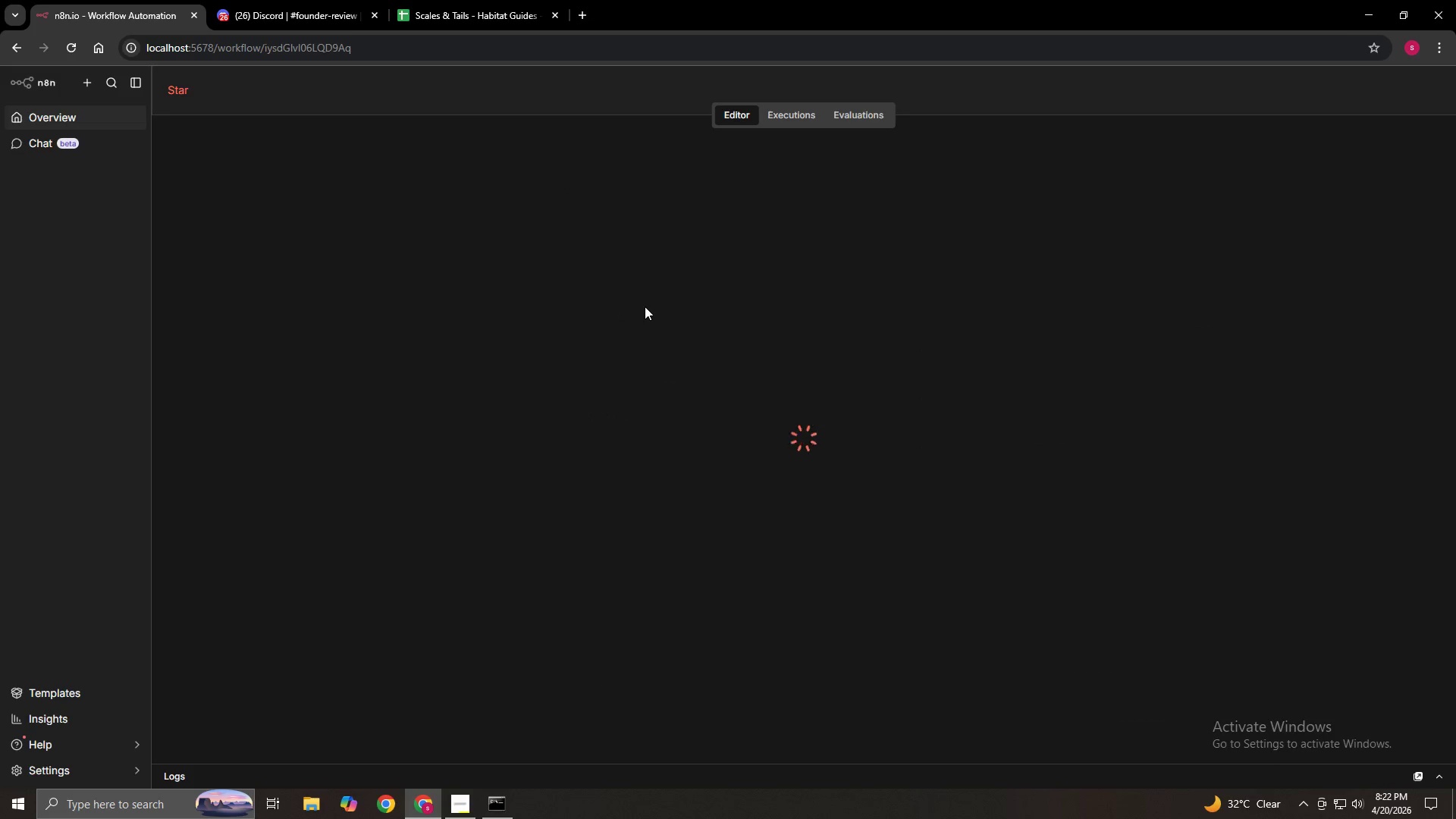 
wait(5.44)
 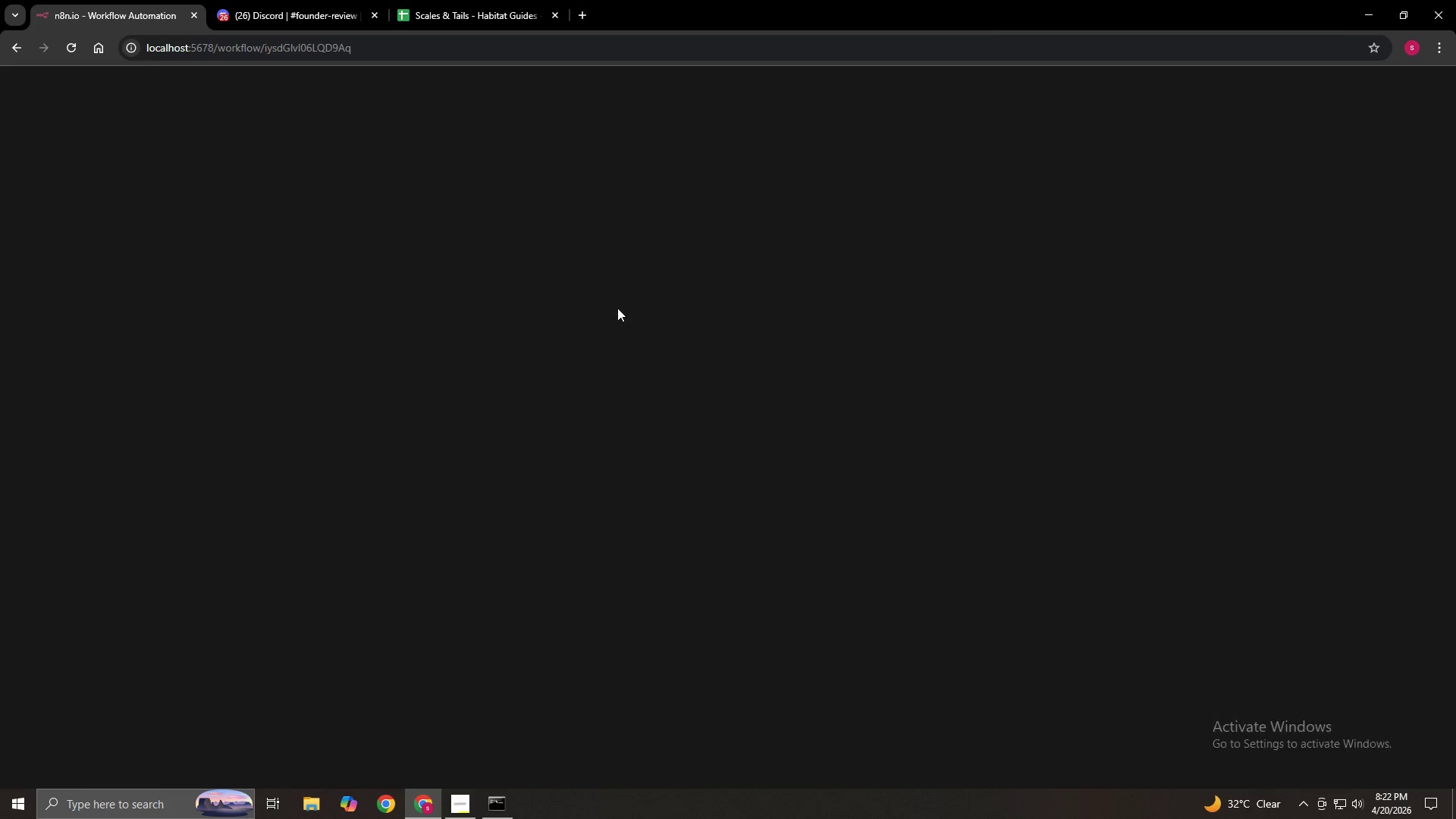 
left_click([1385, 93])
 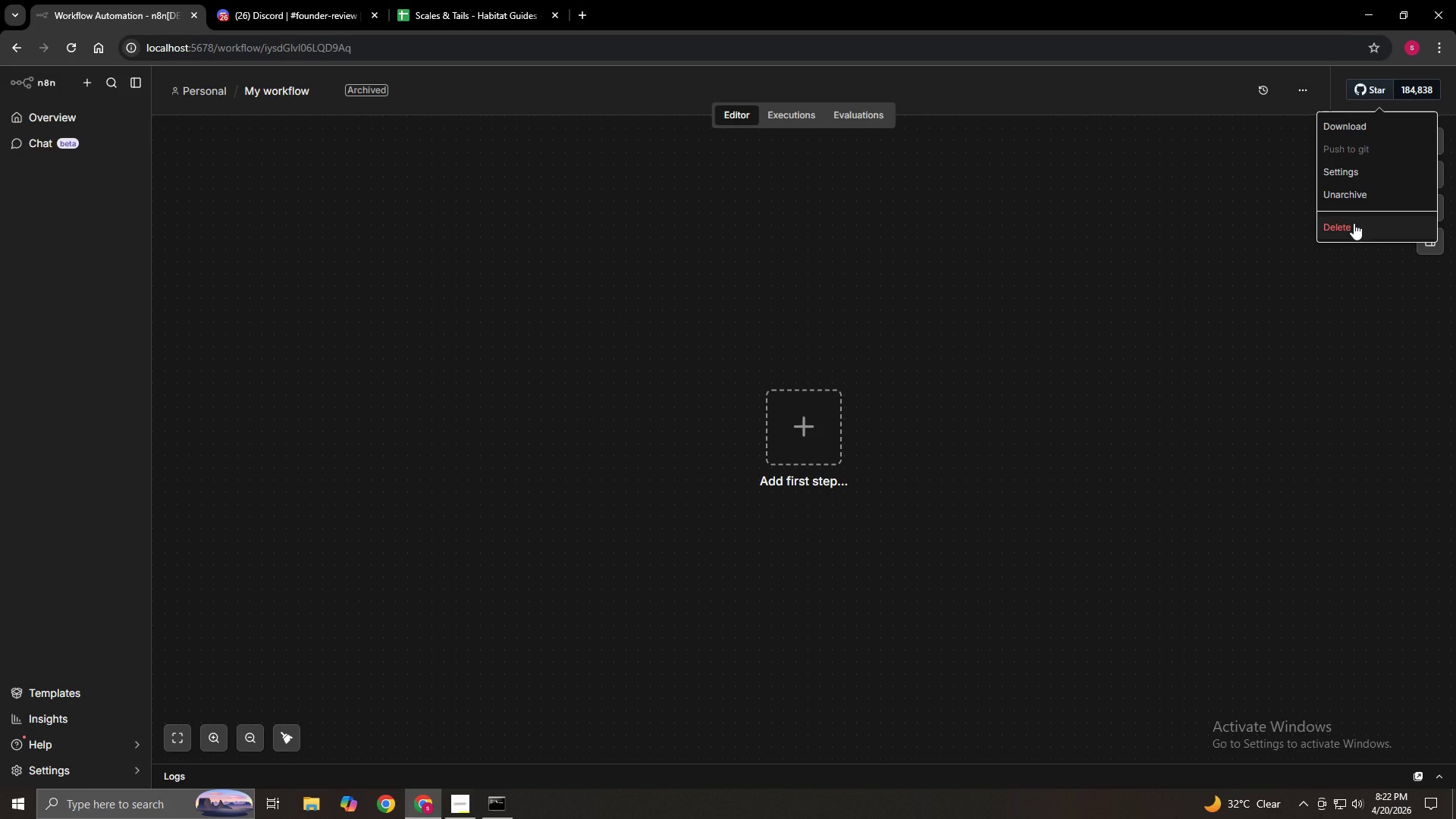 
left_click([1354, 223])
 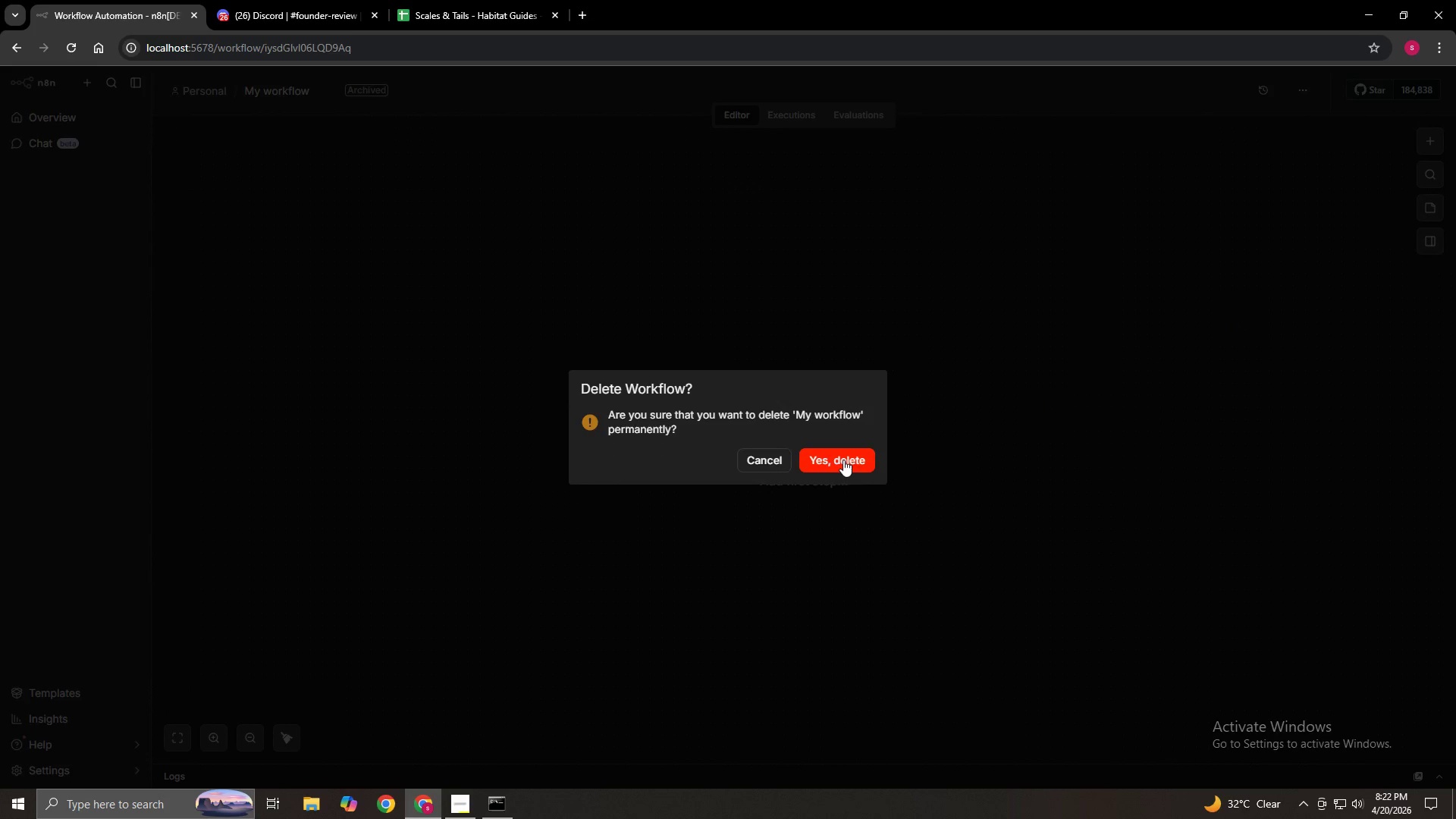 
left_click([843, 460])
 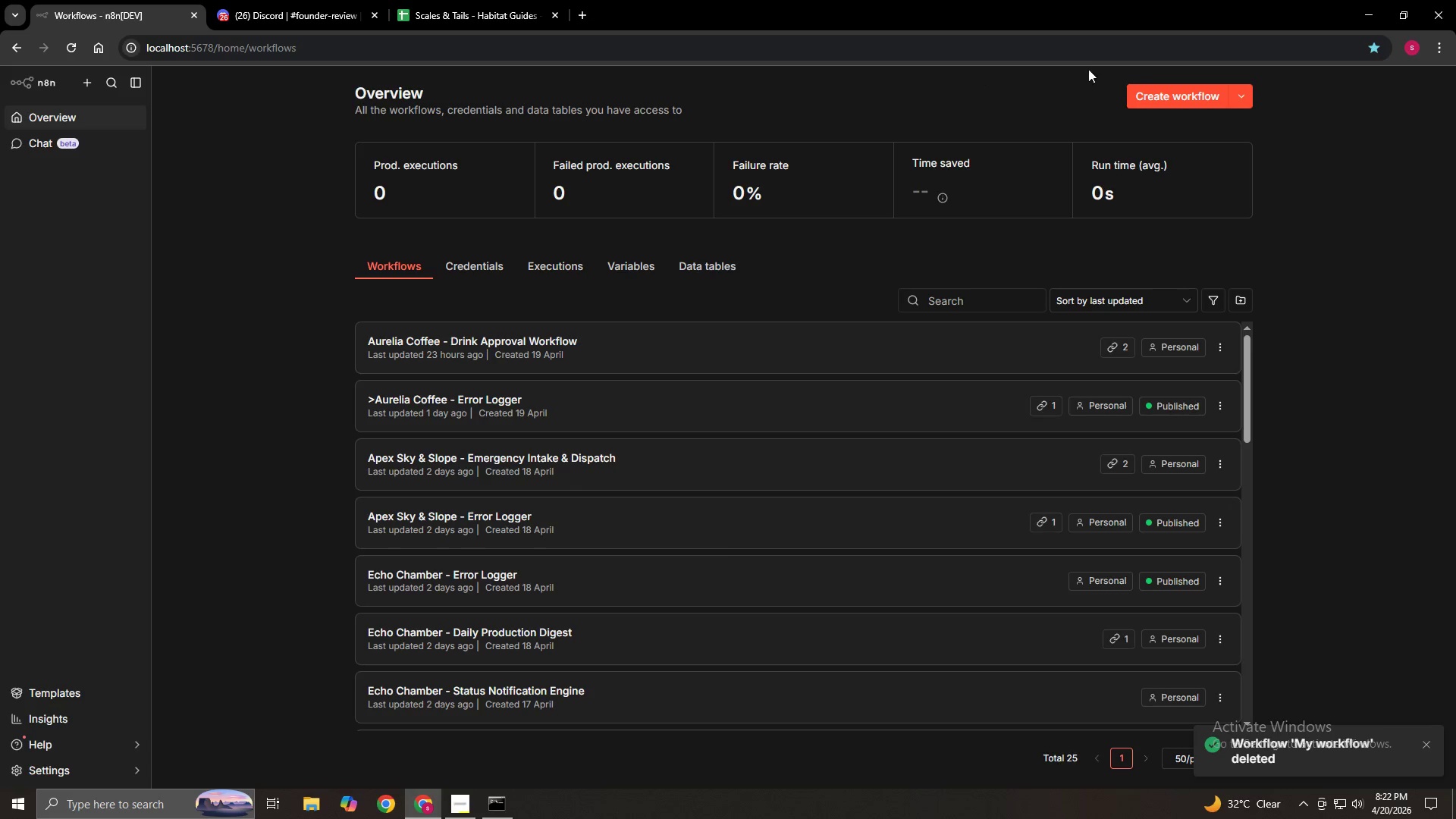 
left_click([1156, 96])
 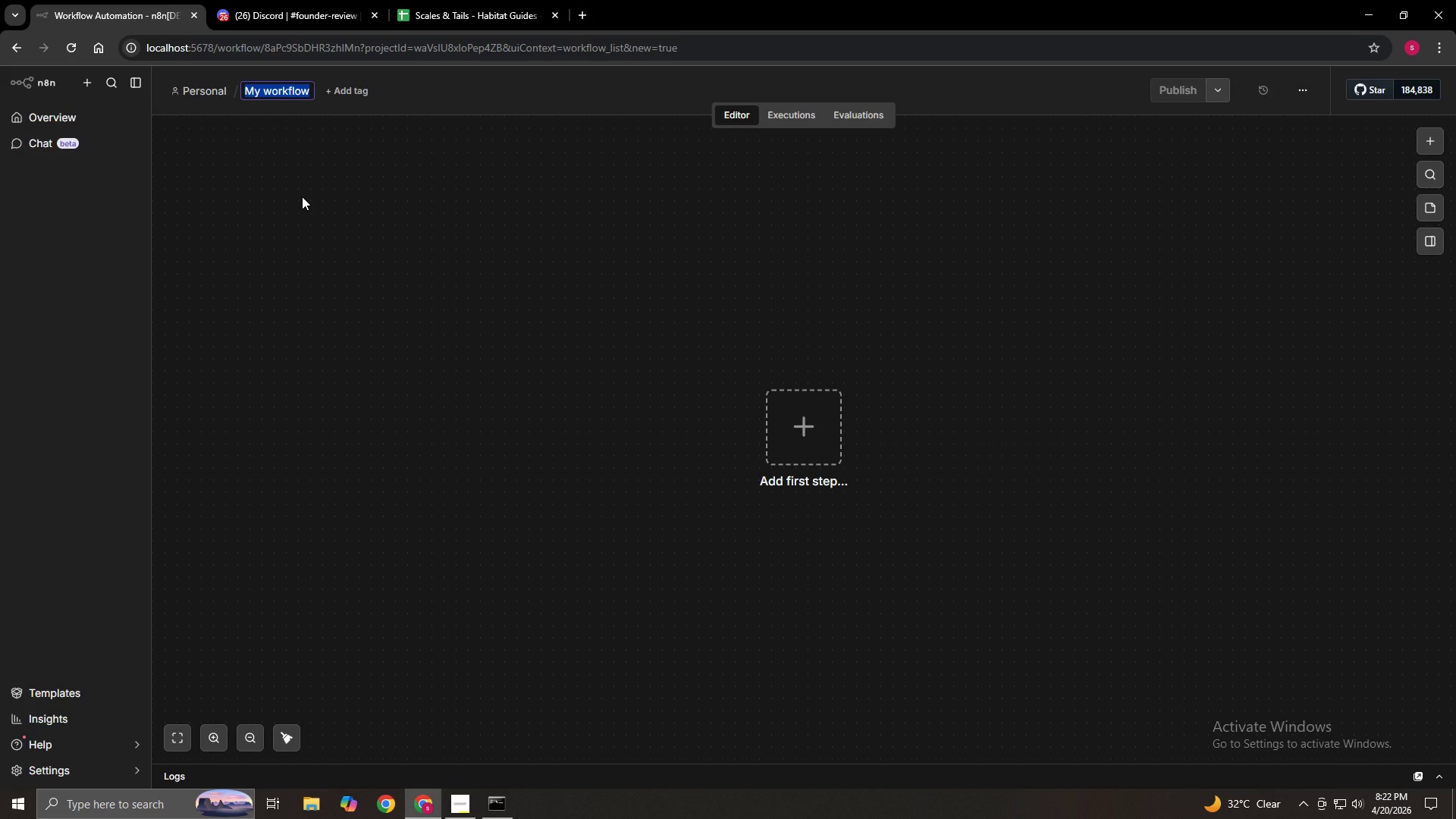 
wait(6.03)
 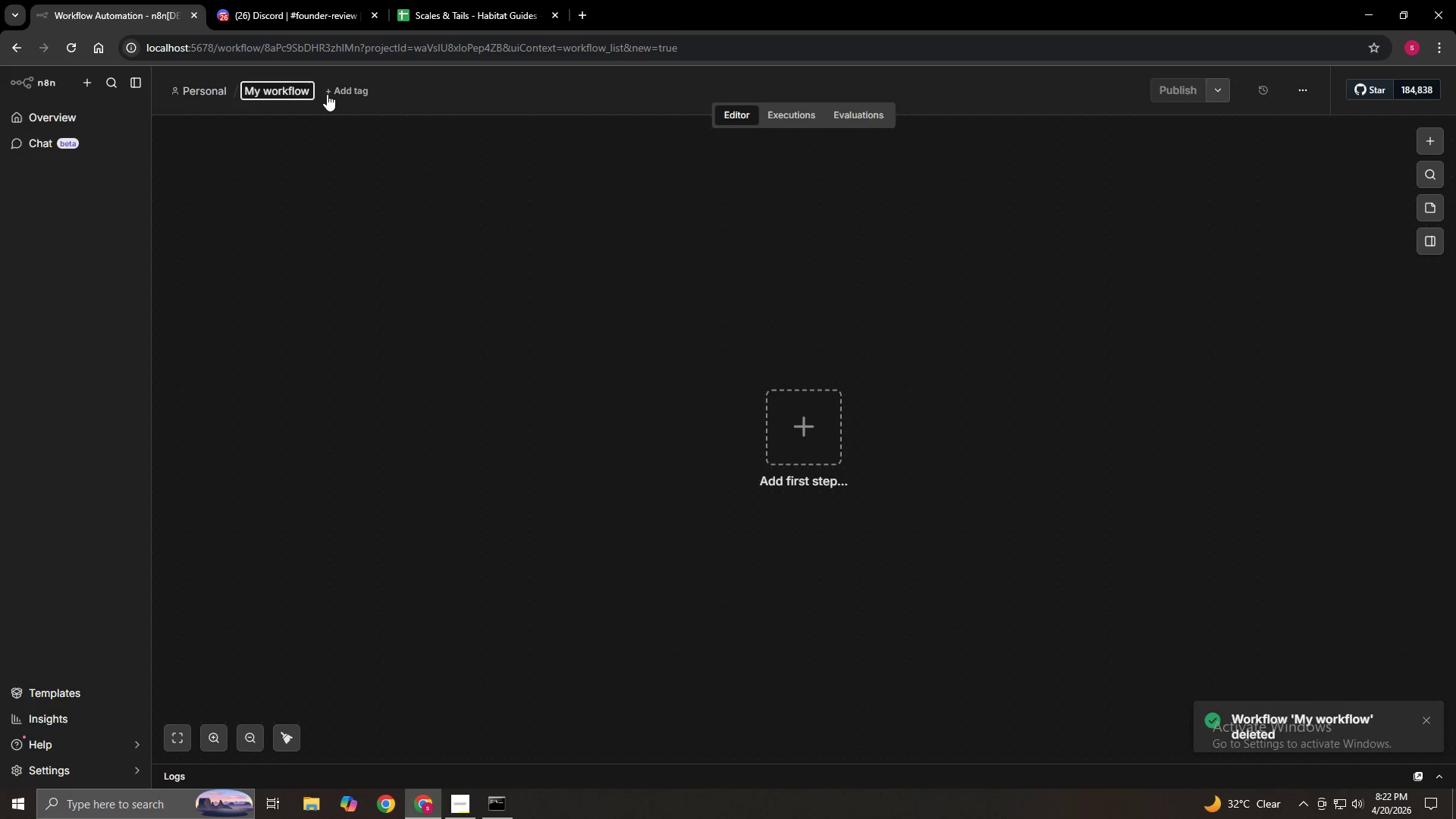 
key(Backspace)
type(Scales & Tails - Habitat Guide Assistant)
 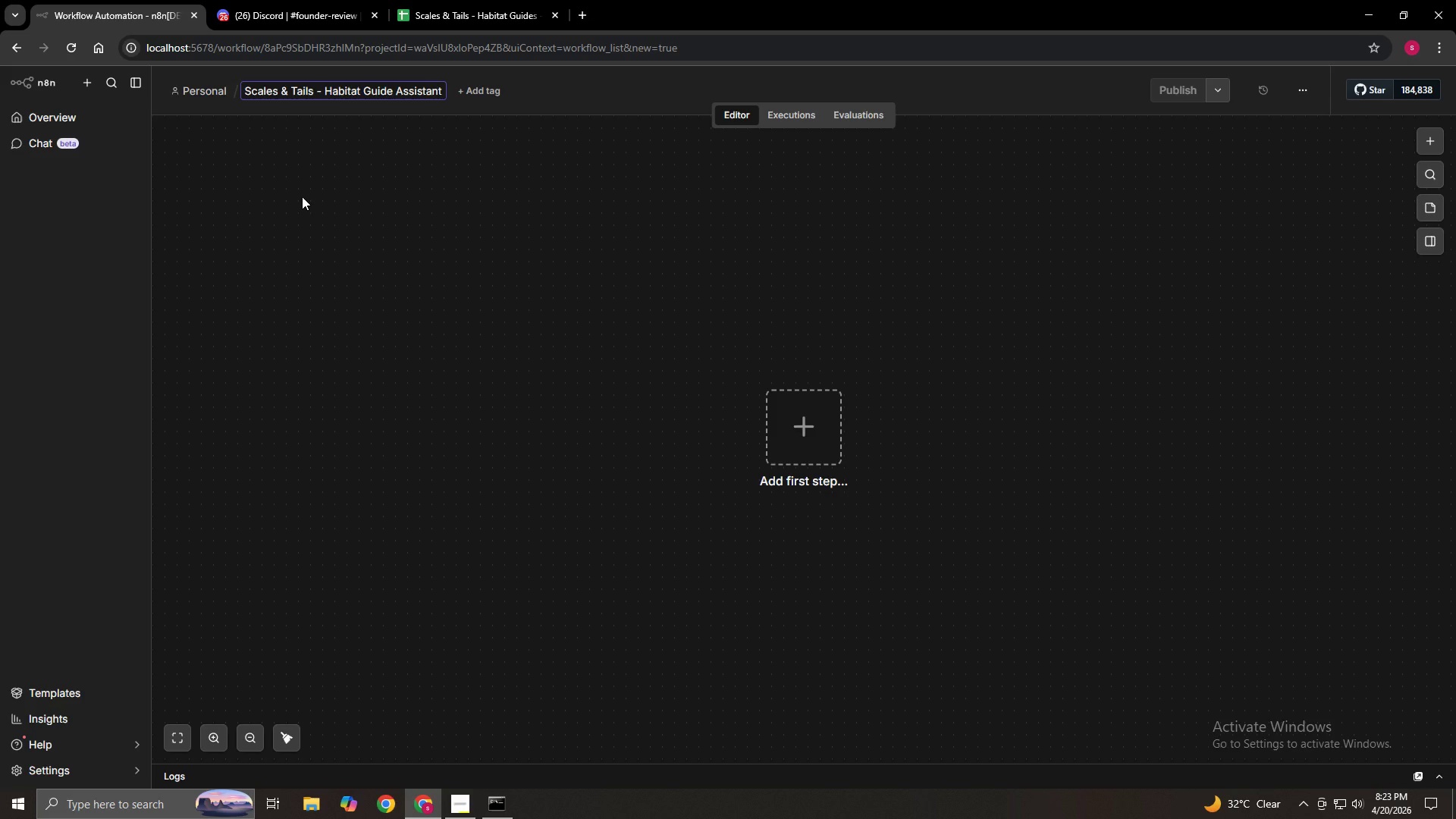 
left_click([301, 197])
 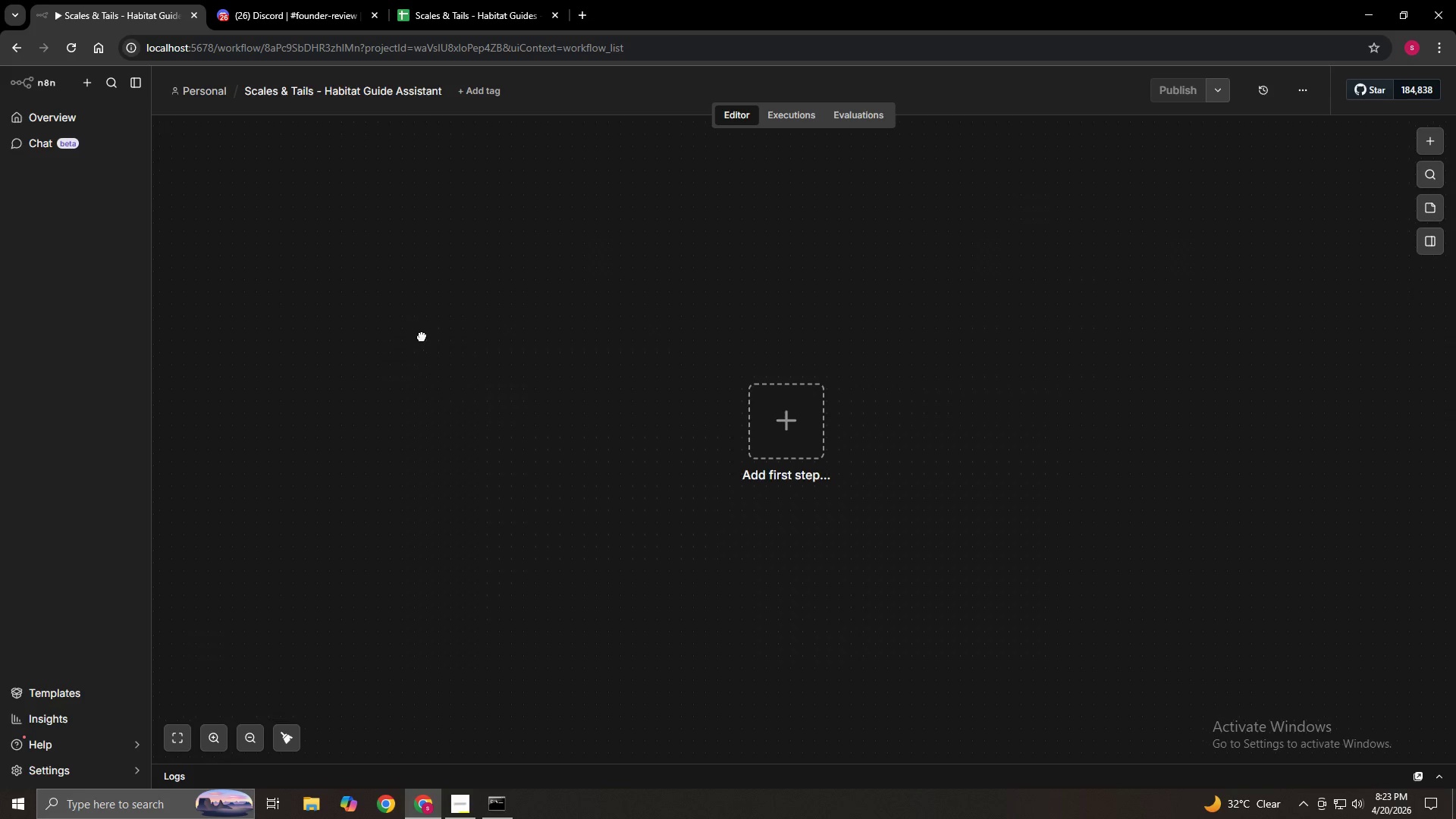 
wait(7.55)
 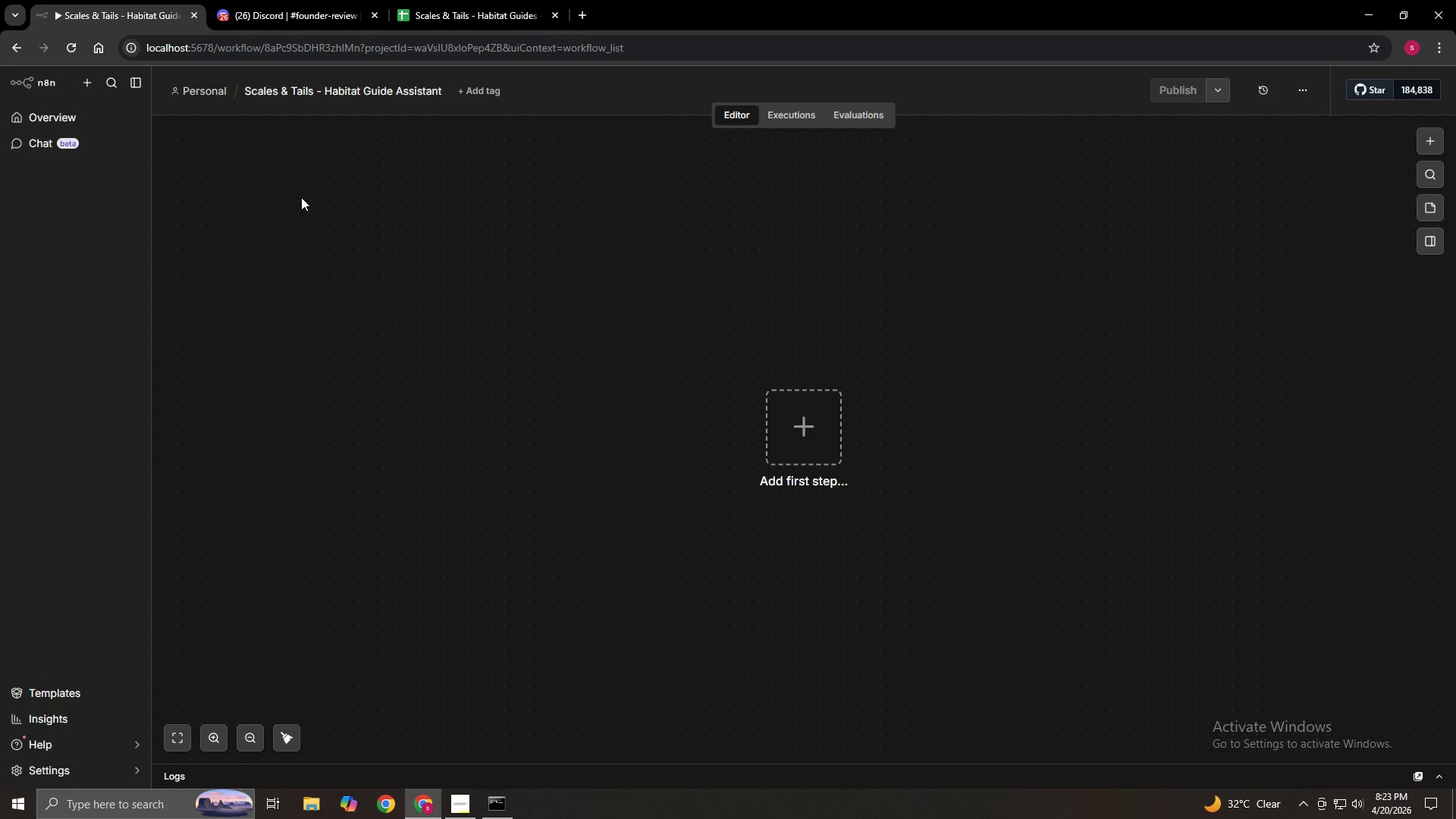 
scroll: coordinate [435, 224], scroll_direction: up, amount: 7.0
 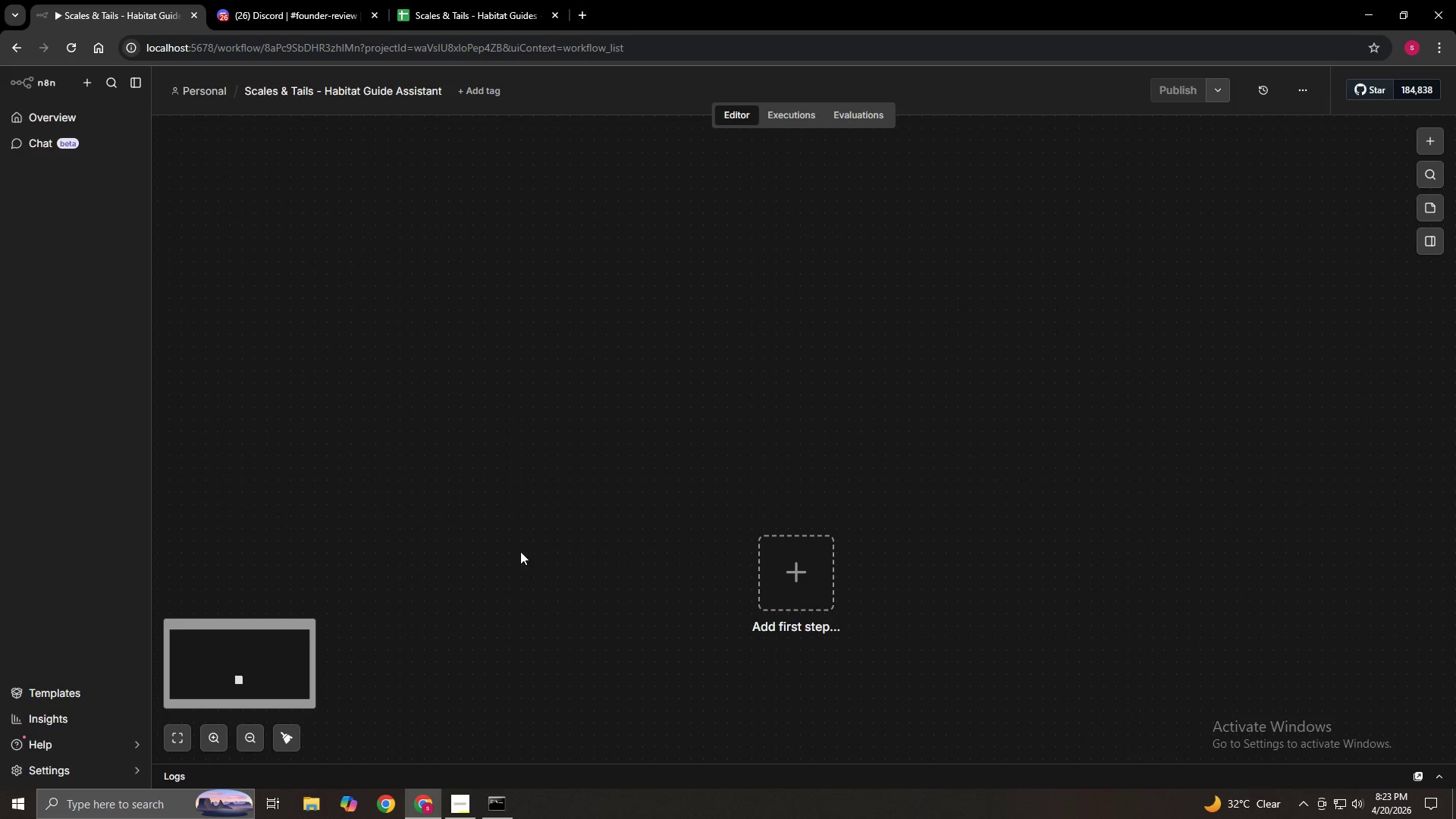 
scroll: coordinate [574, 561], scroll_direction: down, amount: 5.0
 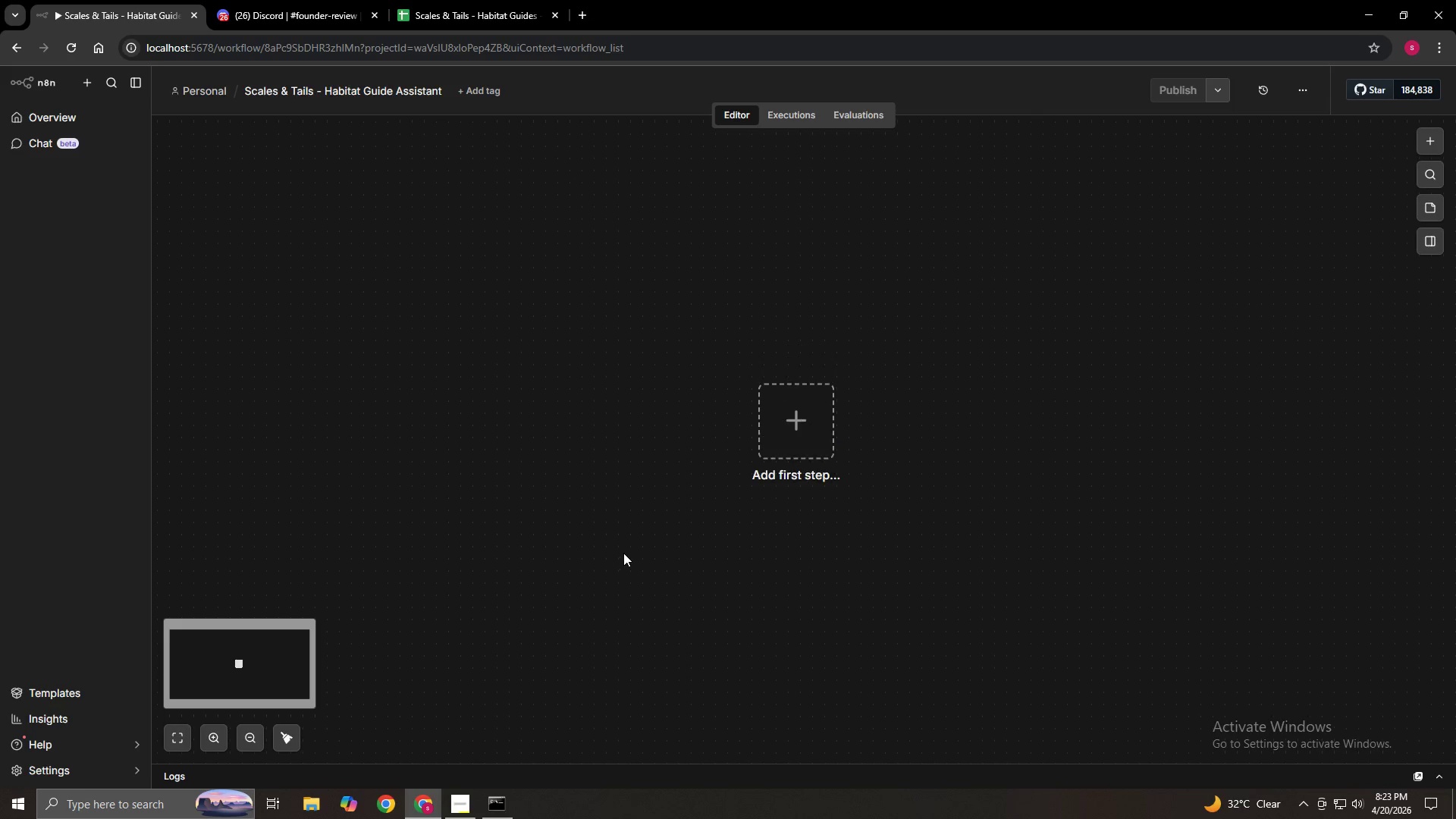 
scroll: coordinate [623, 553], scroll_direction: up, amount: 1.0
 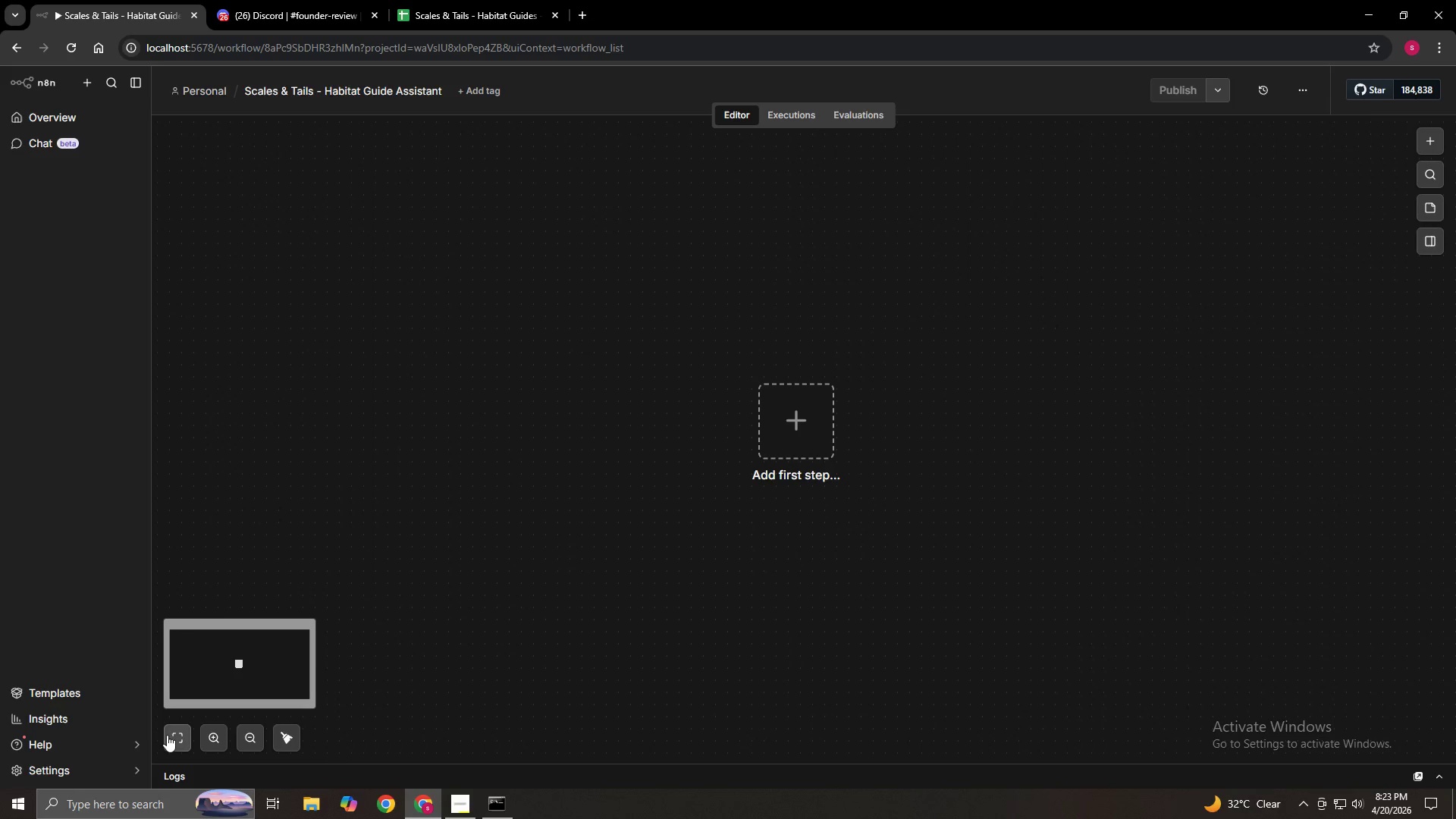 
left_click([171, 729])
 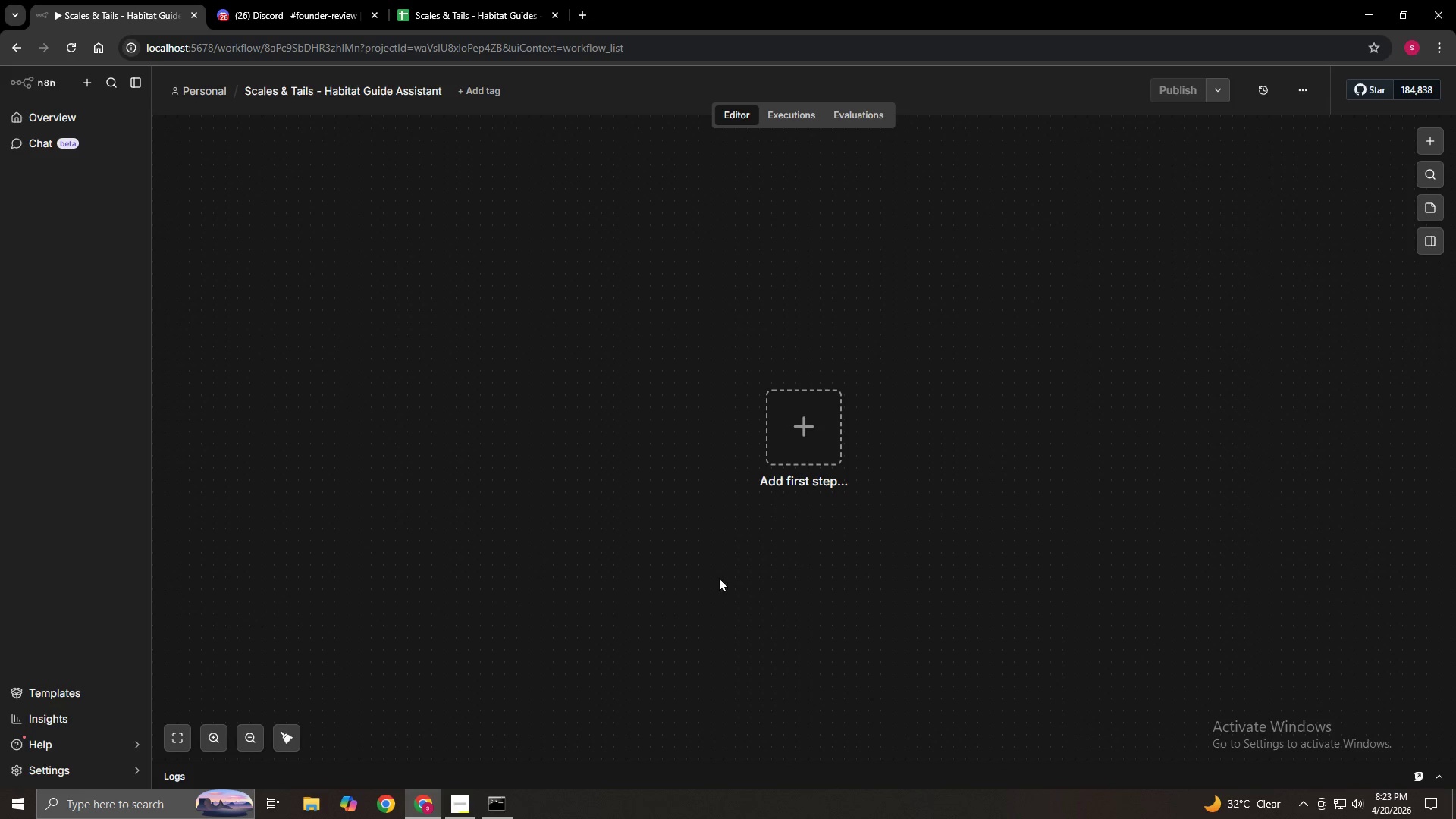 
hold_key(key=ControlLeft, duration=0.59)
scroll: coordinate [709, 563], scroll_direction: up, amount: 3.0
 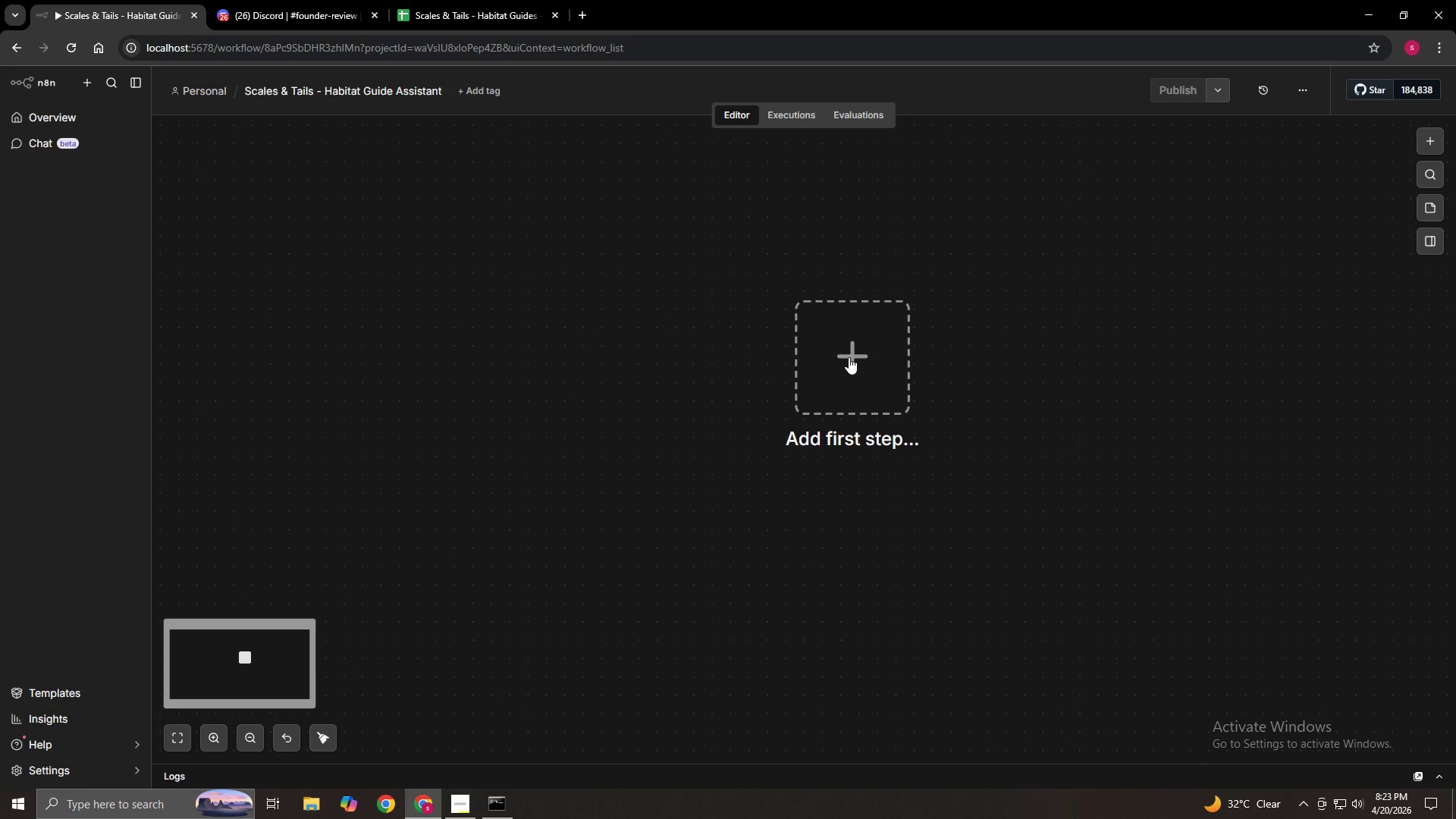 
double_click([849, 357])
 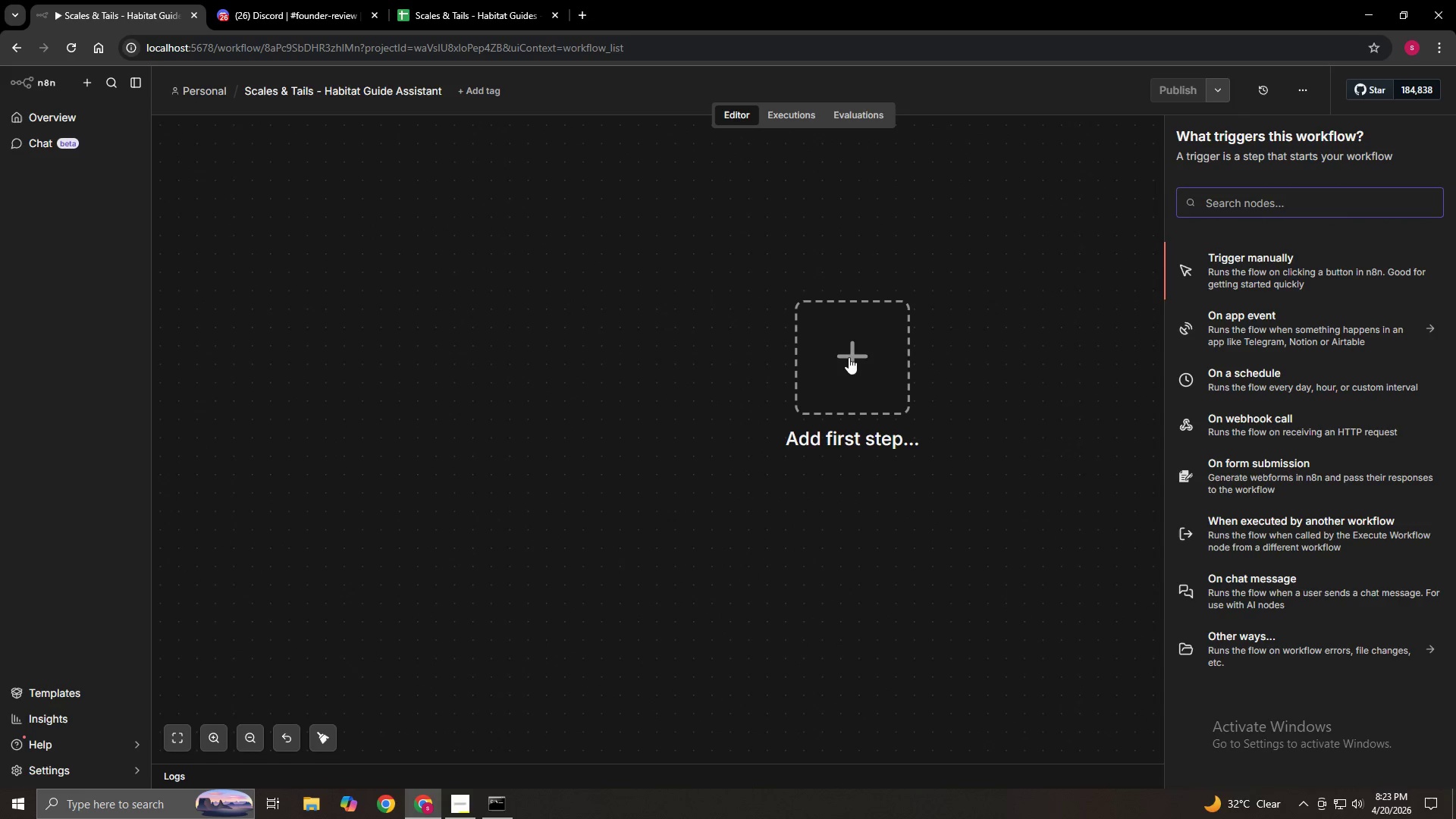 
type(Webhook)
 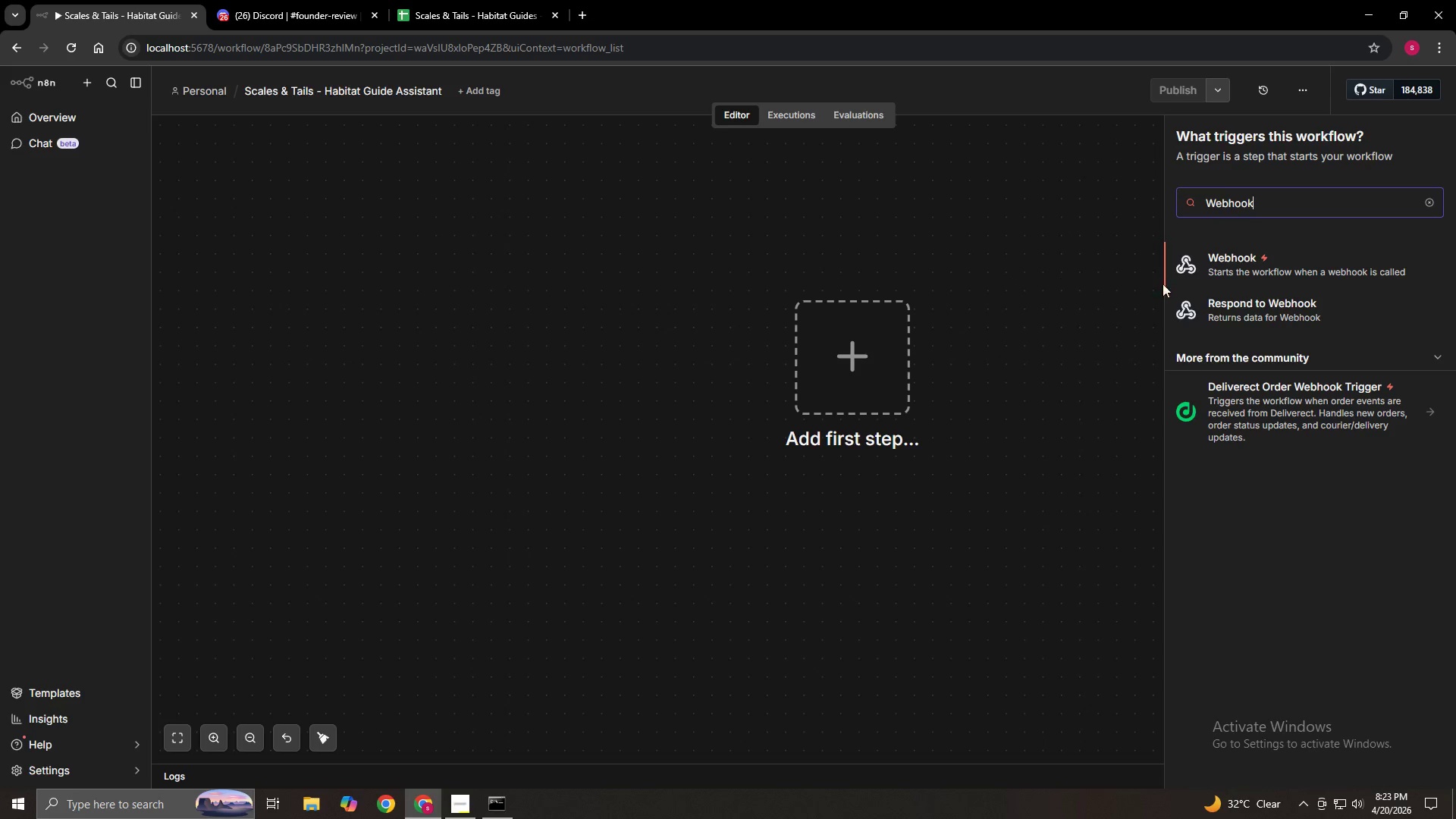 
left_click([1238, 268])
 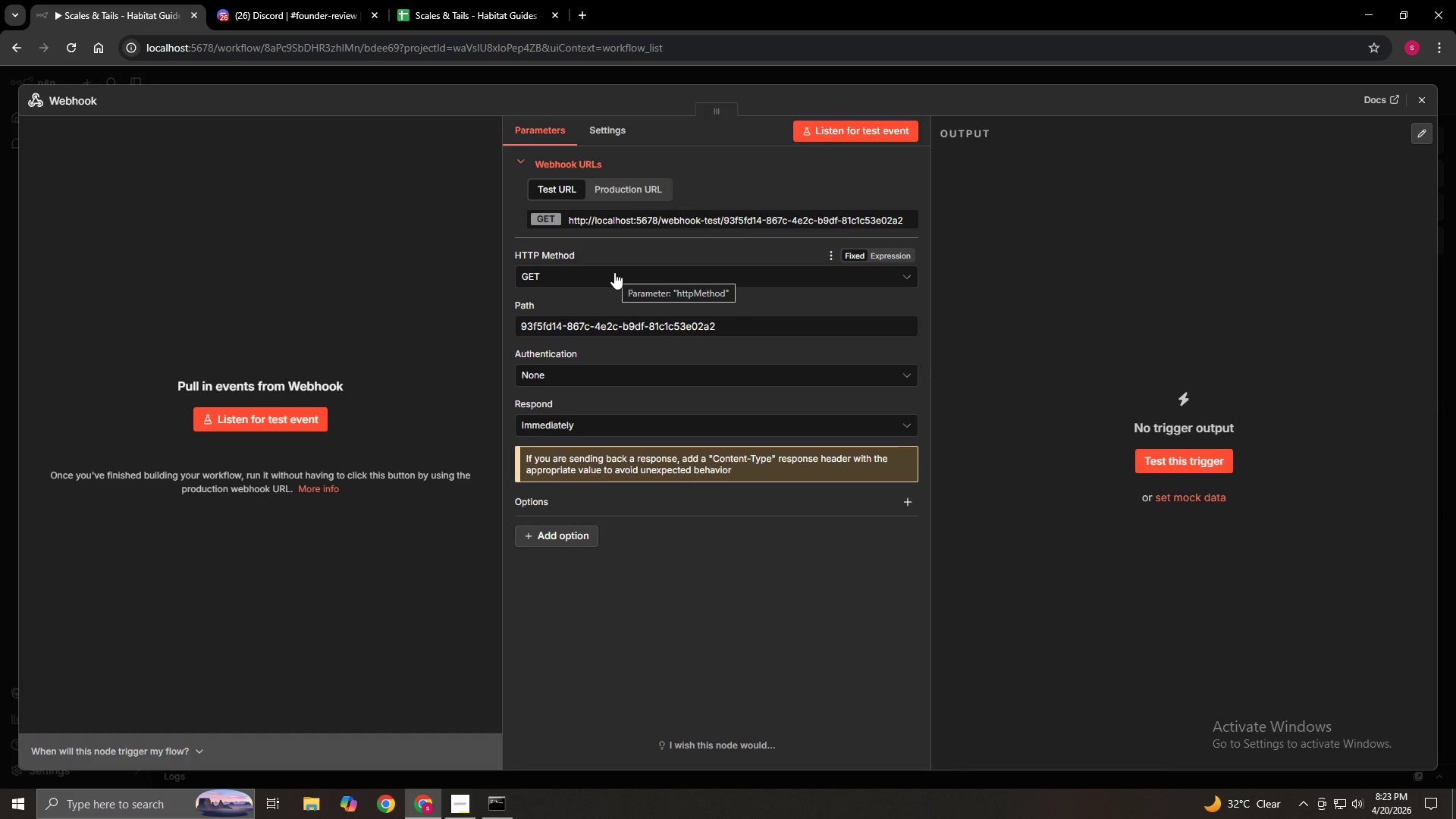 
left_click([614, 272])
 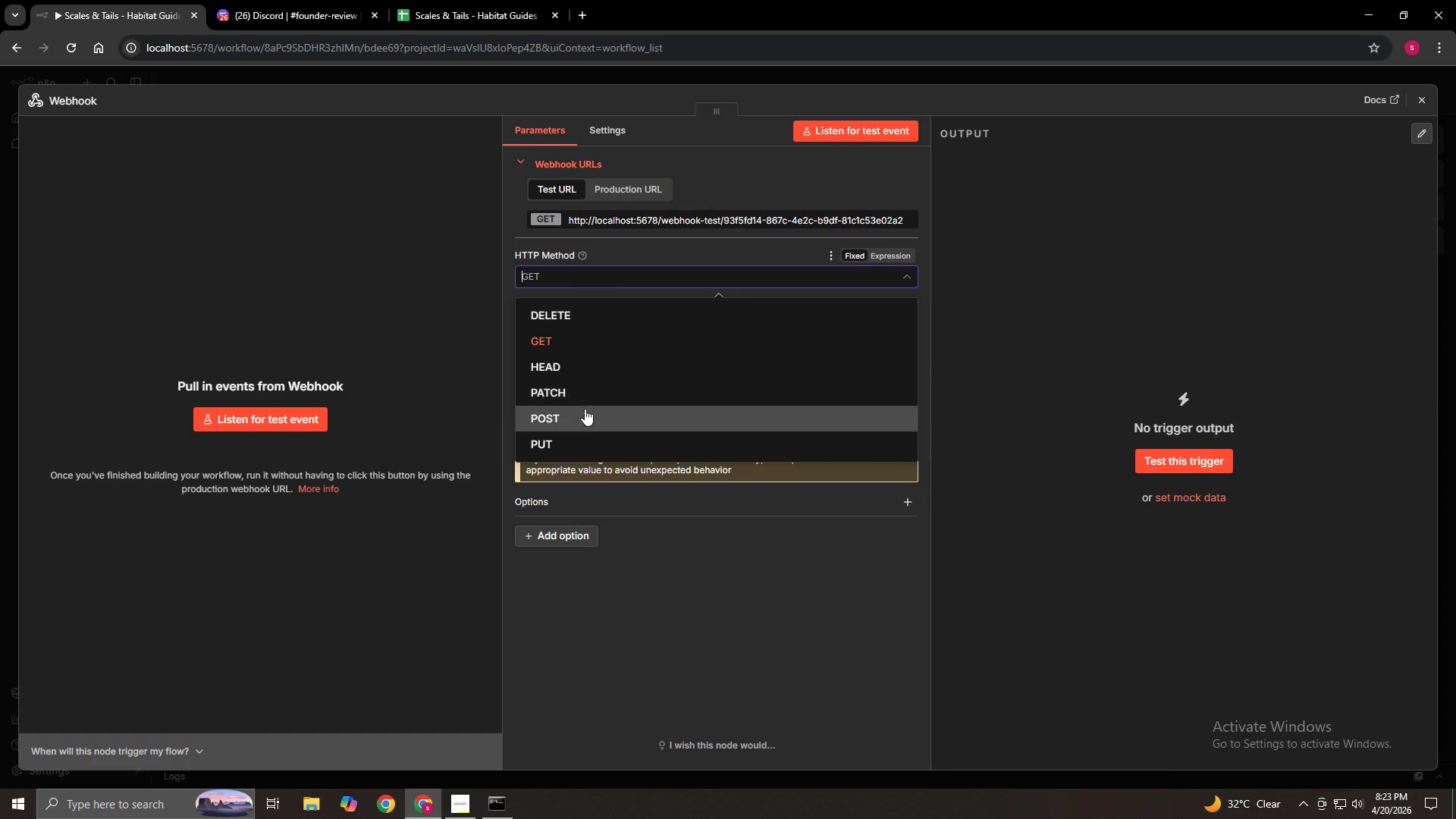 
left_click([582, 424])
 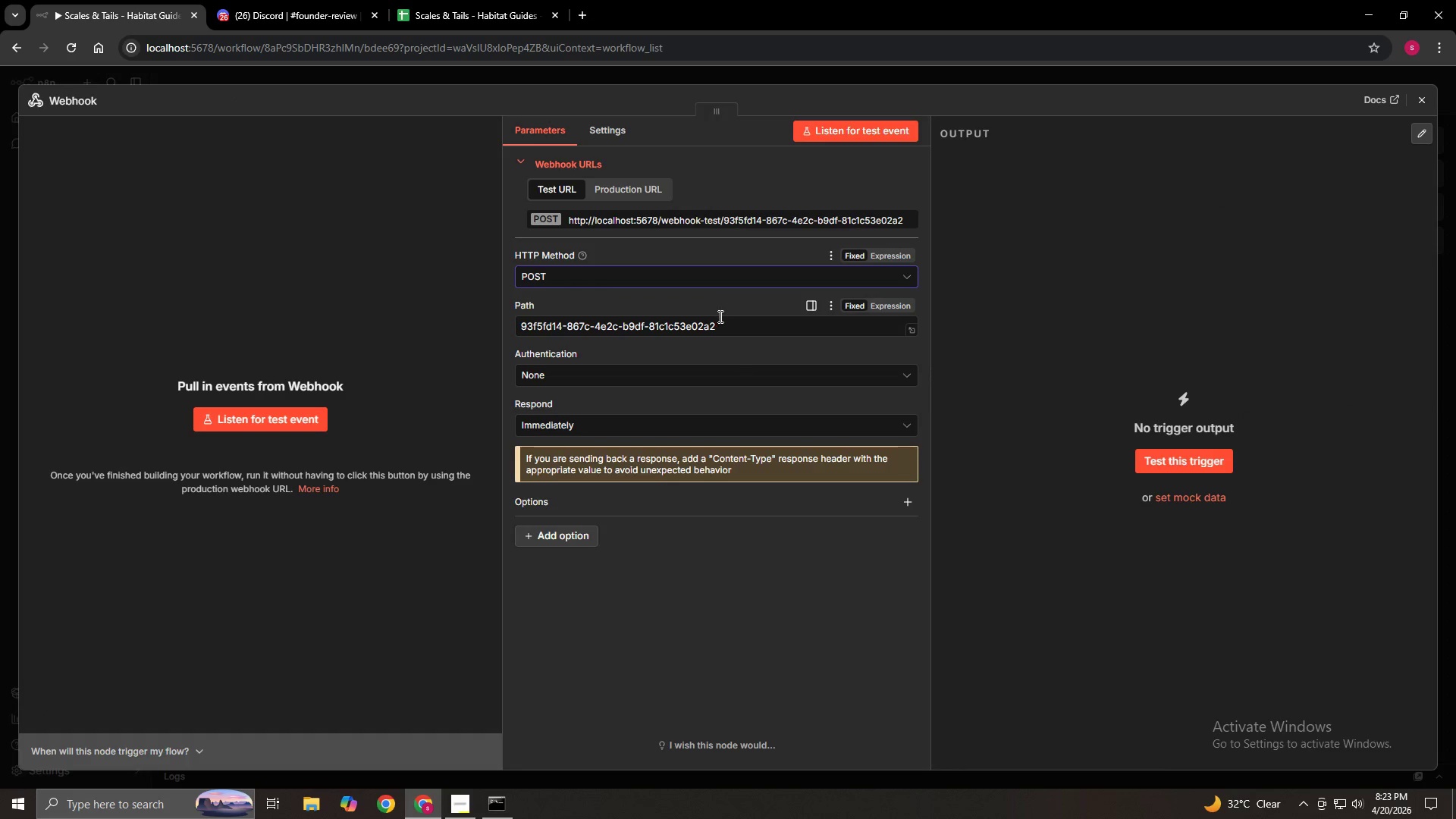 
left_click([728, 334])
 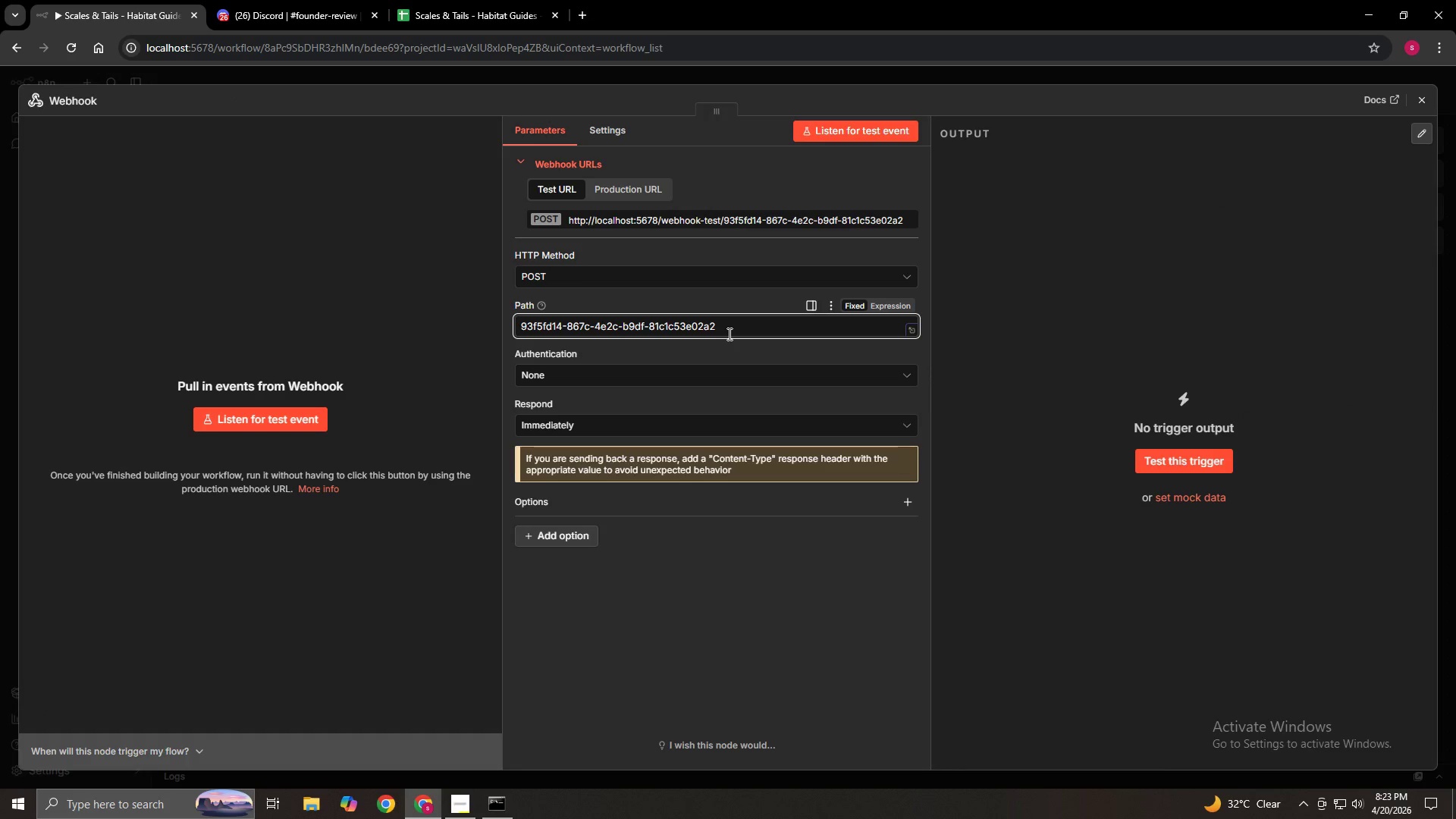 
key(Backspace)
 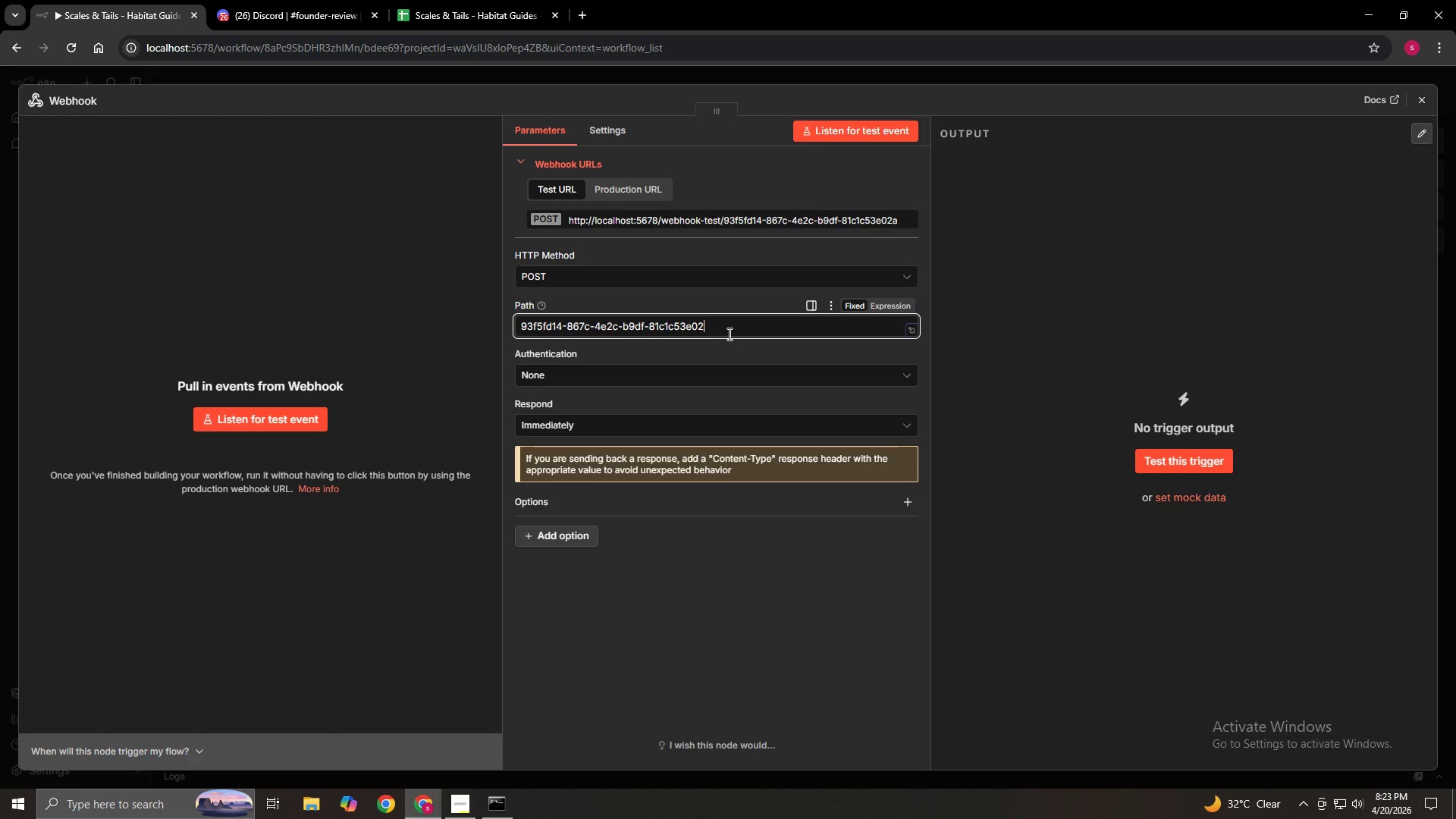 
key(Backspace)
 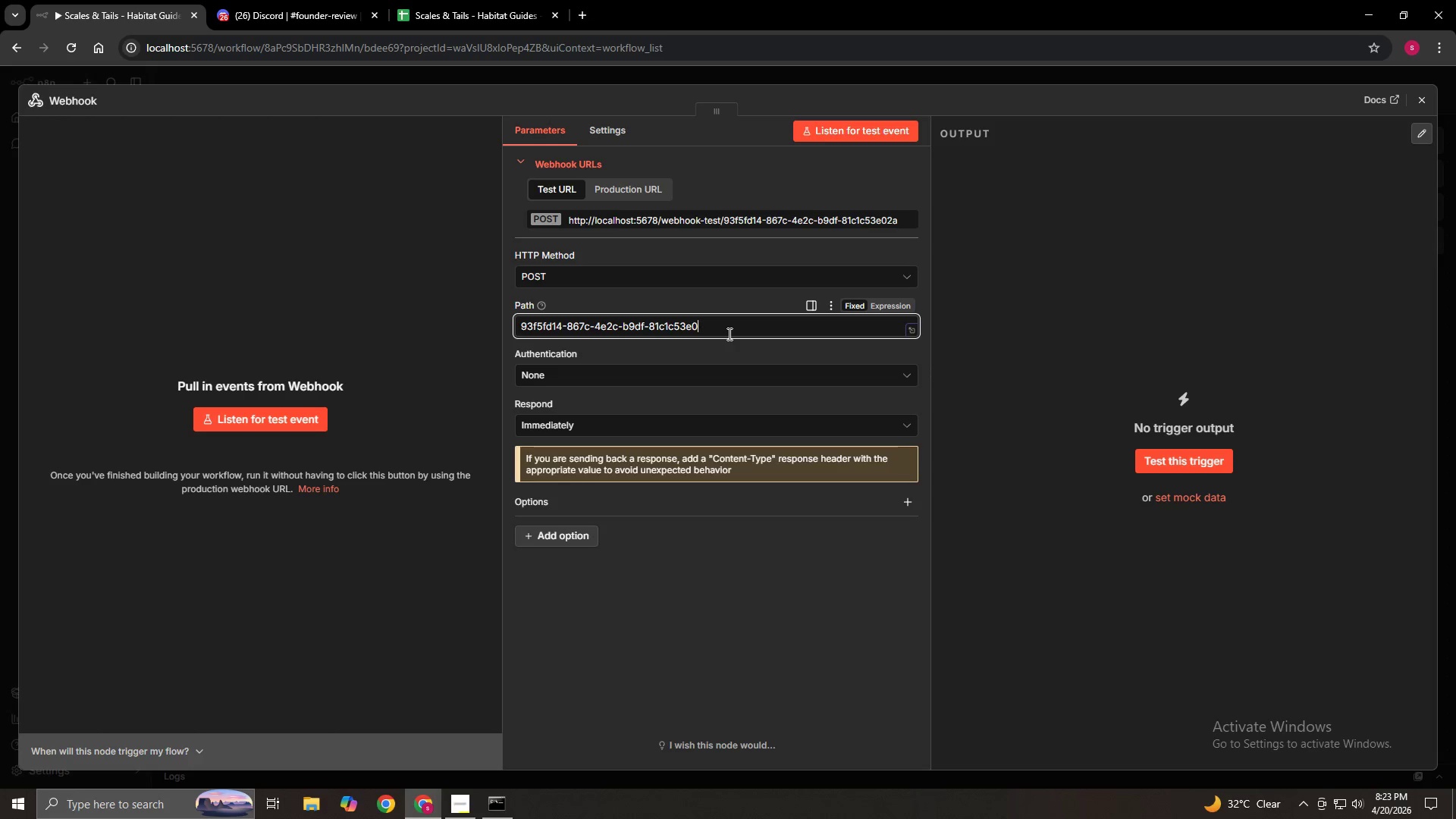 
key(Backspace)
 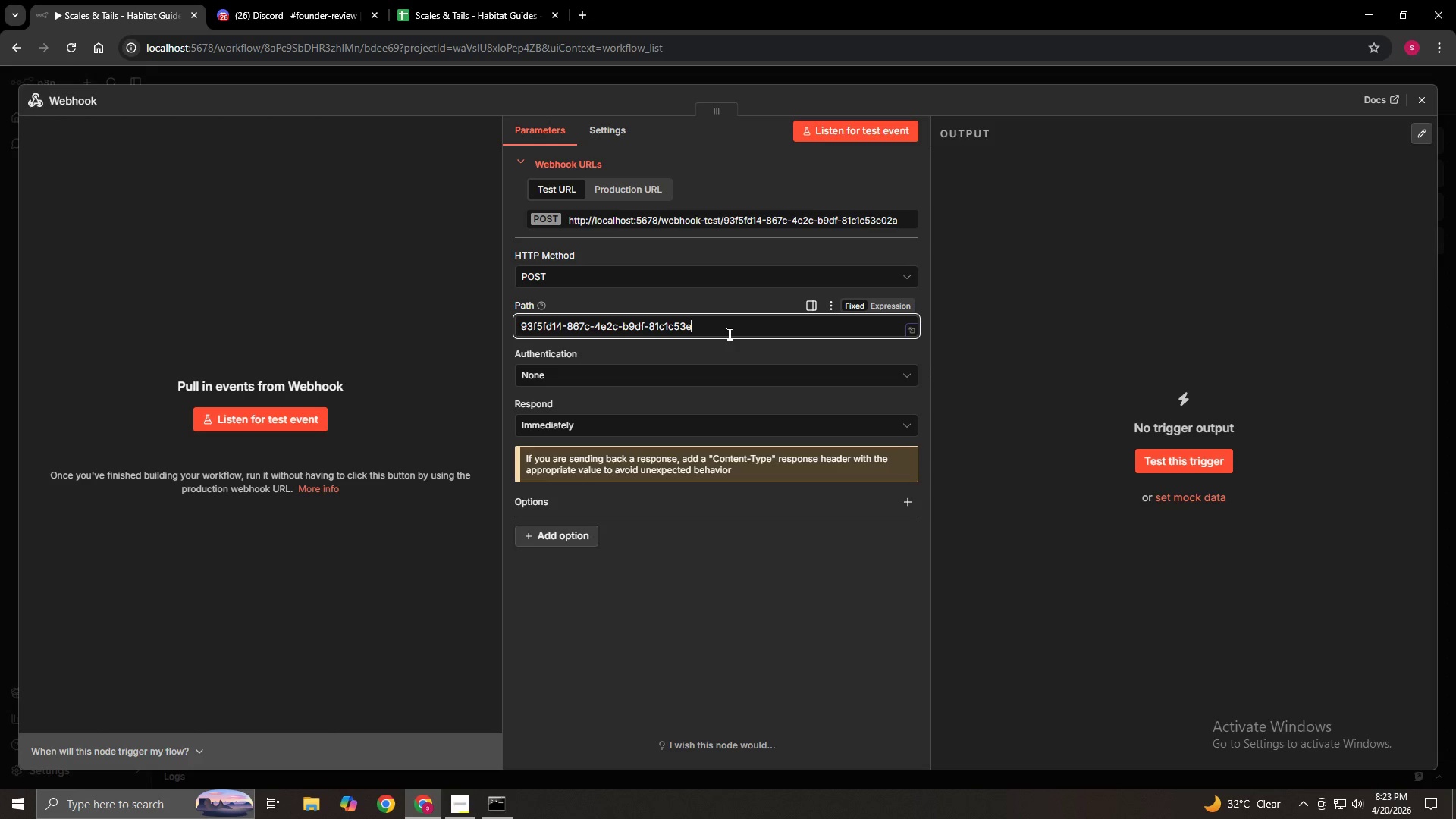 
key(Backspace)
 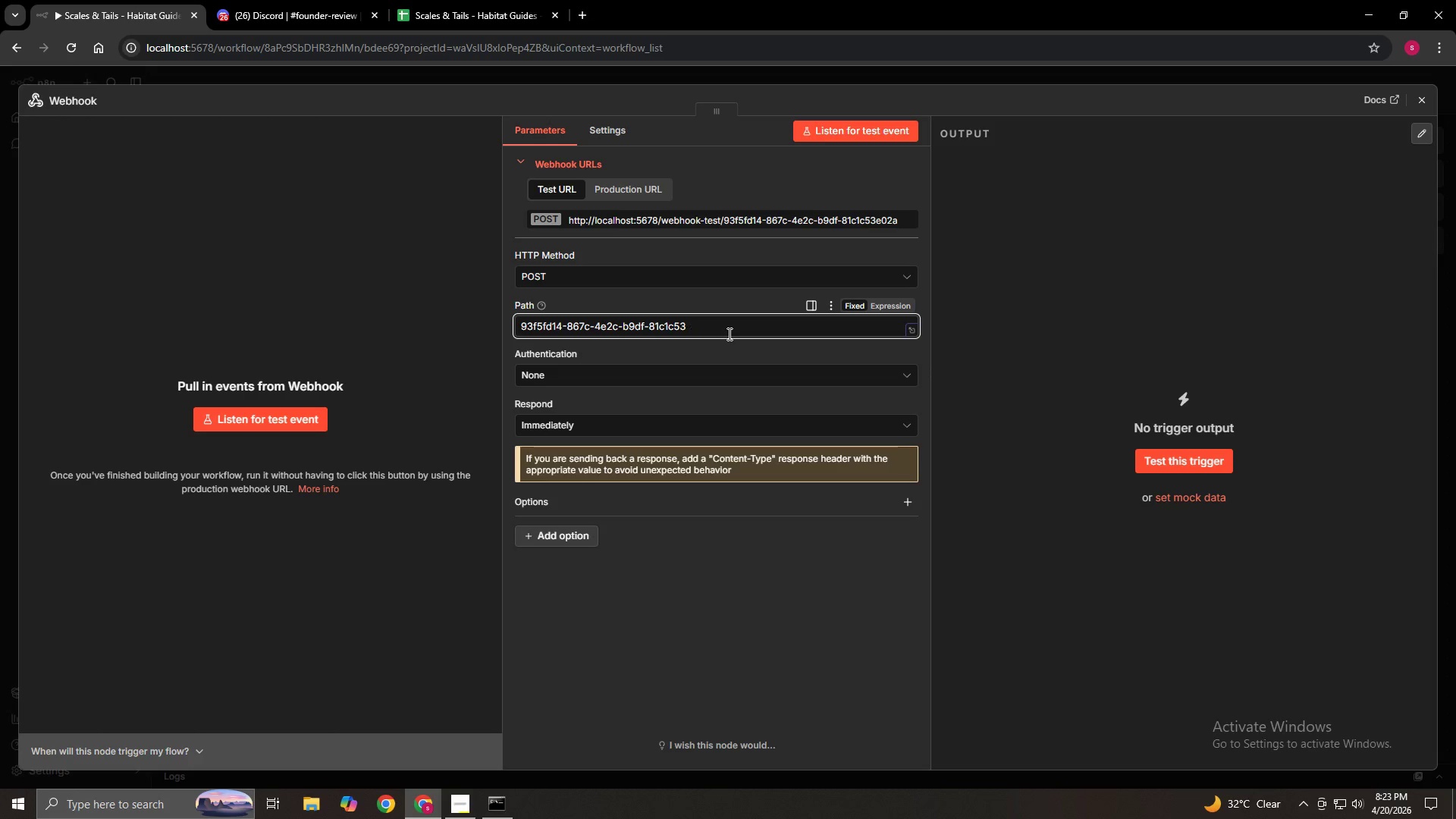 
key(Backspace)
 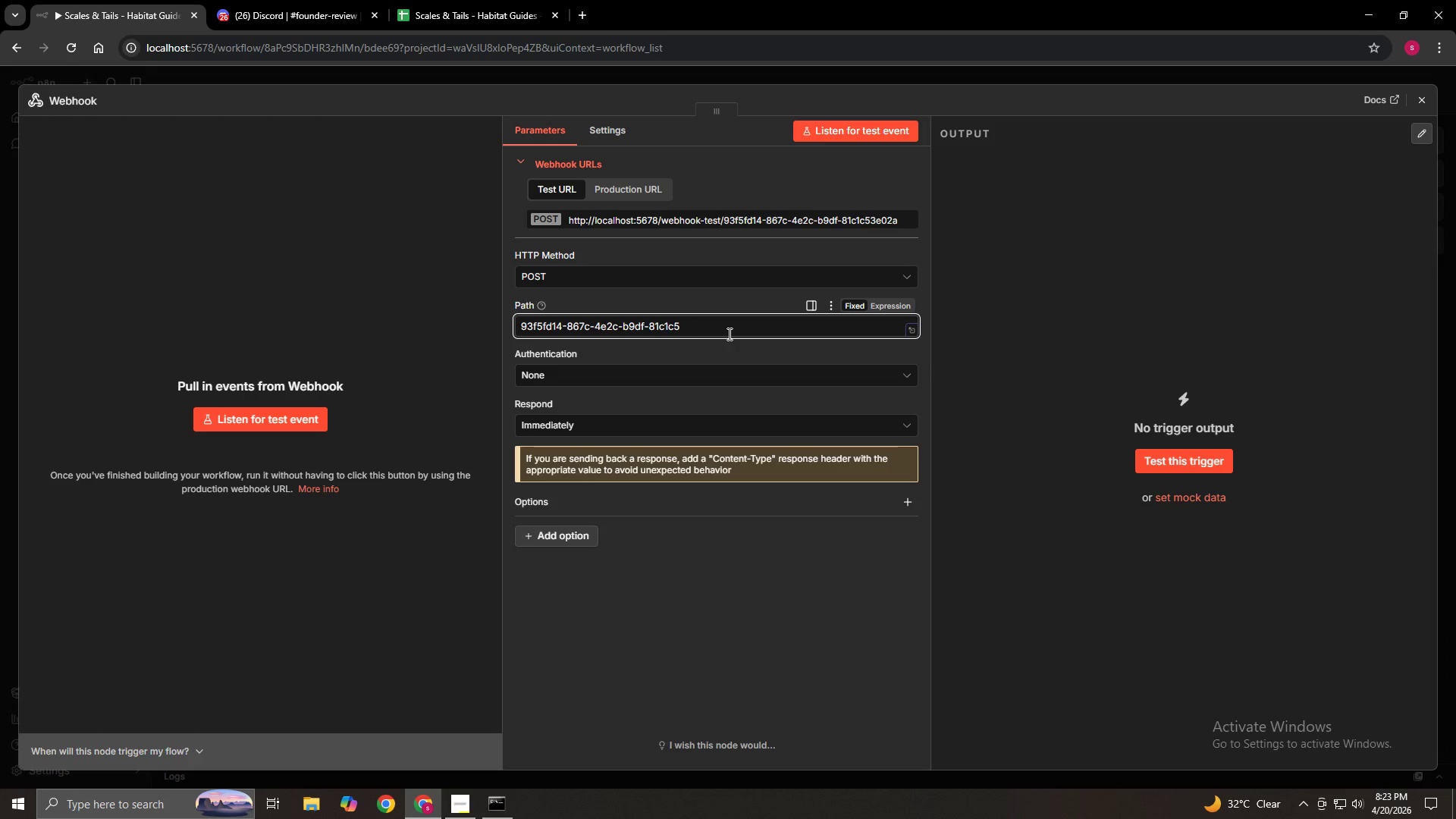 
key(Backspace)
 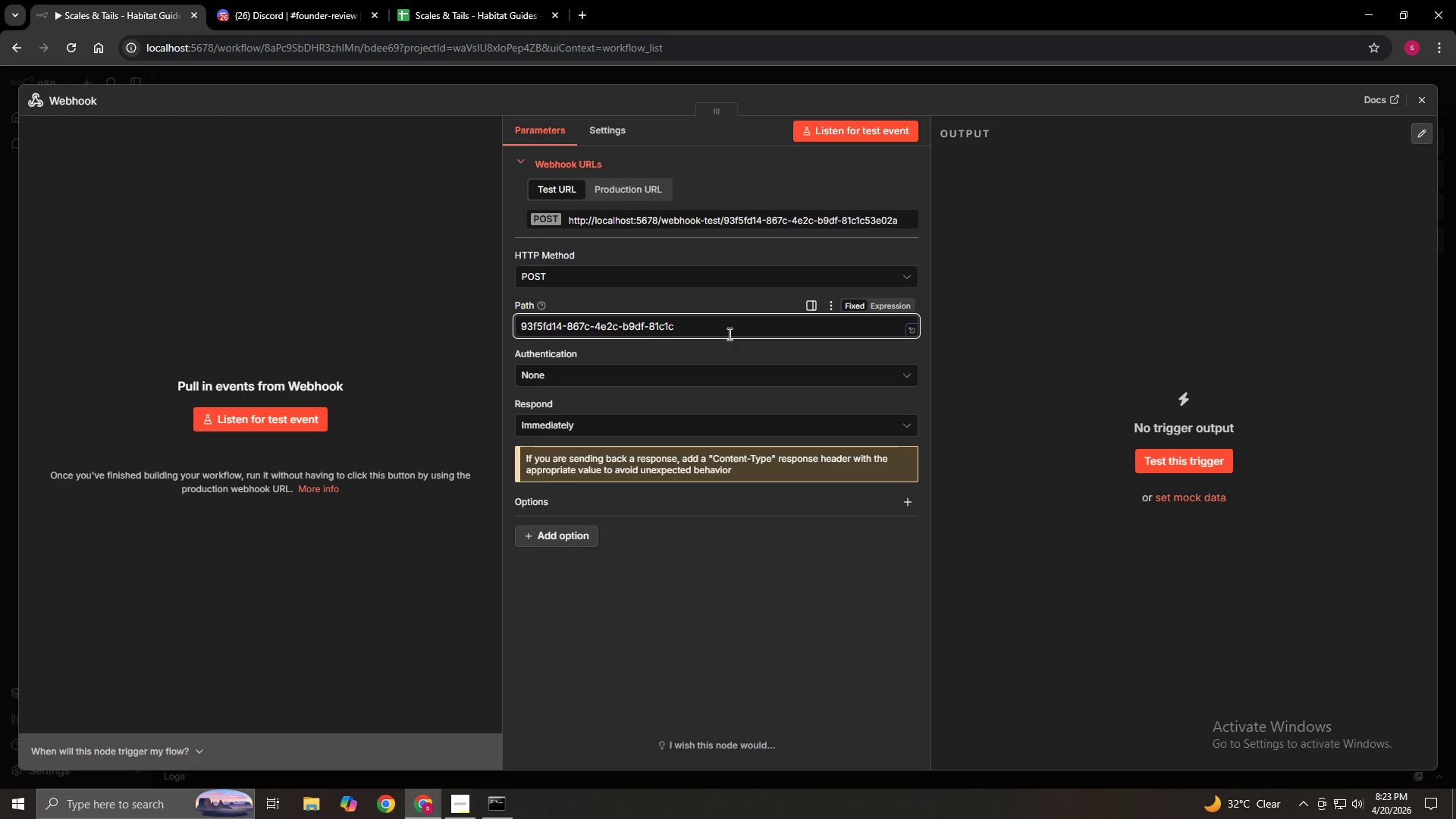 
key(Backspace)
 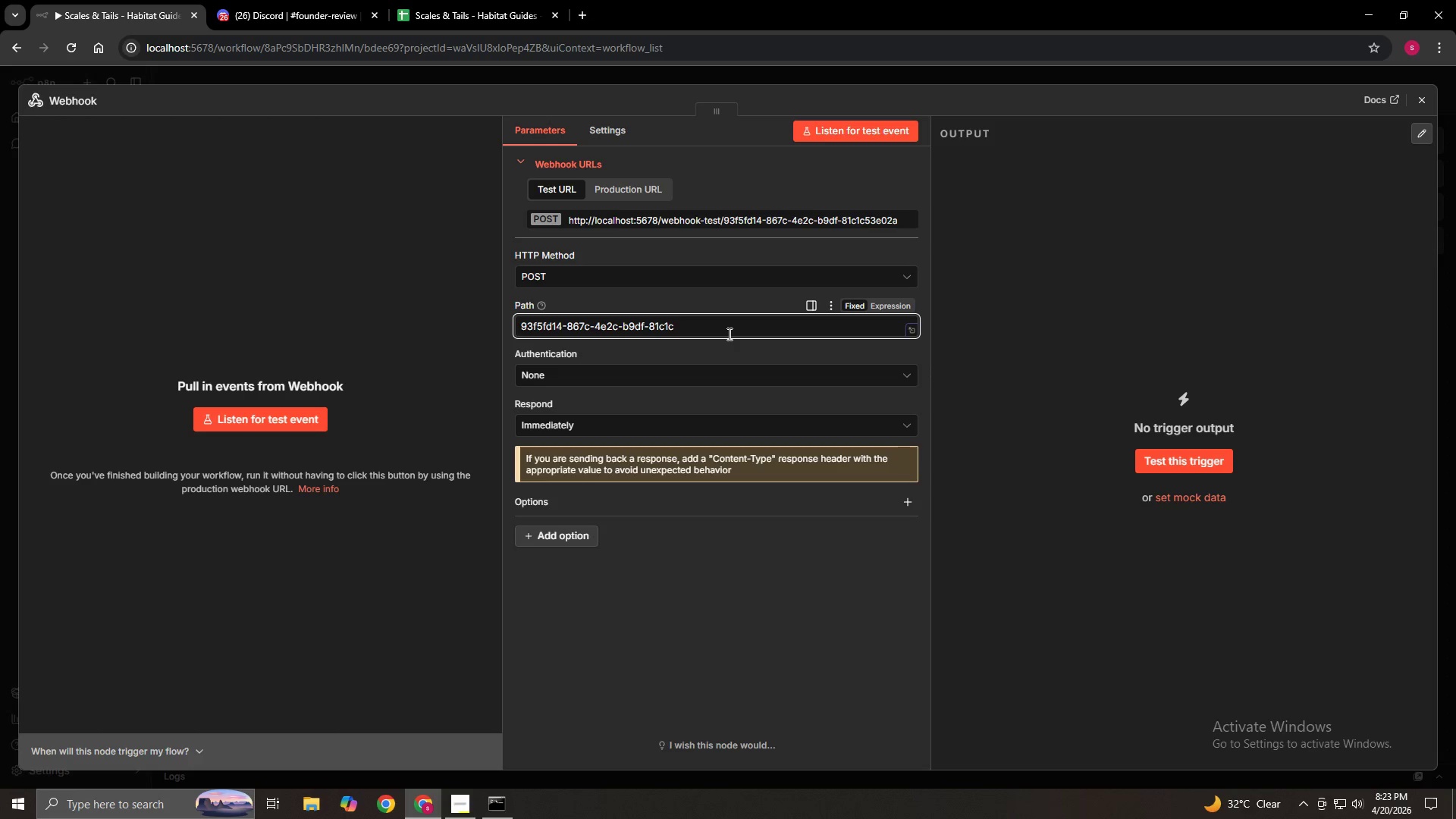 
key(Backspace)
 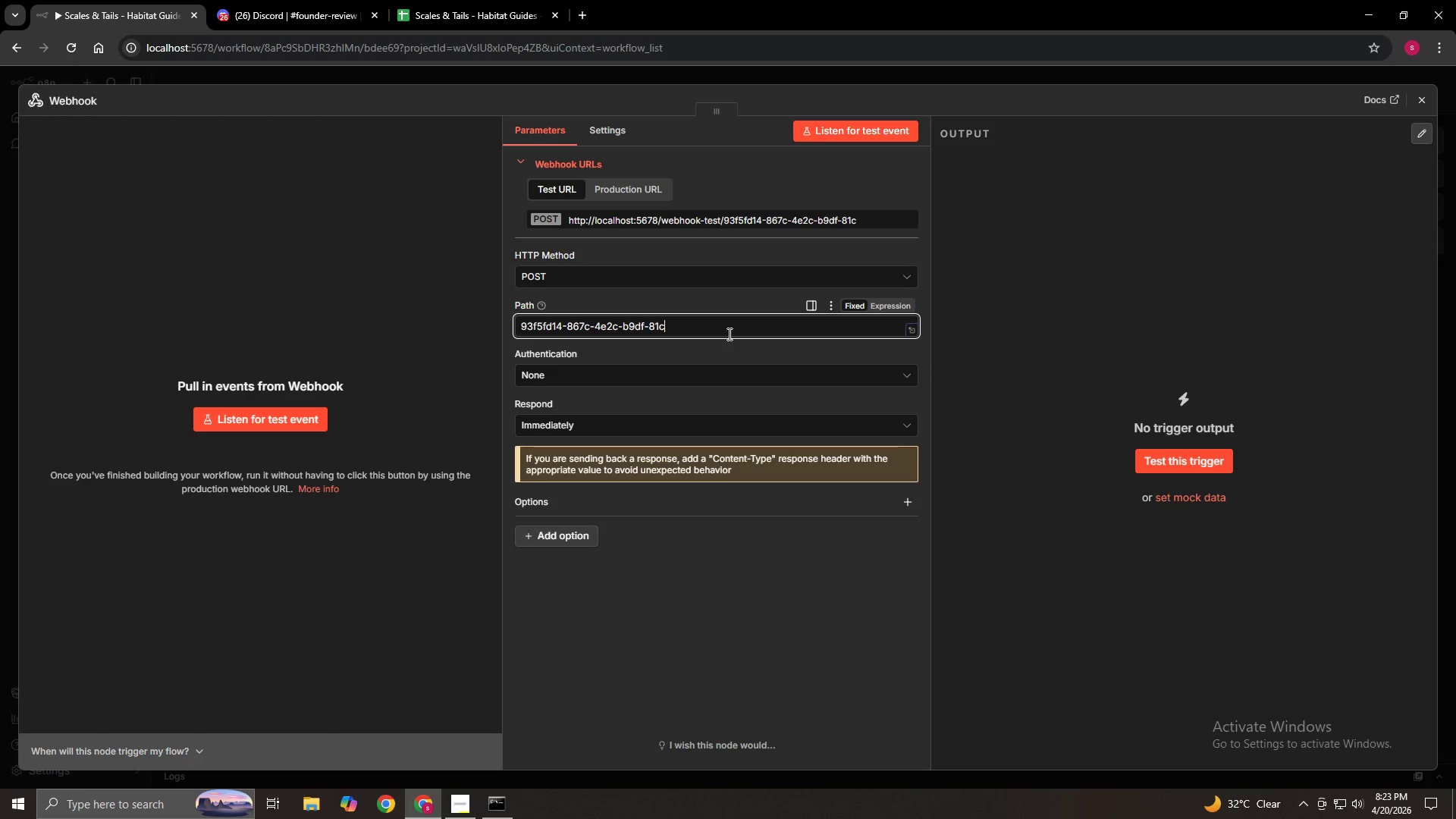 
hold_key(key=Backspace, duration=0.89)
 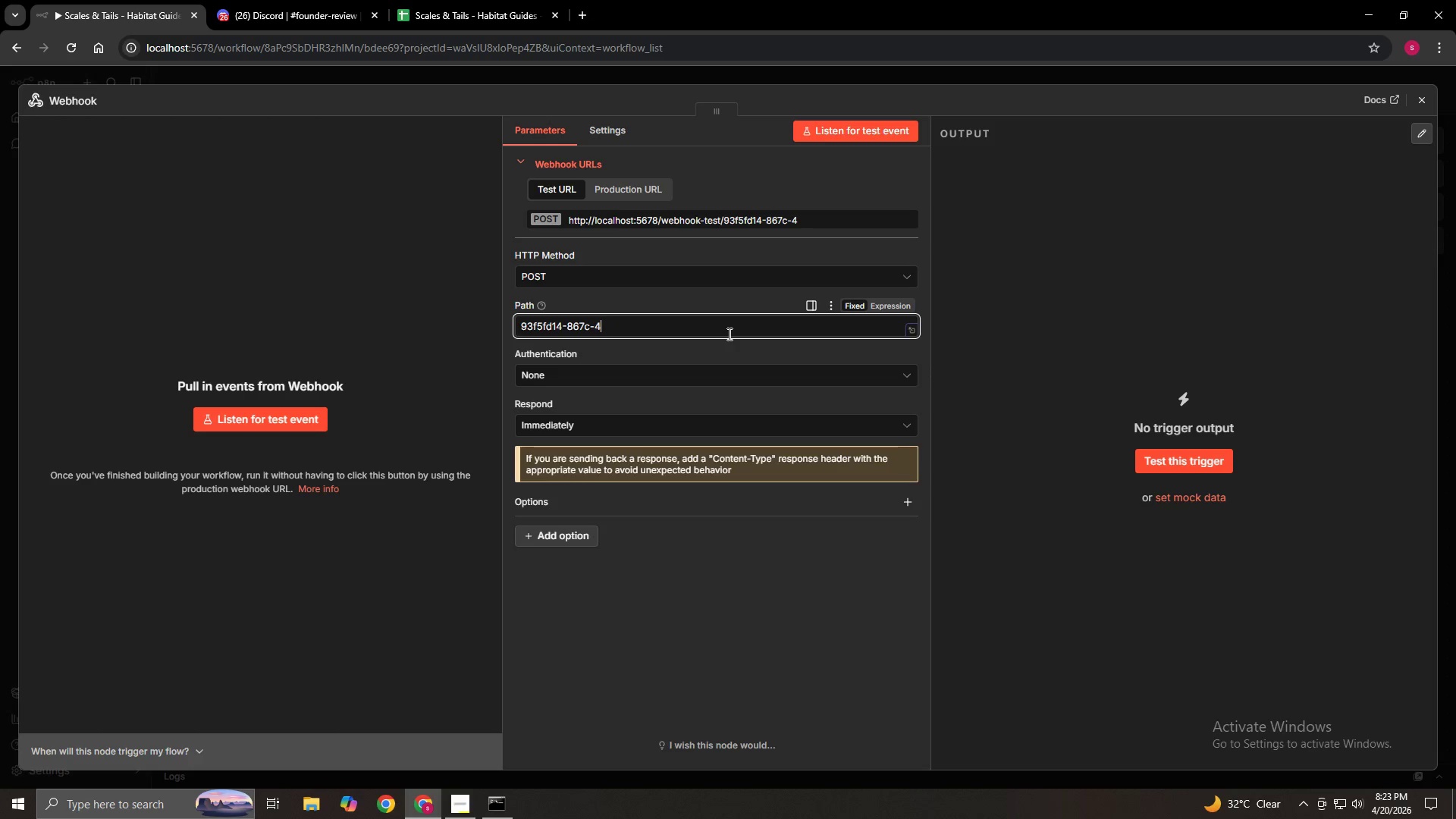 
key(Backspace)
 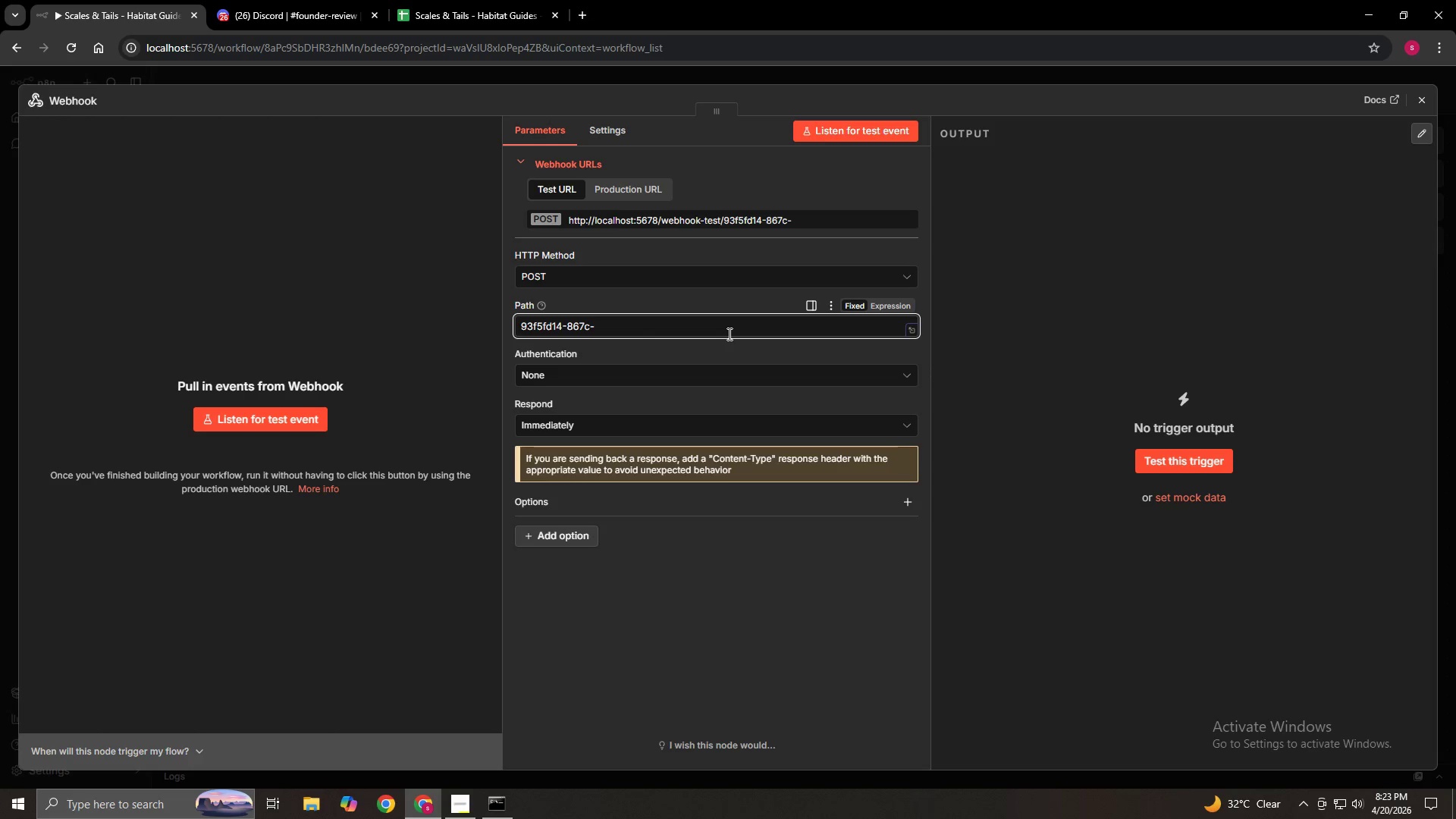 
key(Backspace)
 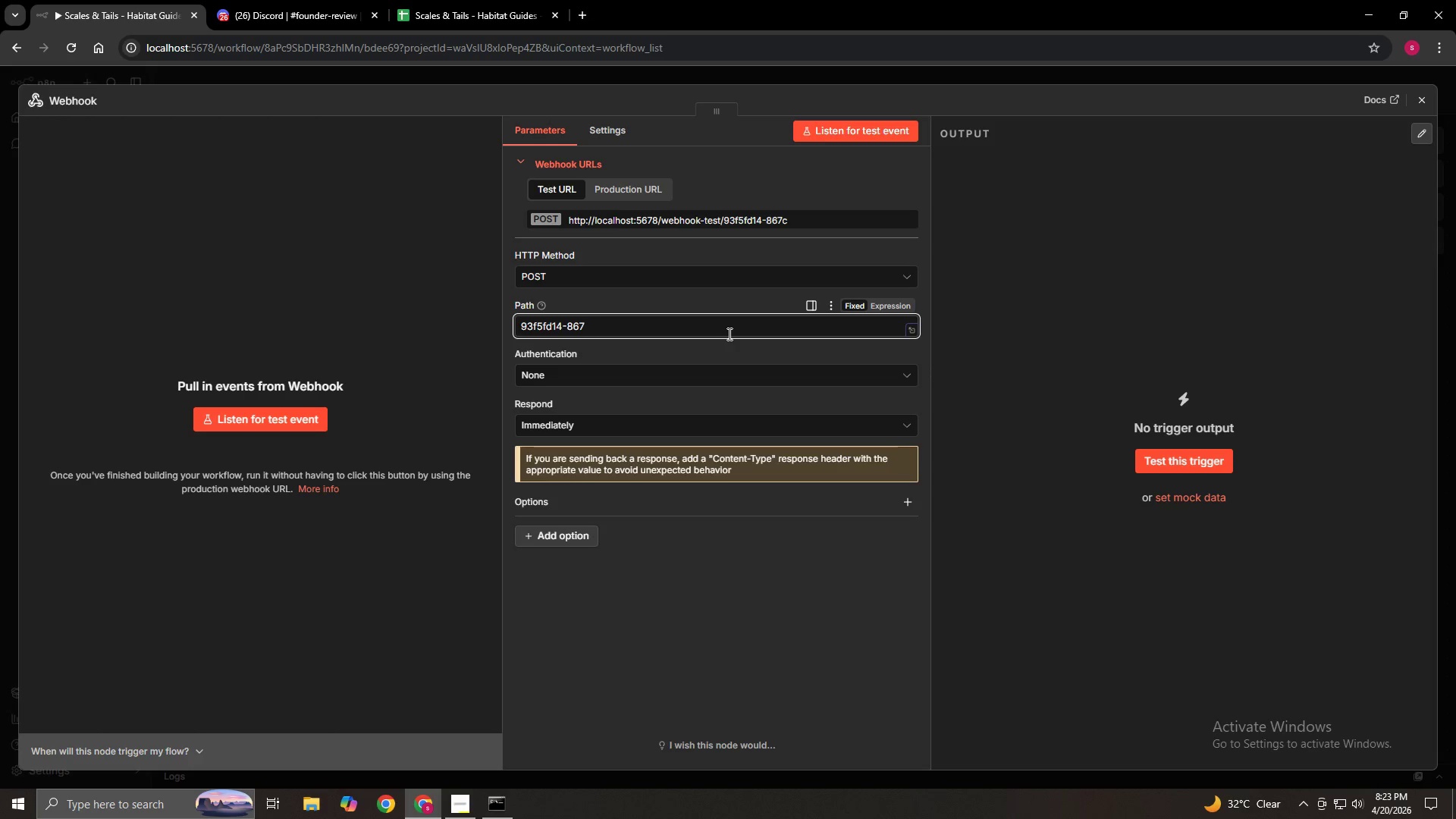 
key(Backspace)
 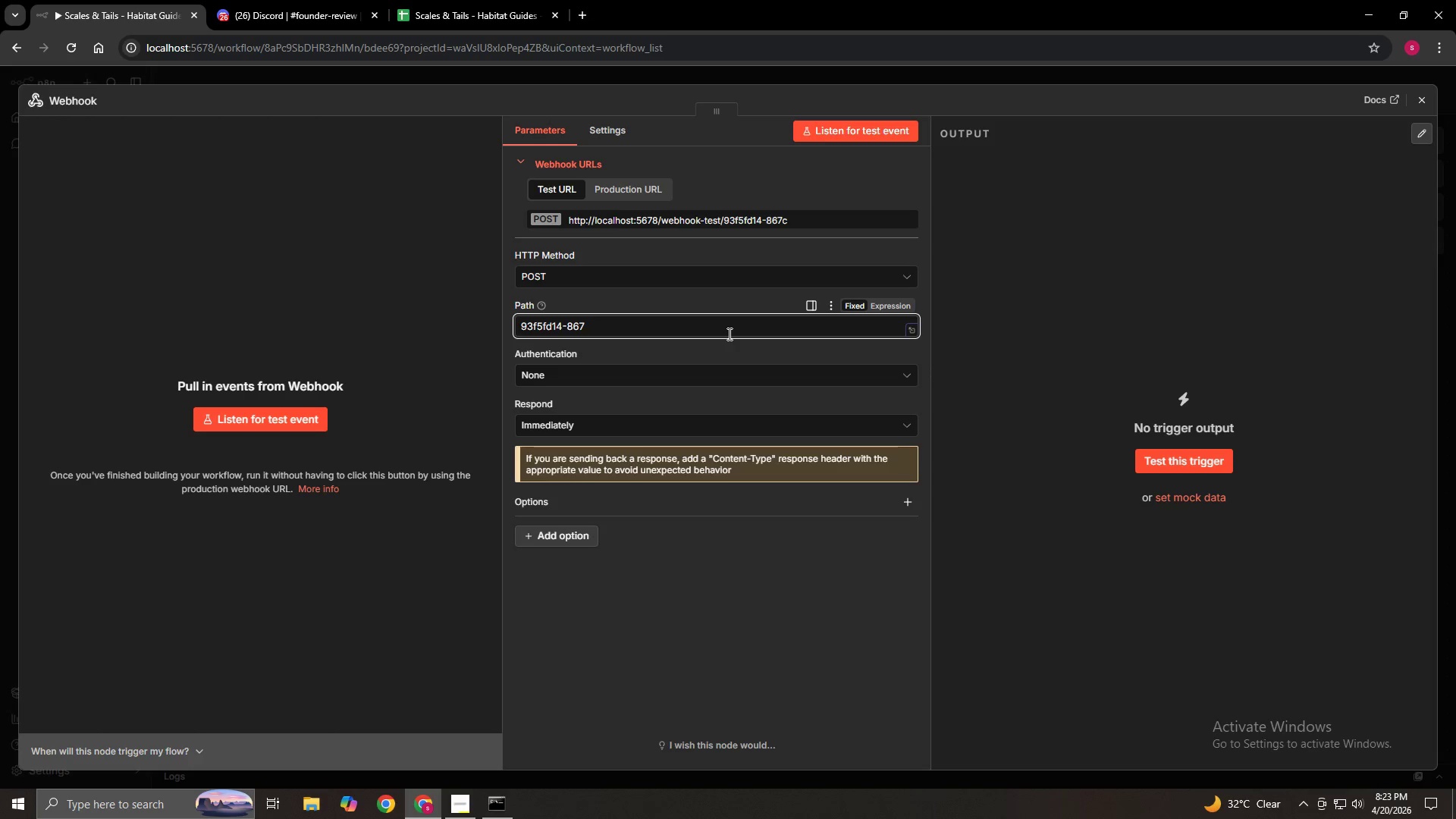 
key(Backspace)
 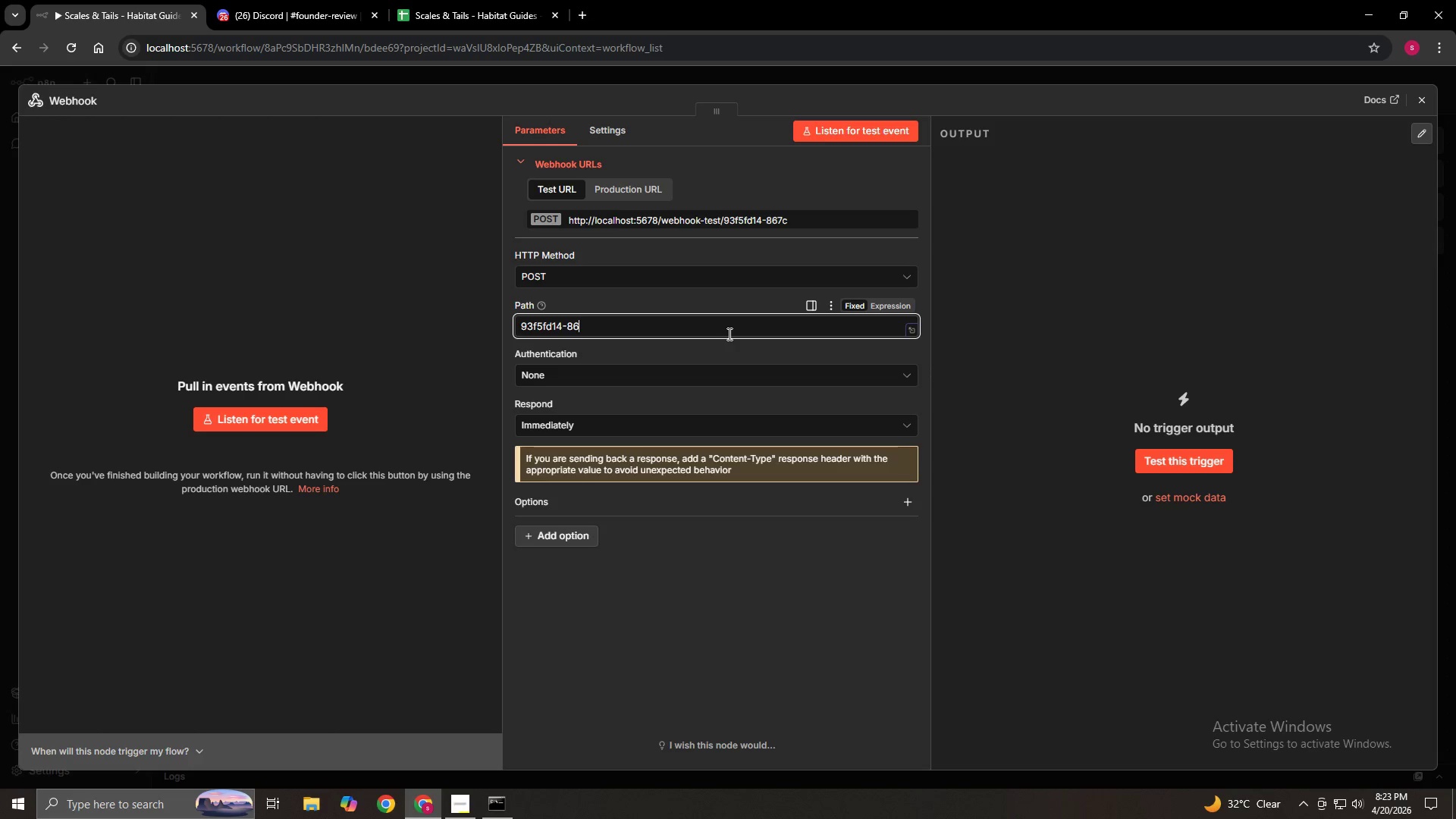 
hold_key(key=Backspace, duration=0.91)
 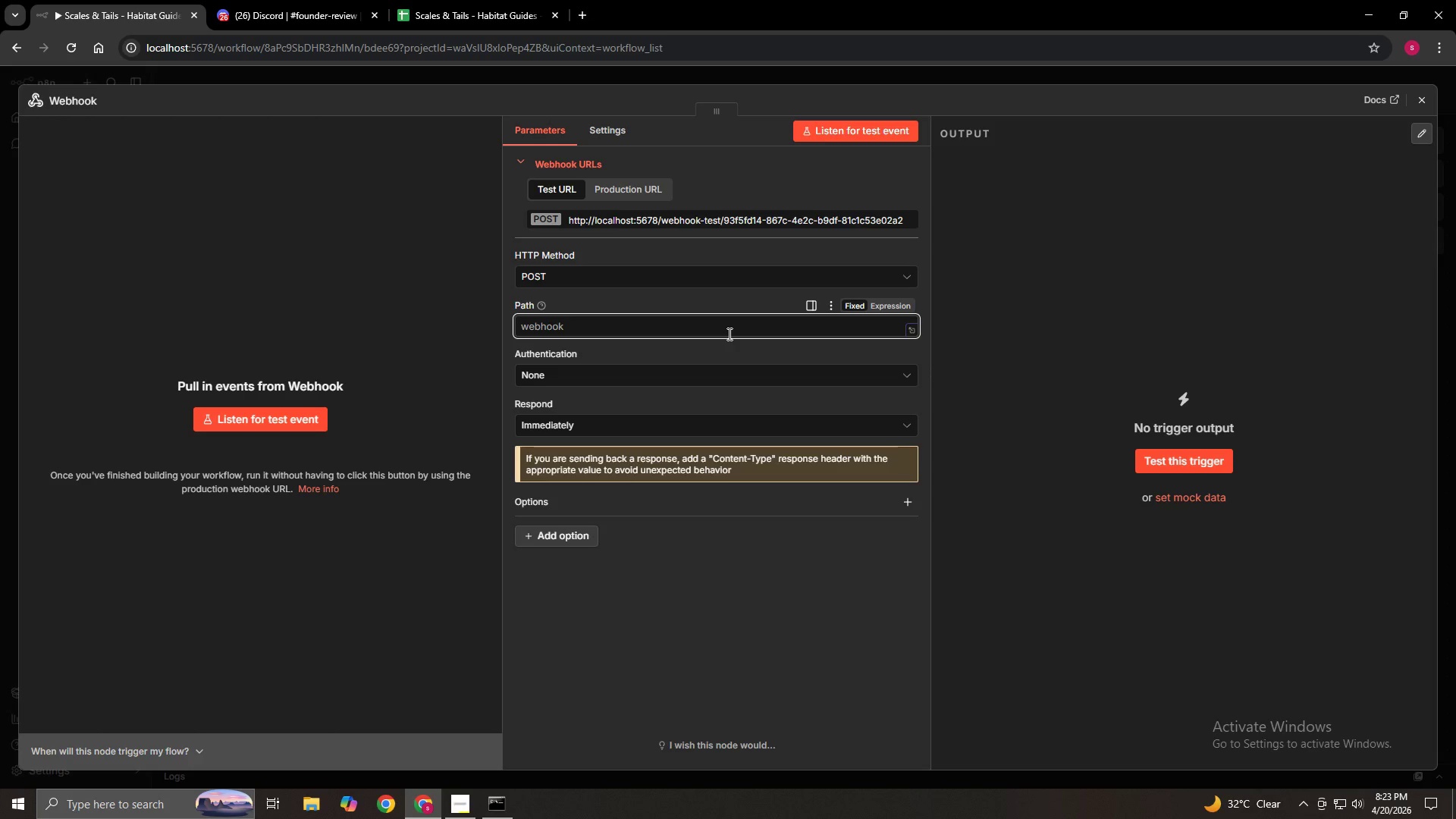 
hold_key(key=ShiftRight, duration=0.55)
 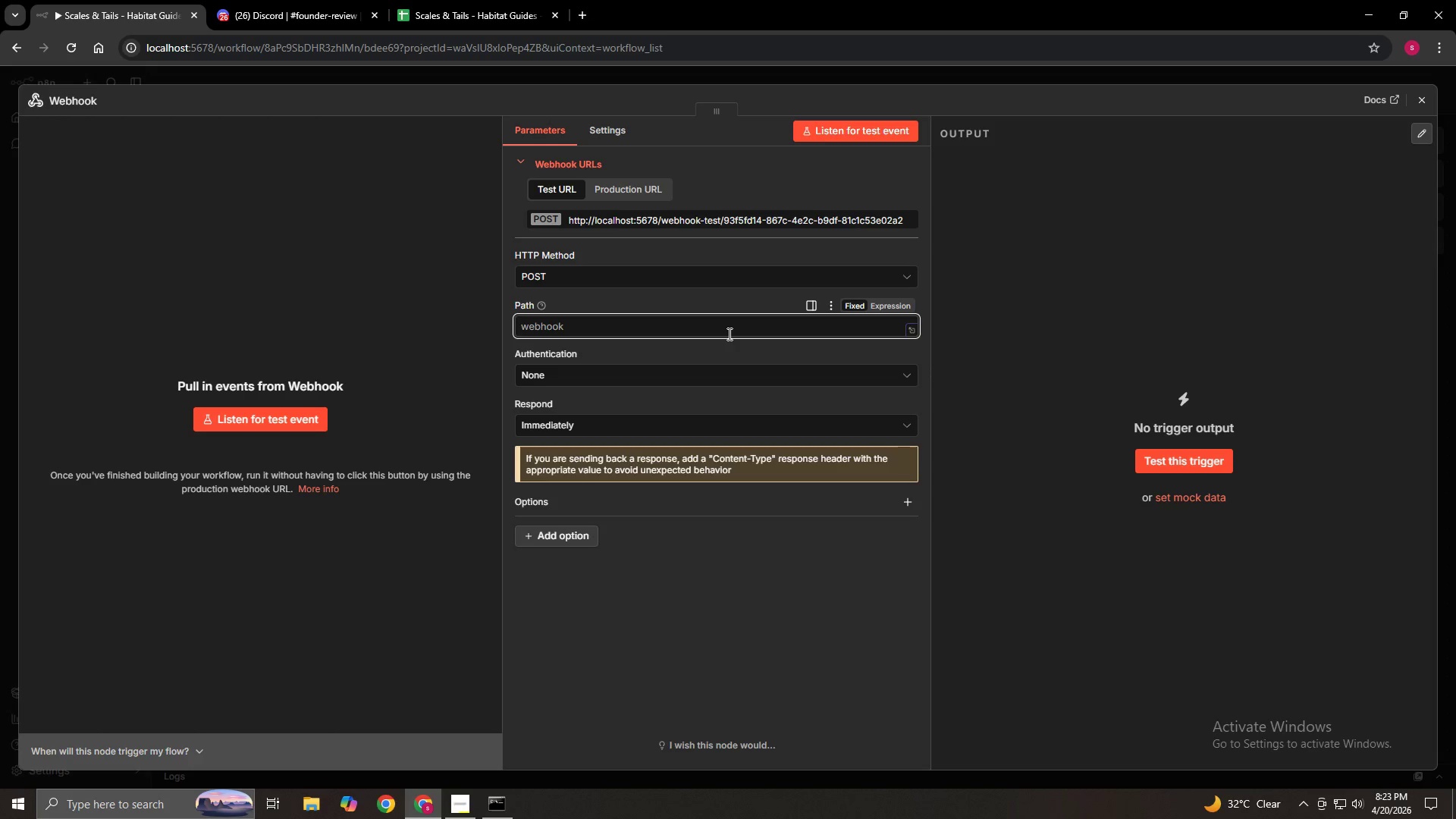 
type(scales)
 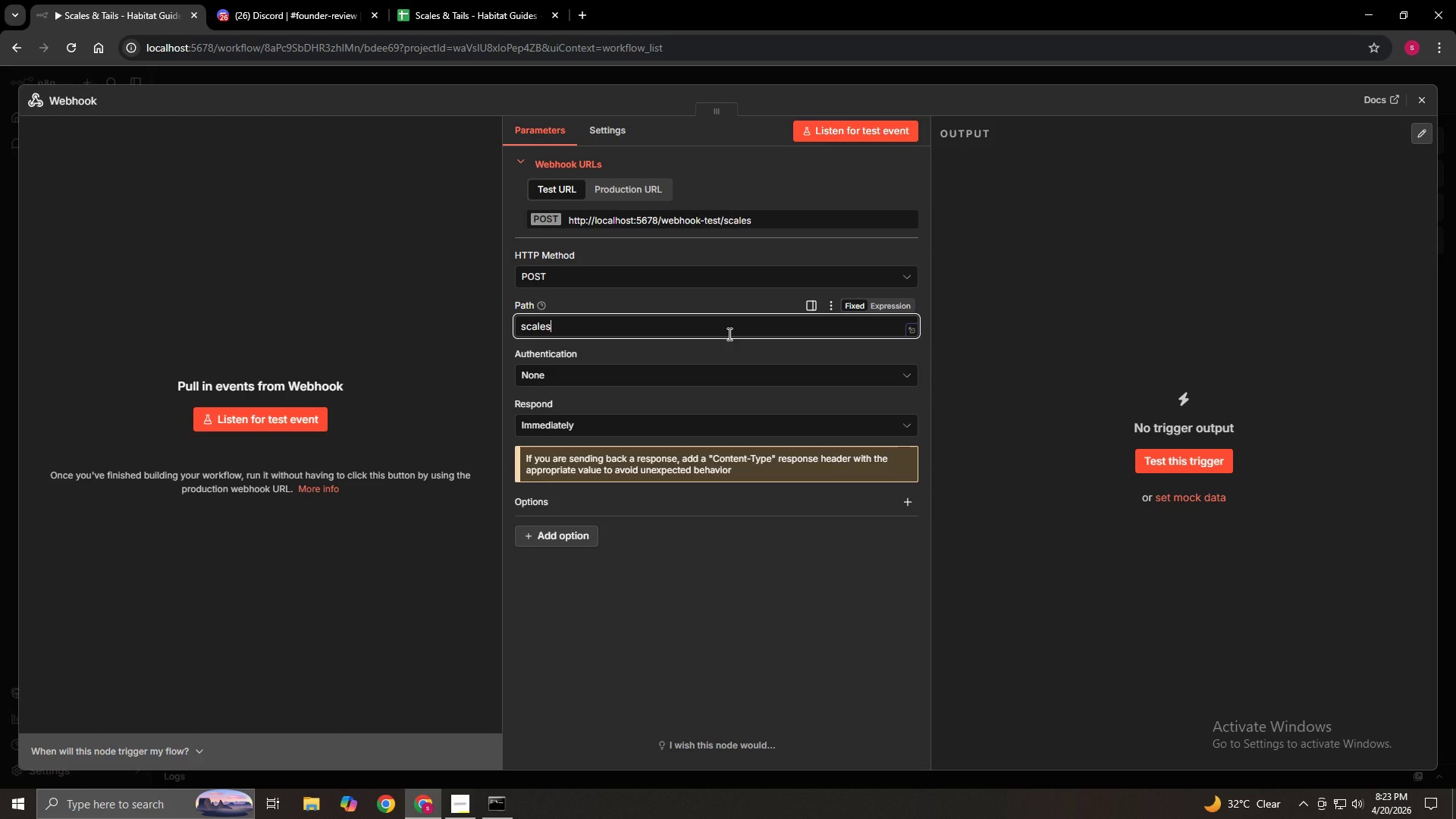 
type(-tales-inqu)
 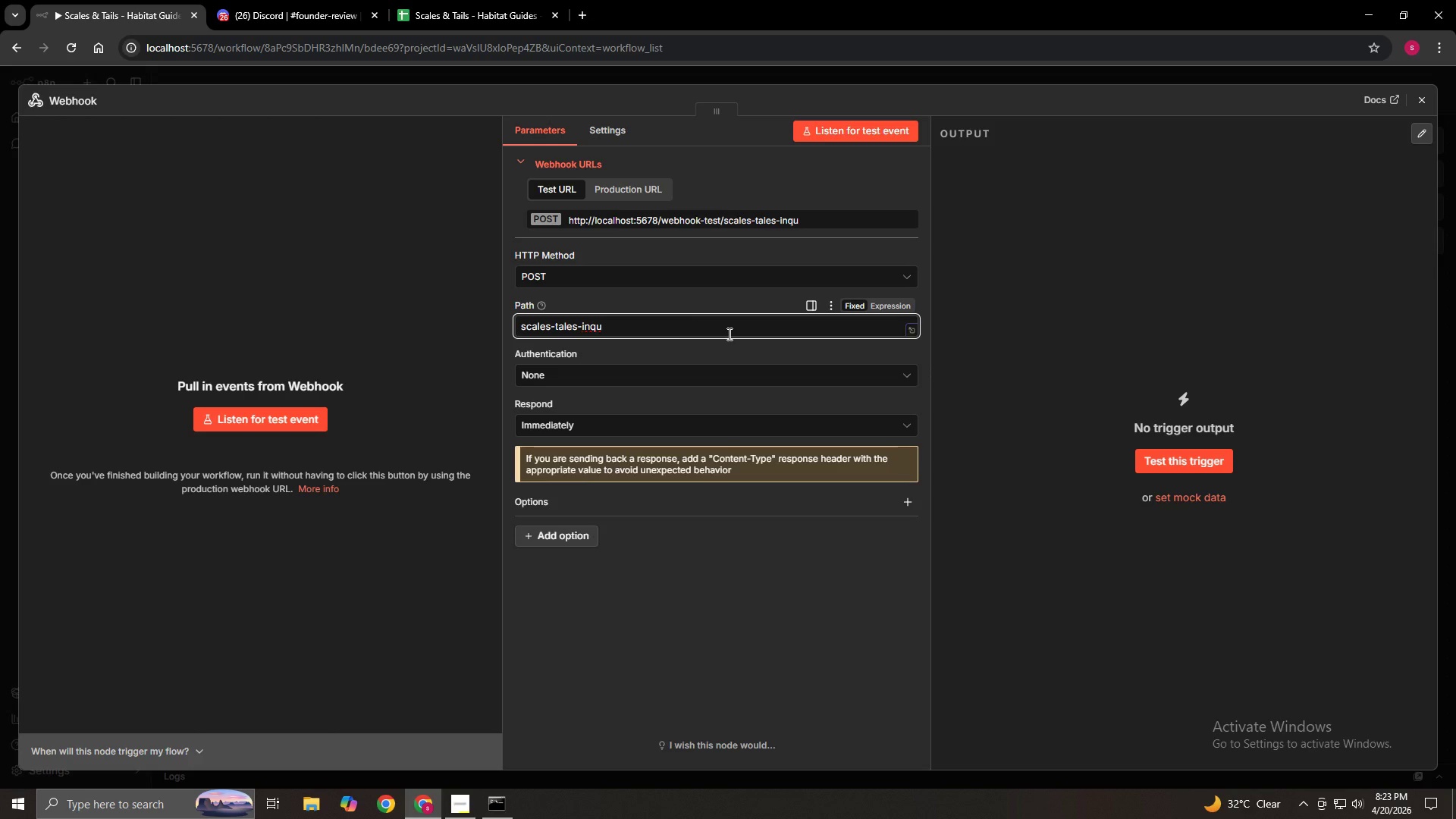 
wait(6.08)
 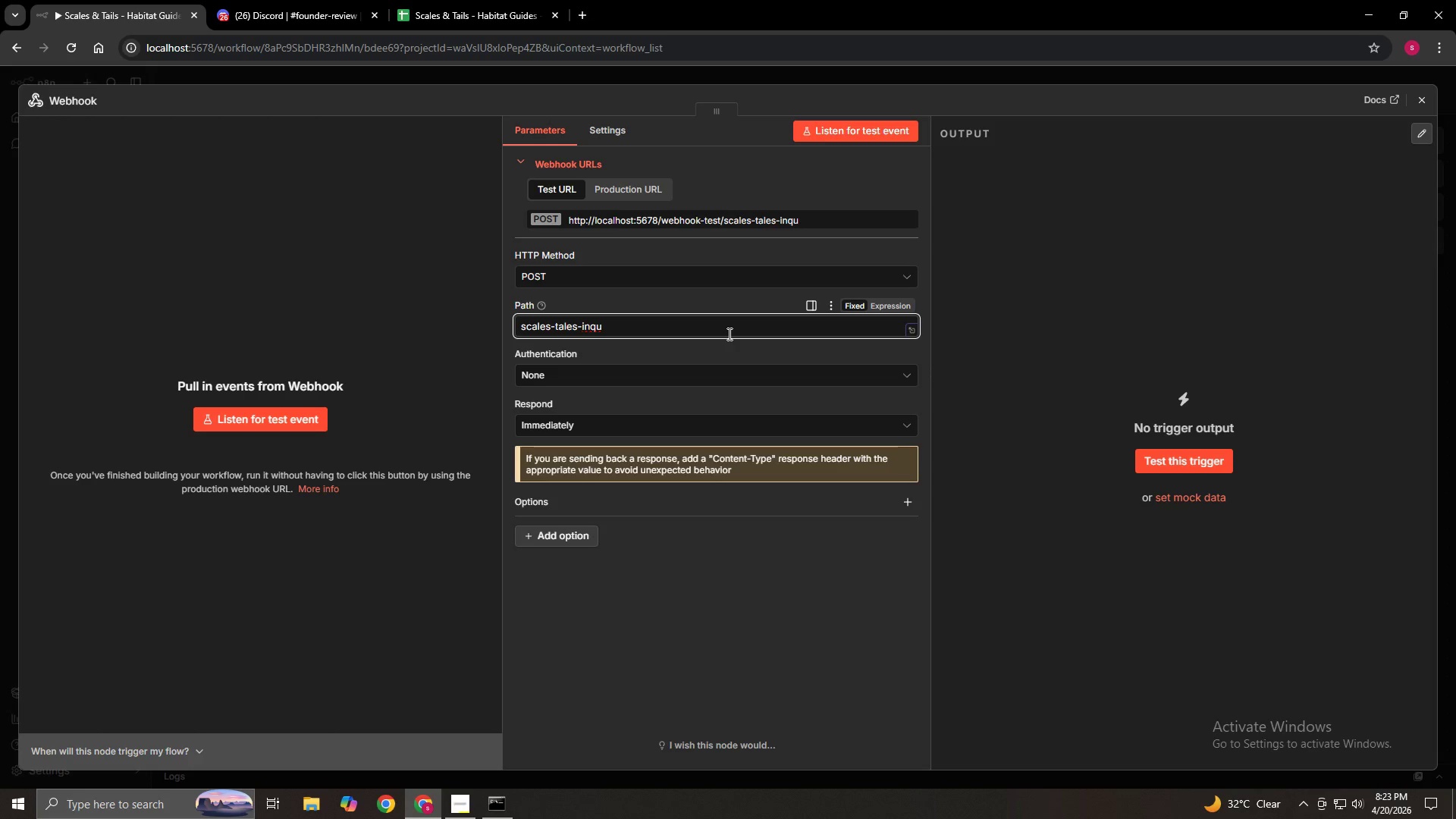 
type(iry)
 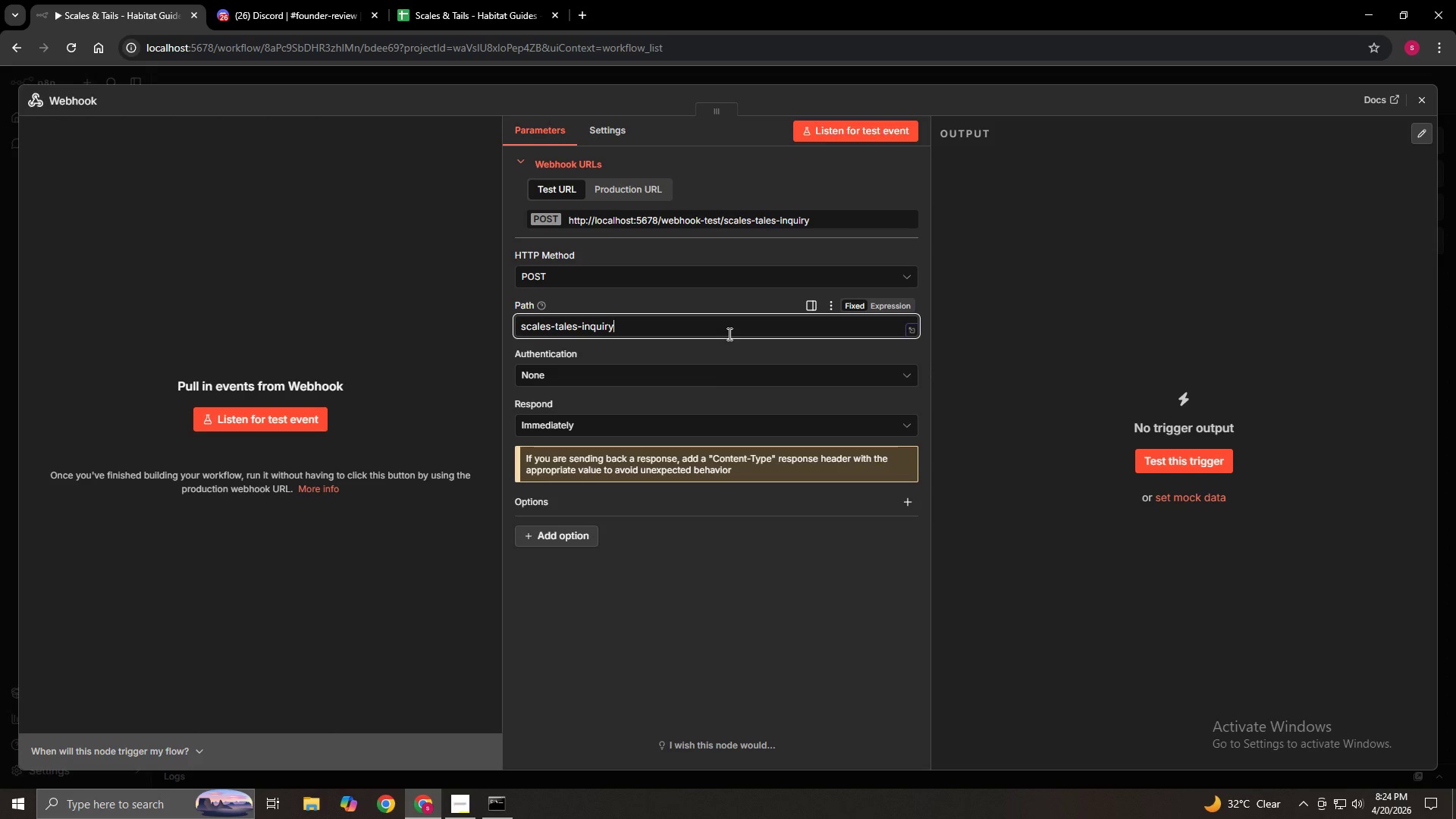 
left_click([671, 421])
 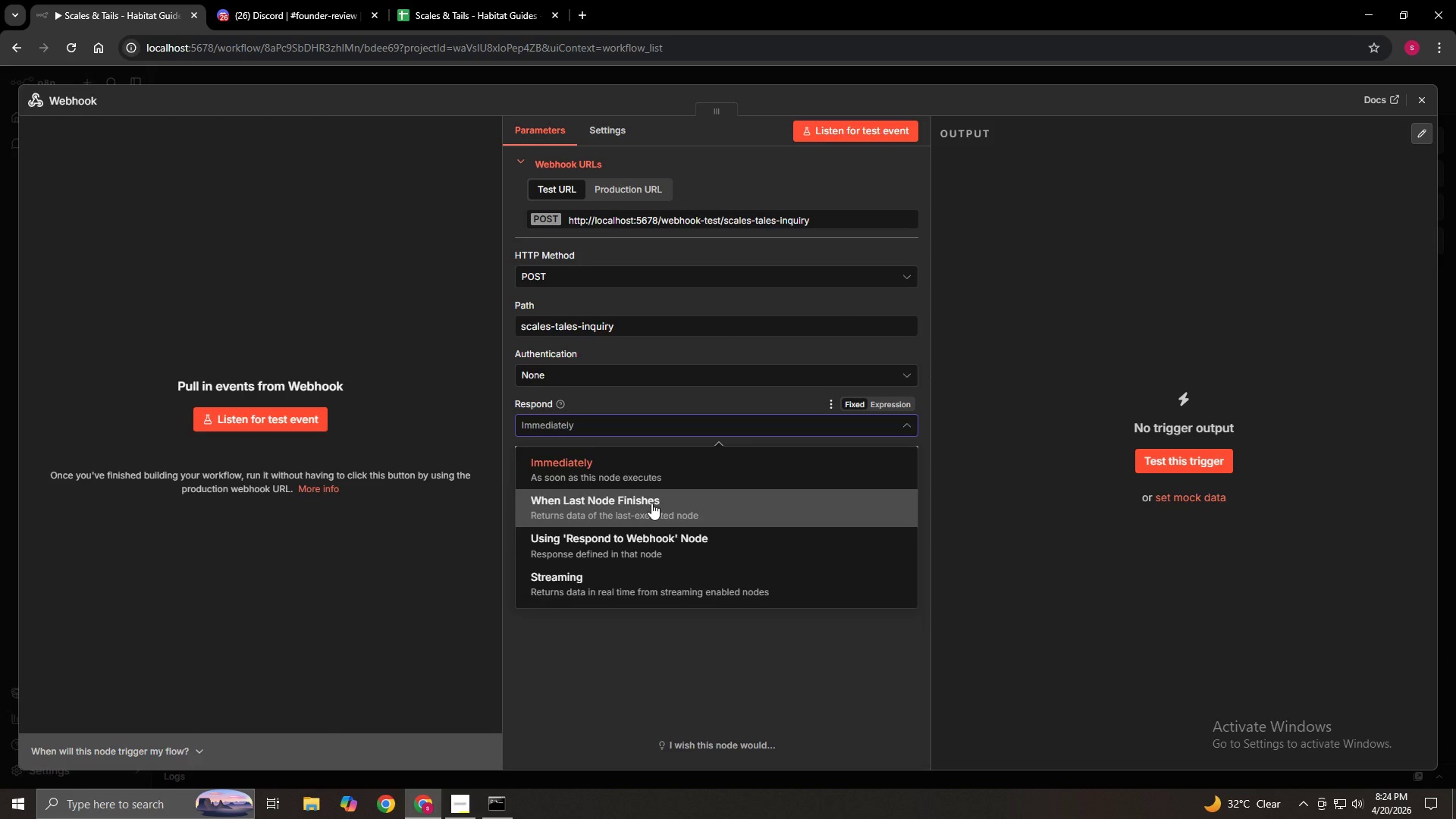 
left_click([651, 503])
 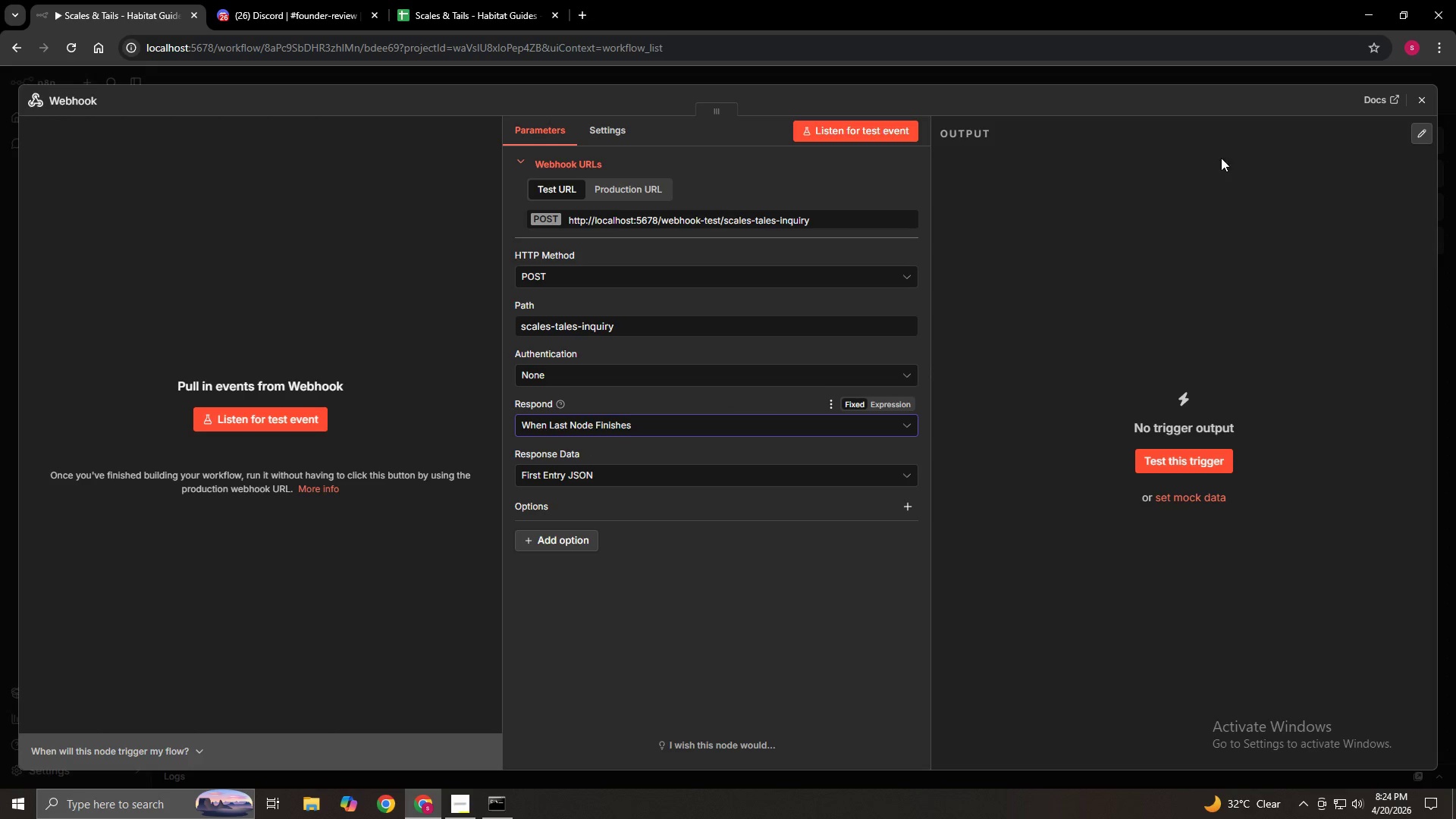 
left_click([1429, 96])
 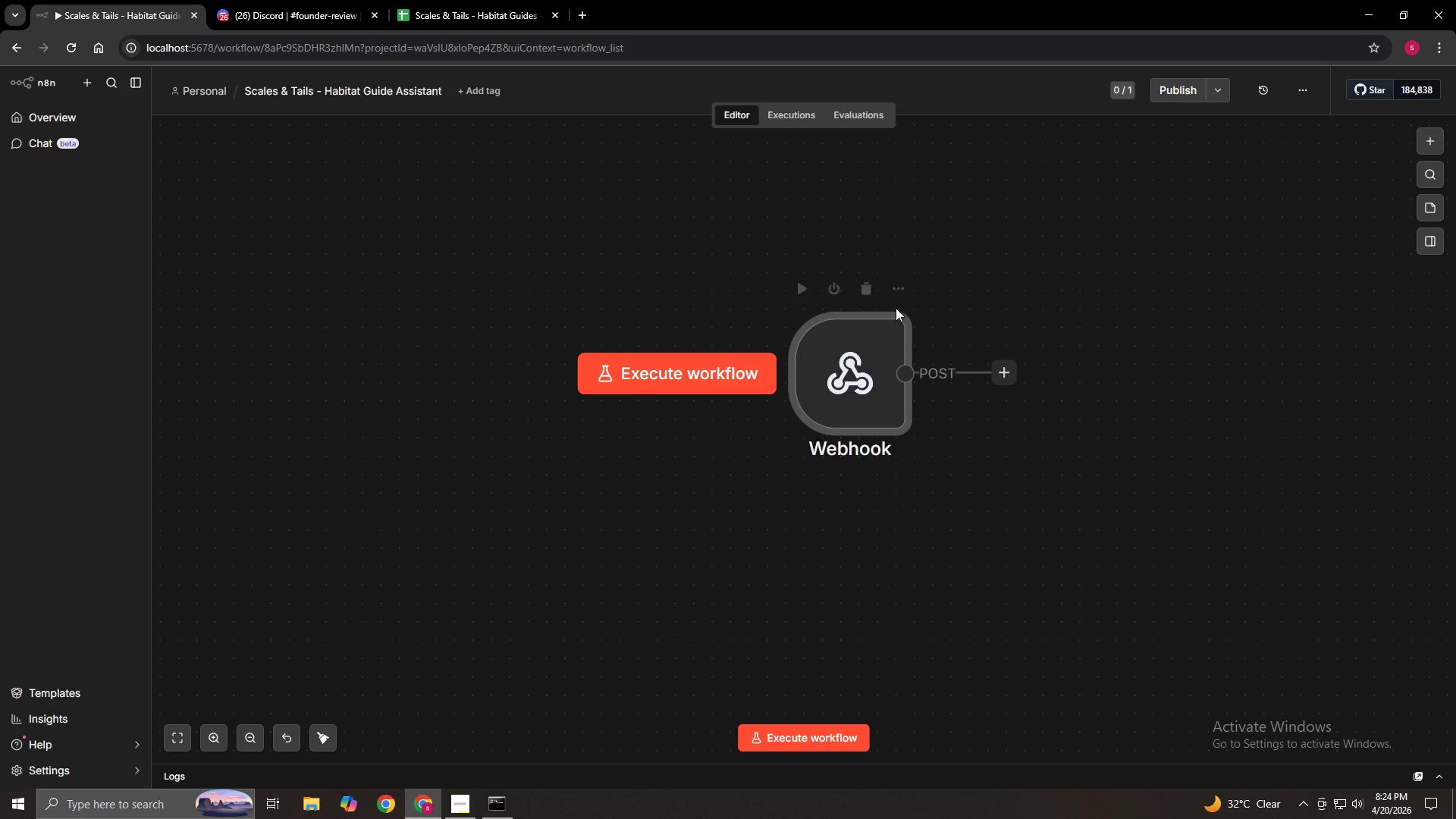 
left_click([902, 293])
 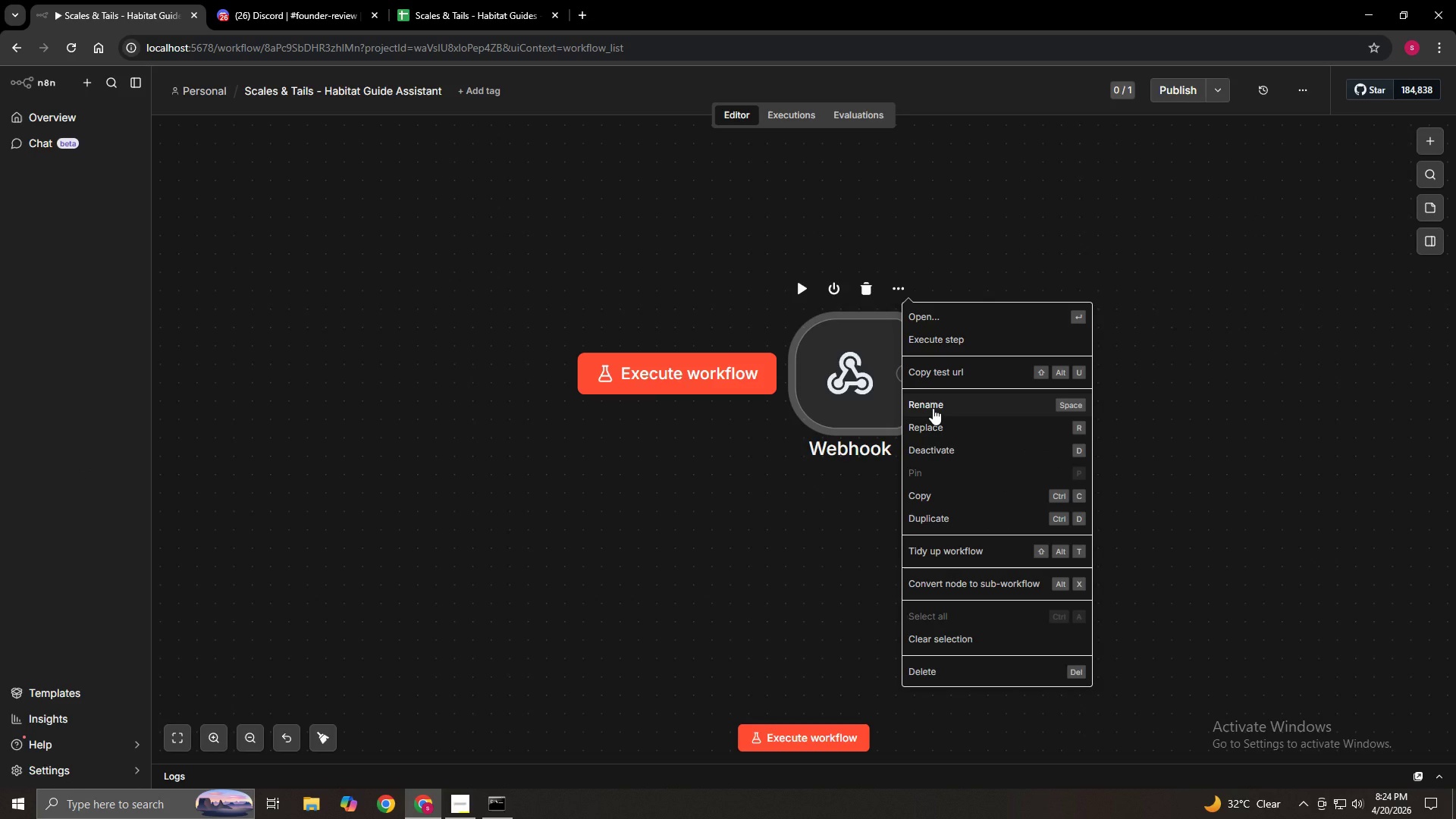 
wait(5.05)
 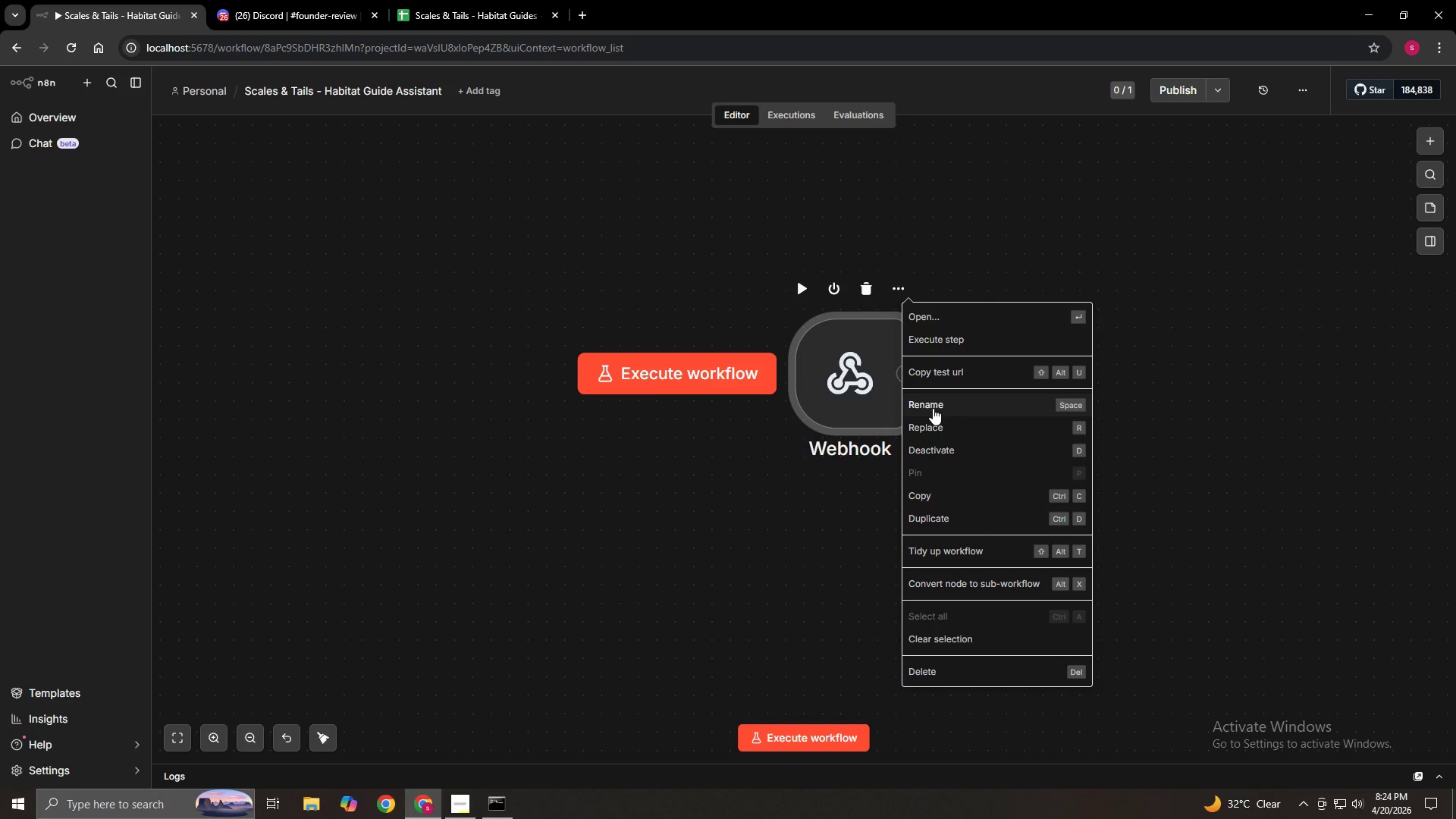 
left_click([933, 408])
 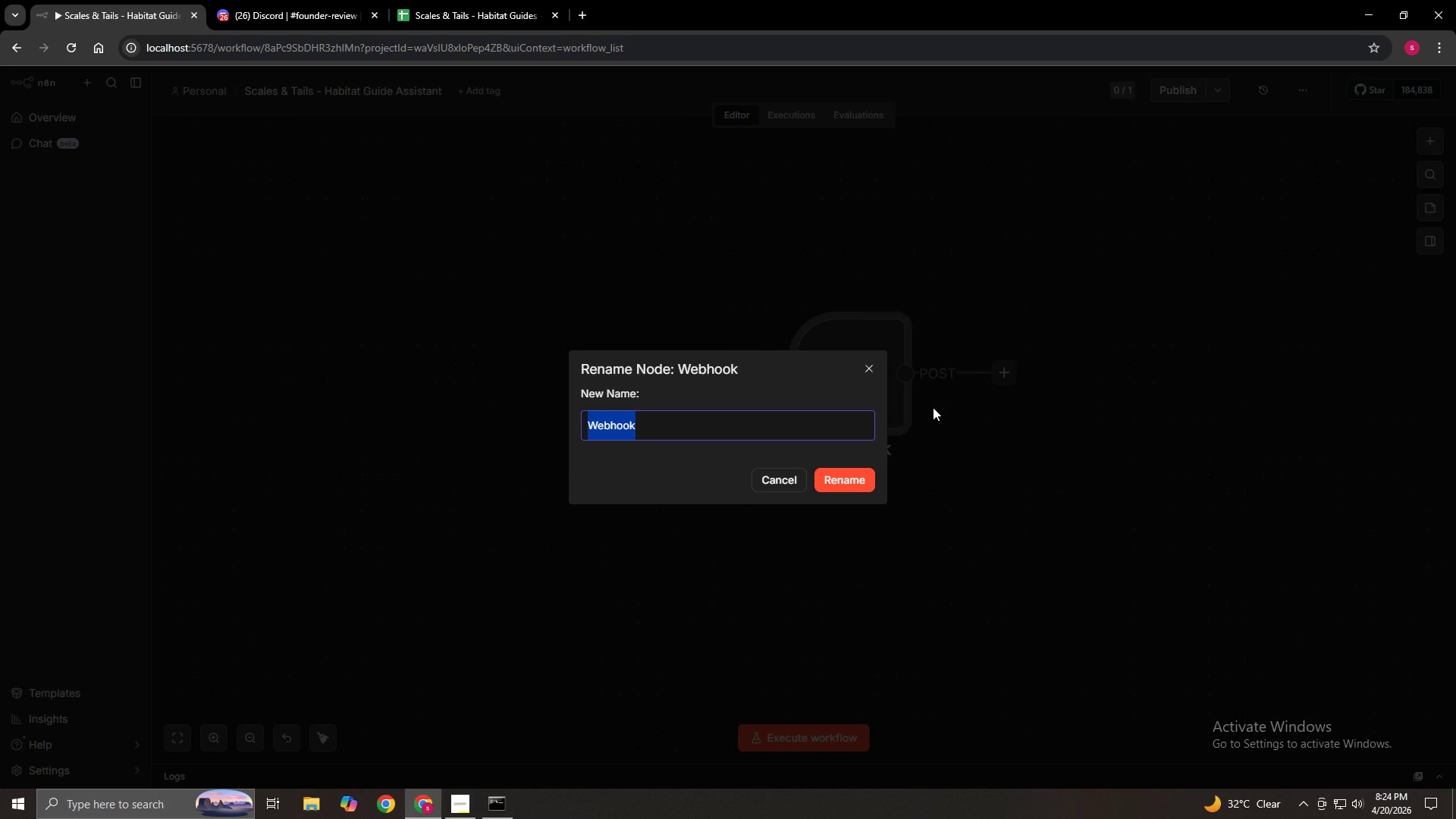 
key(Backspace)
type(Webhook - )
 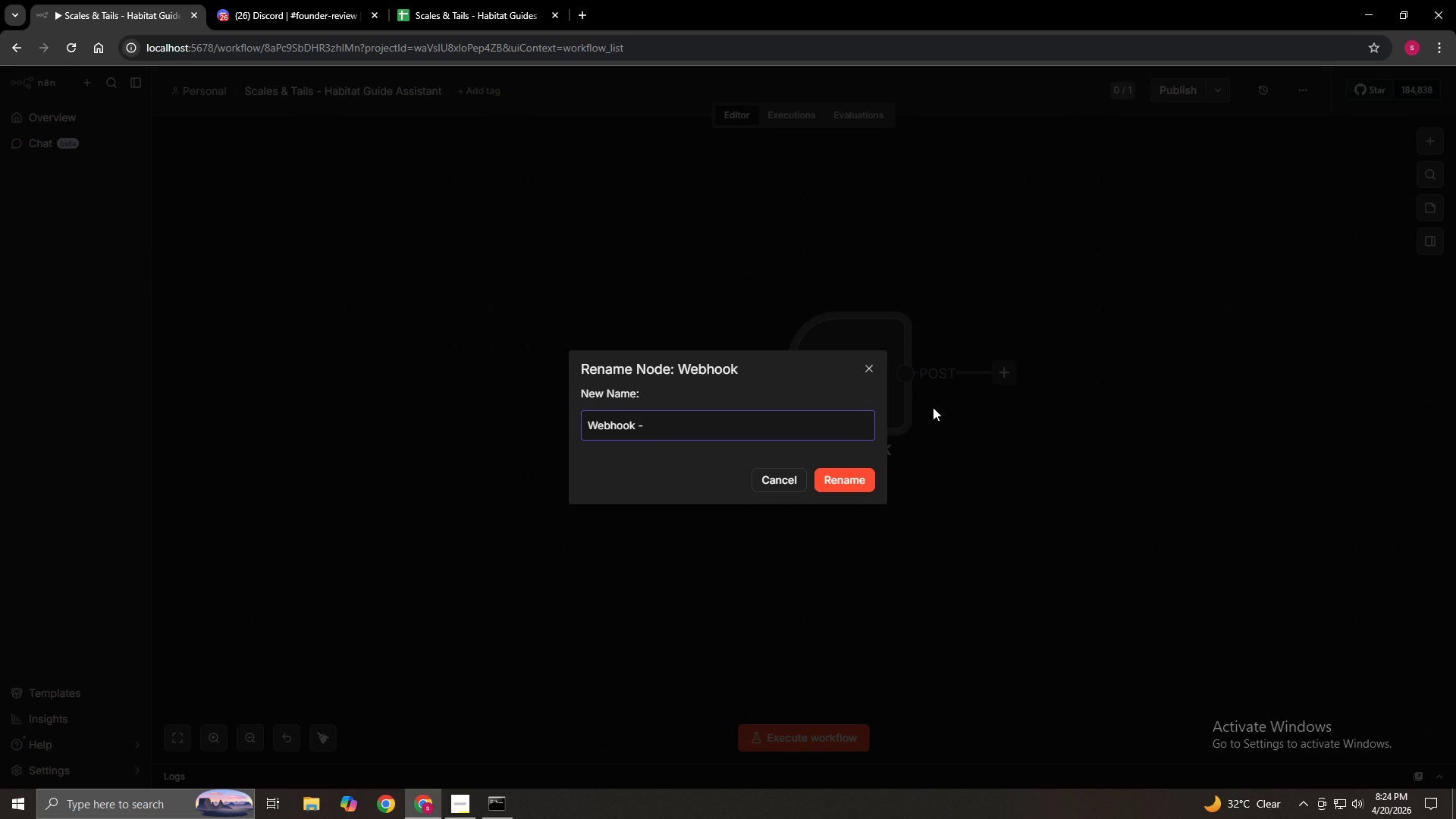 
type(Customer Inqu)
 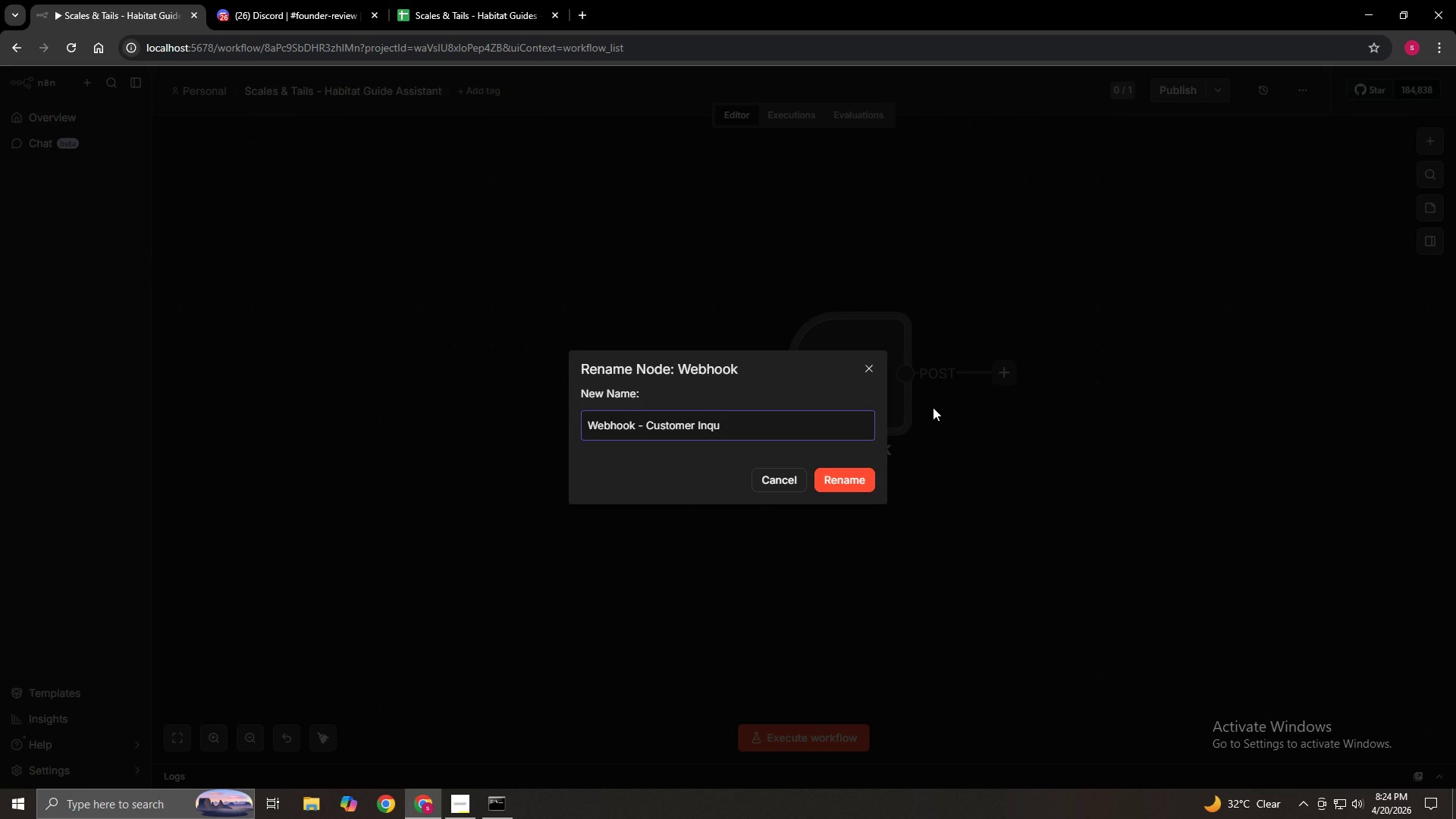 
key(I)
 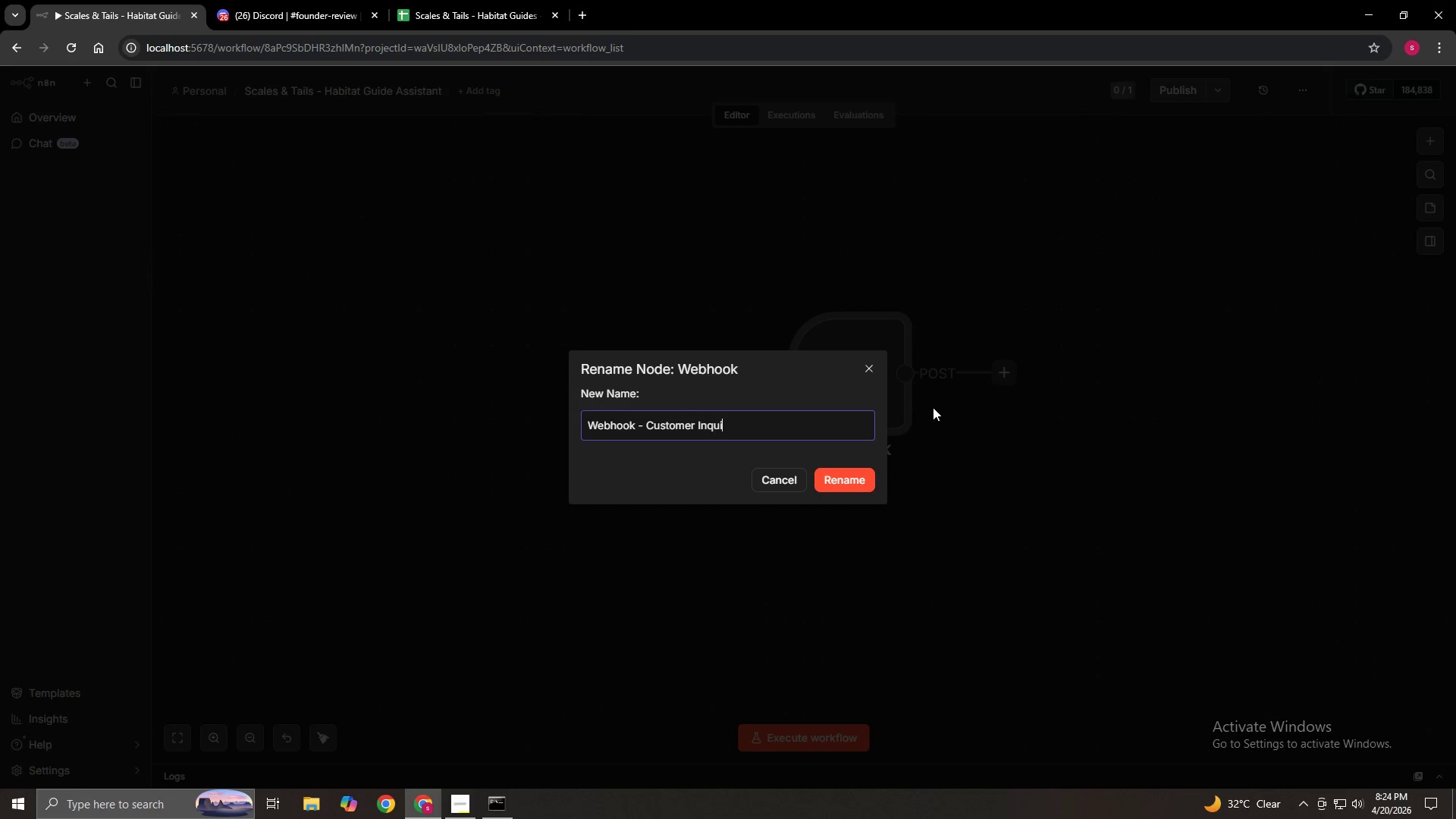 
type(ry)
 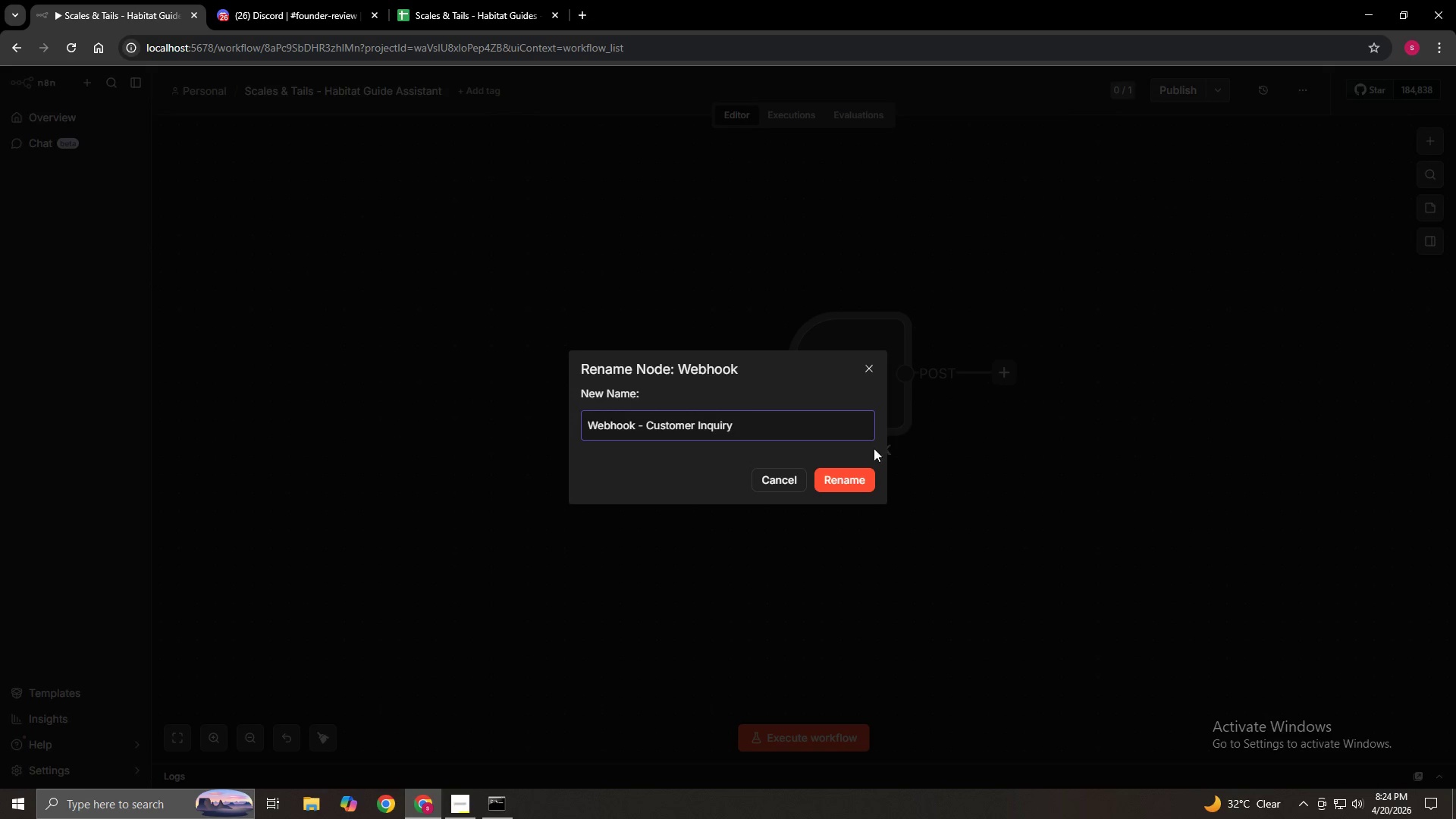 
left_click([855, 485])
 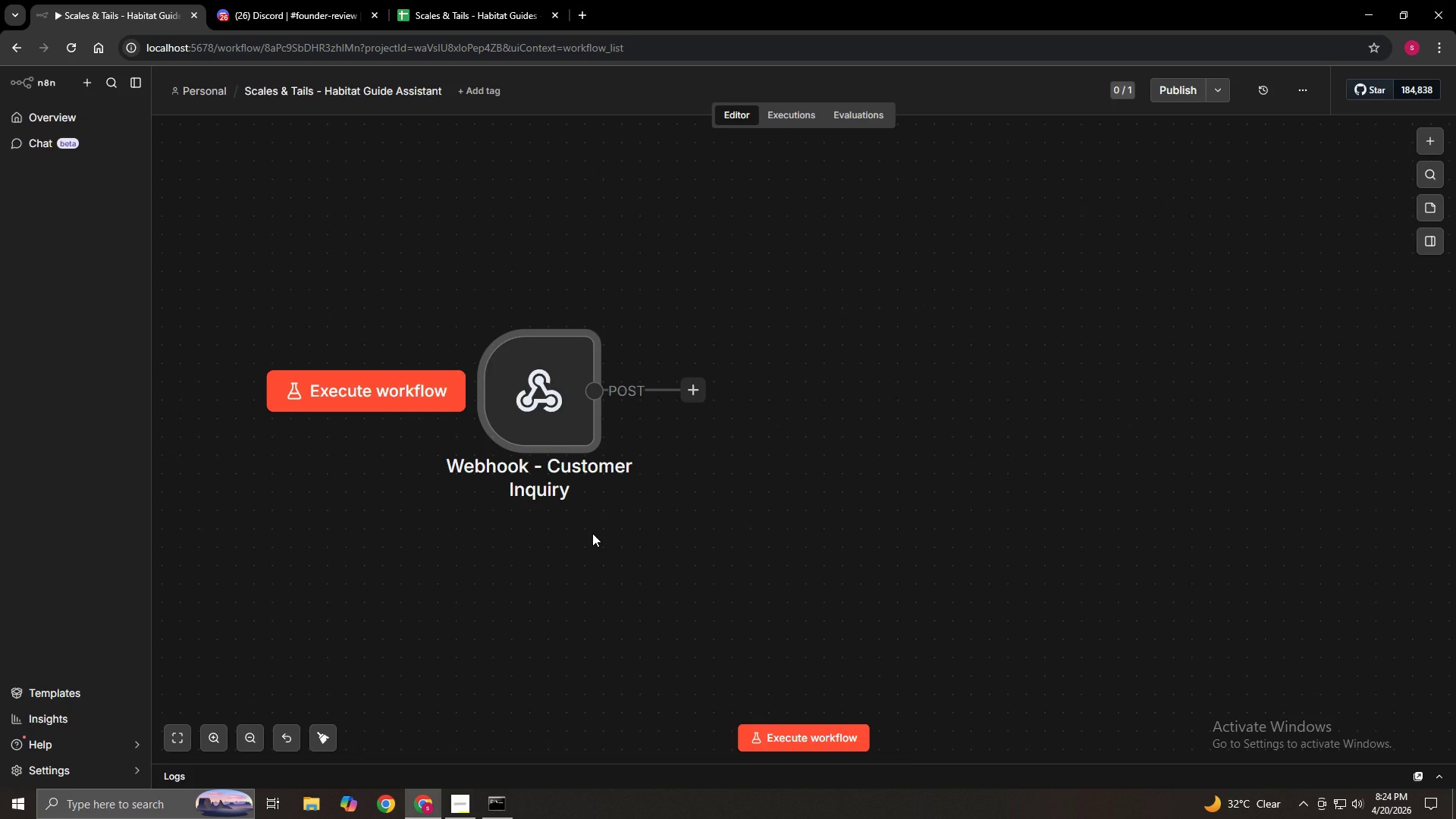 
wait(13.73)
 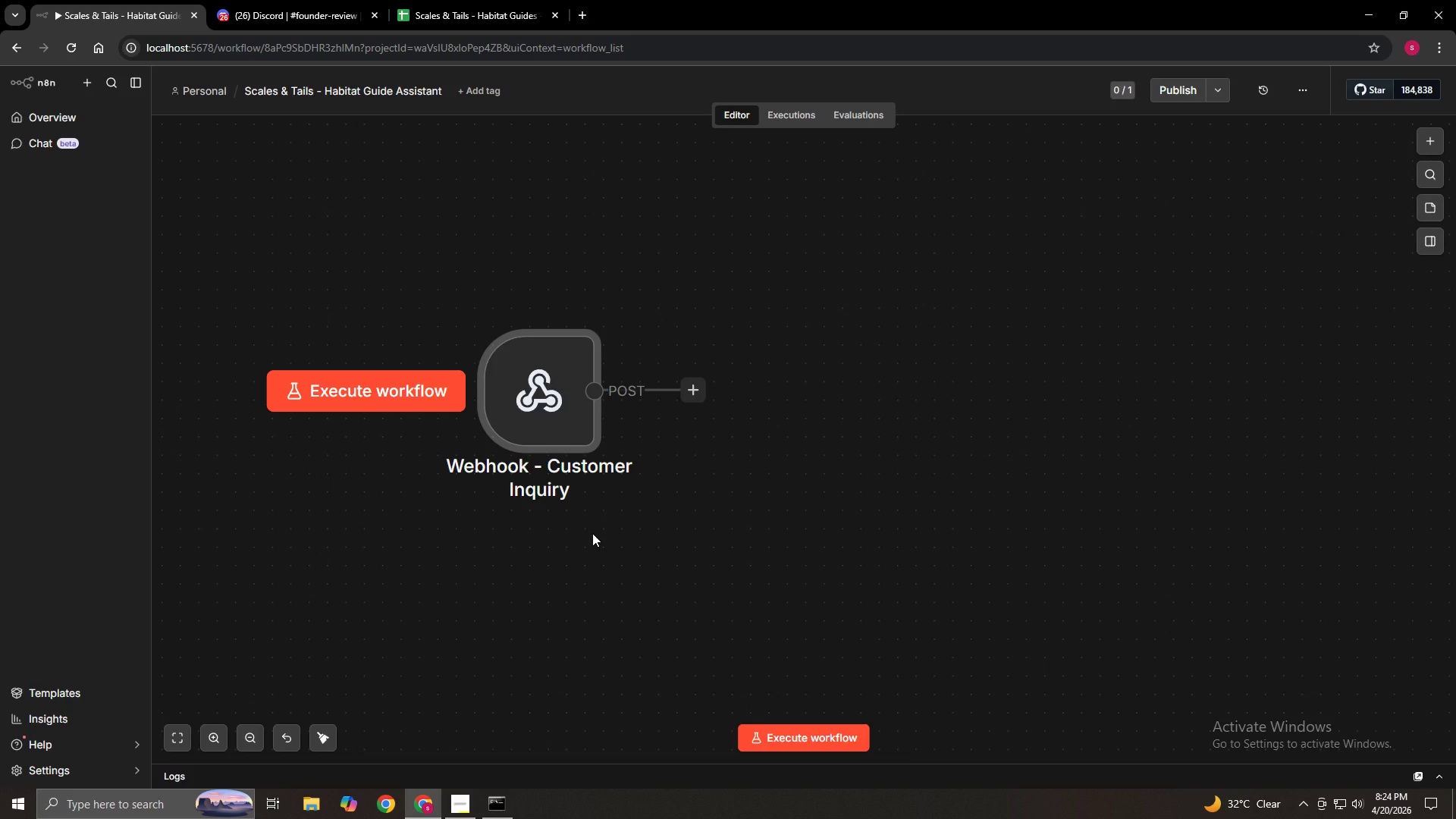 
left_click_drag(start_coordinate=[691, 394], to_coordinate=[764, 390])
 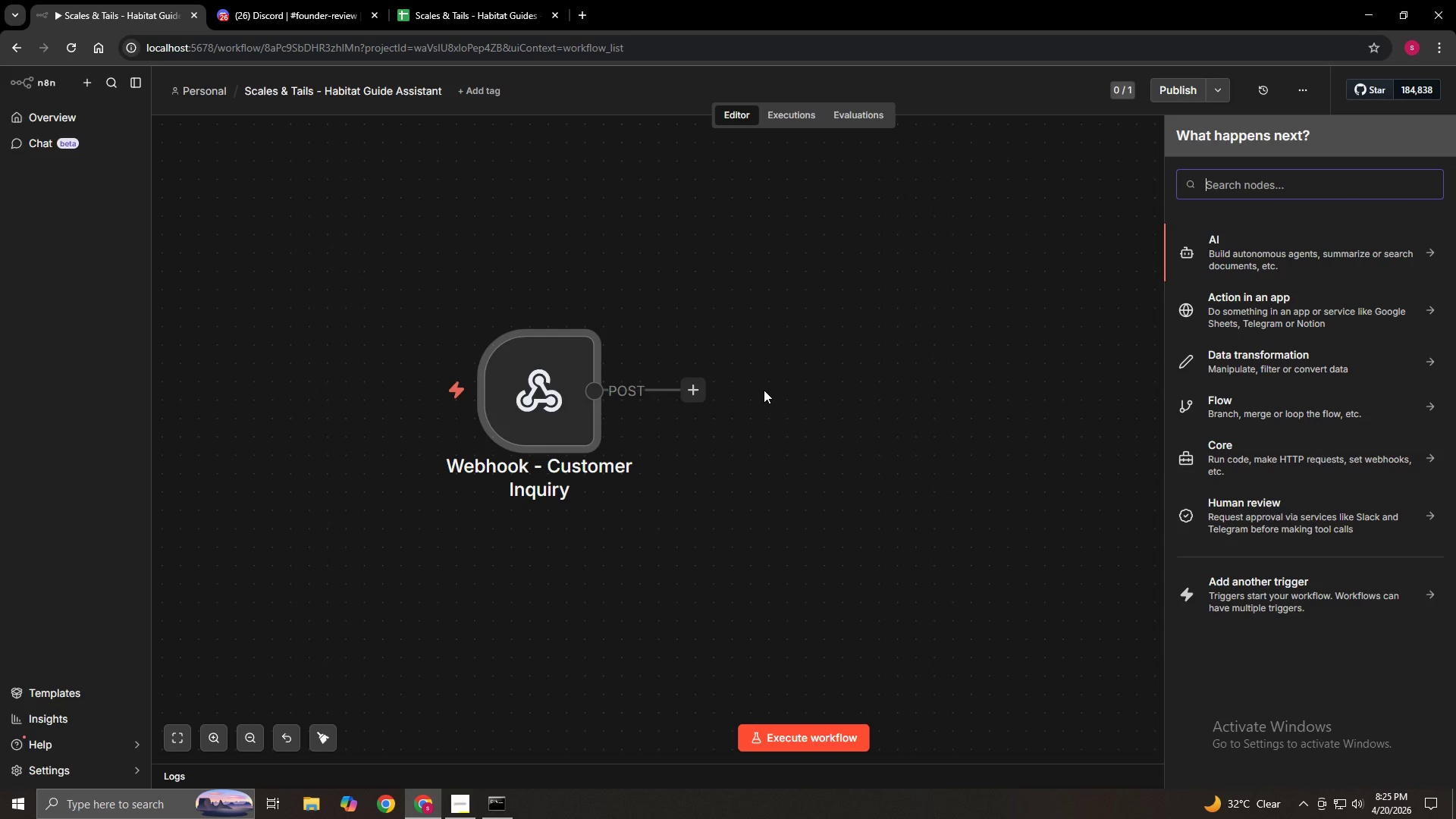 
type(set)
 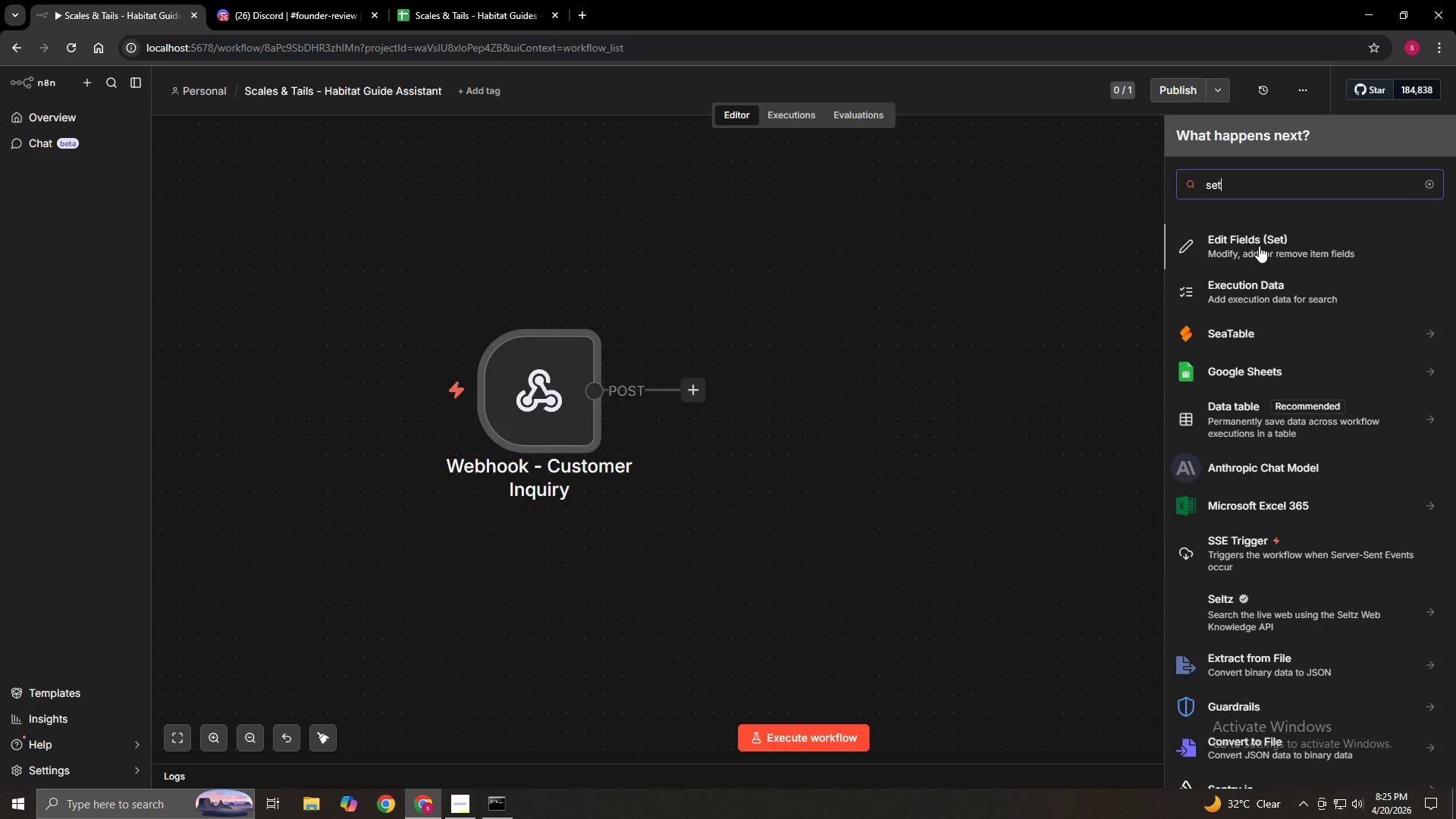 
left_click([1259, 246])
 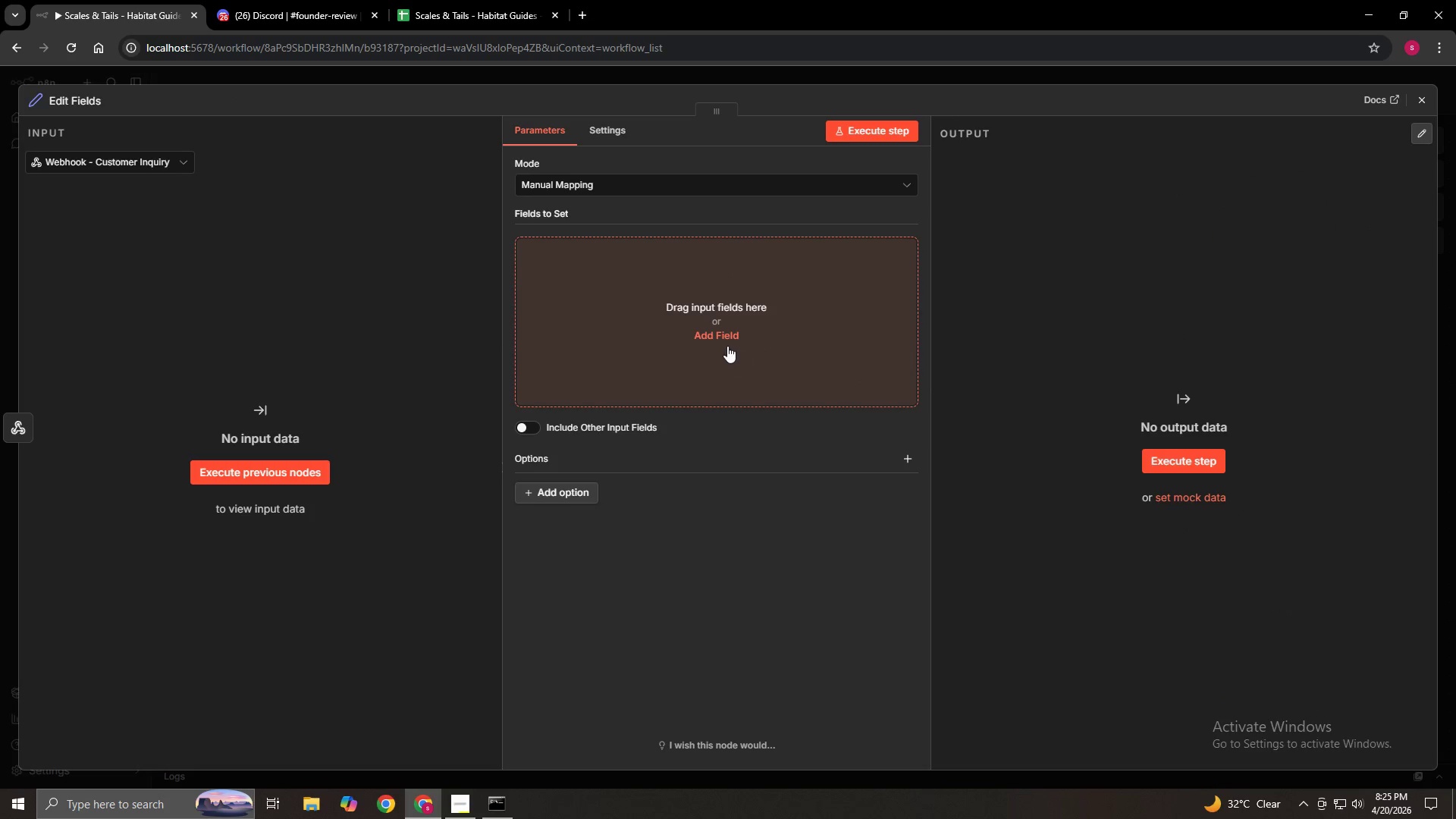 
left_click([723, 339])
 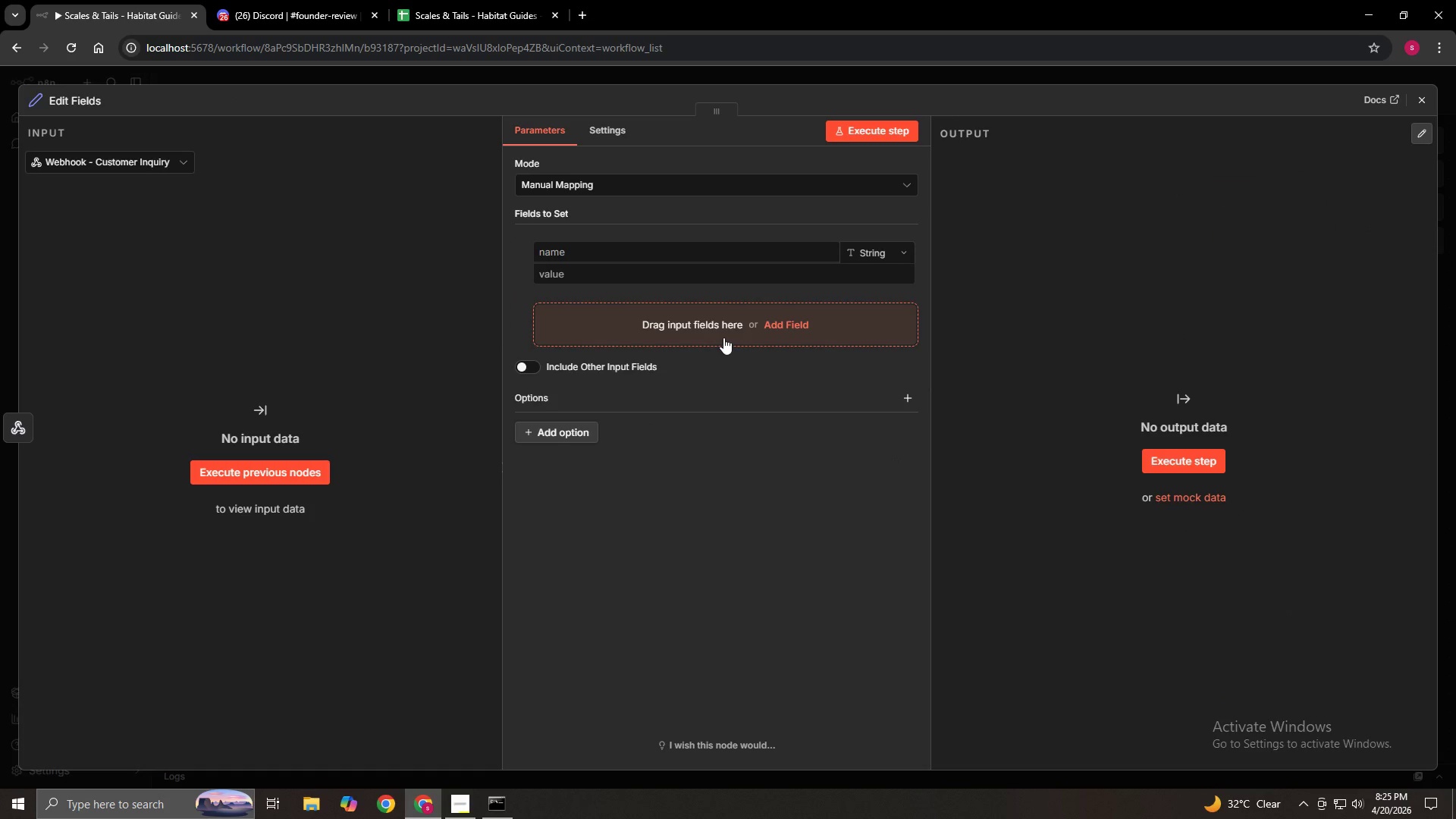 
wait(5.34)
 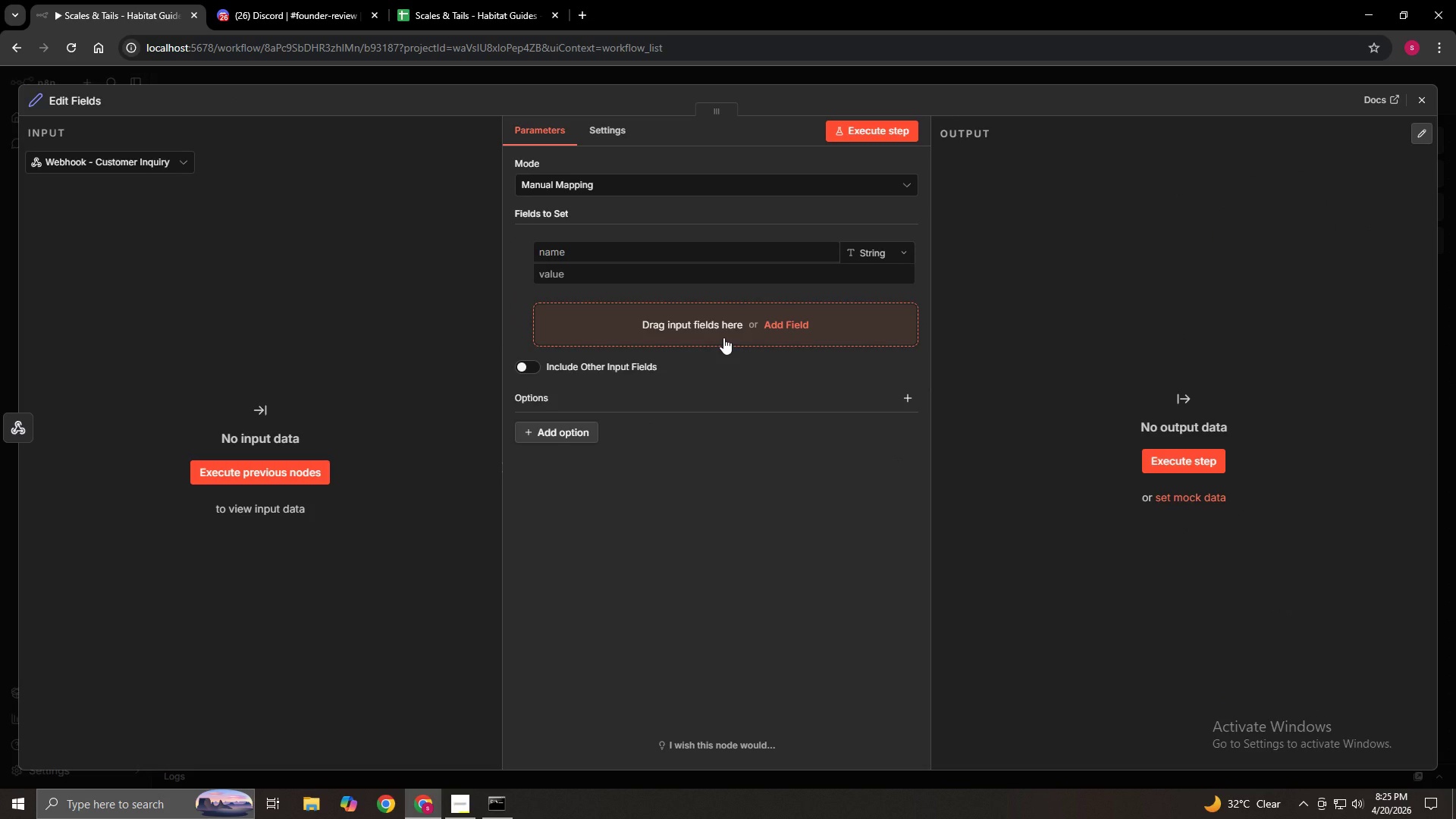 
left_click([689, 260])
 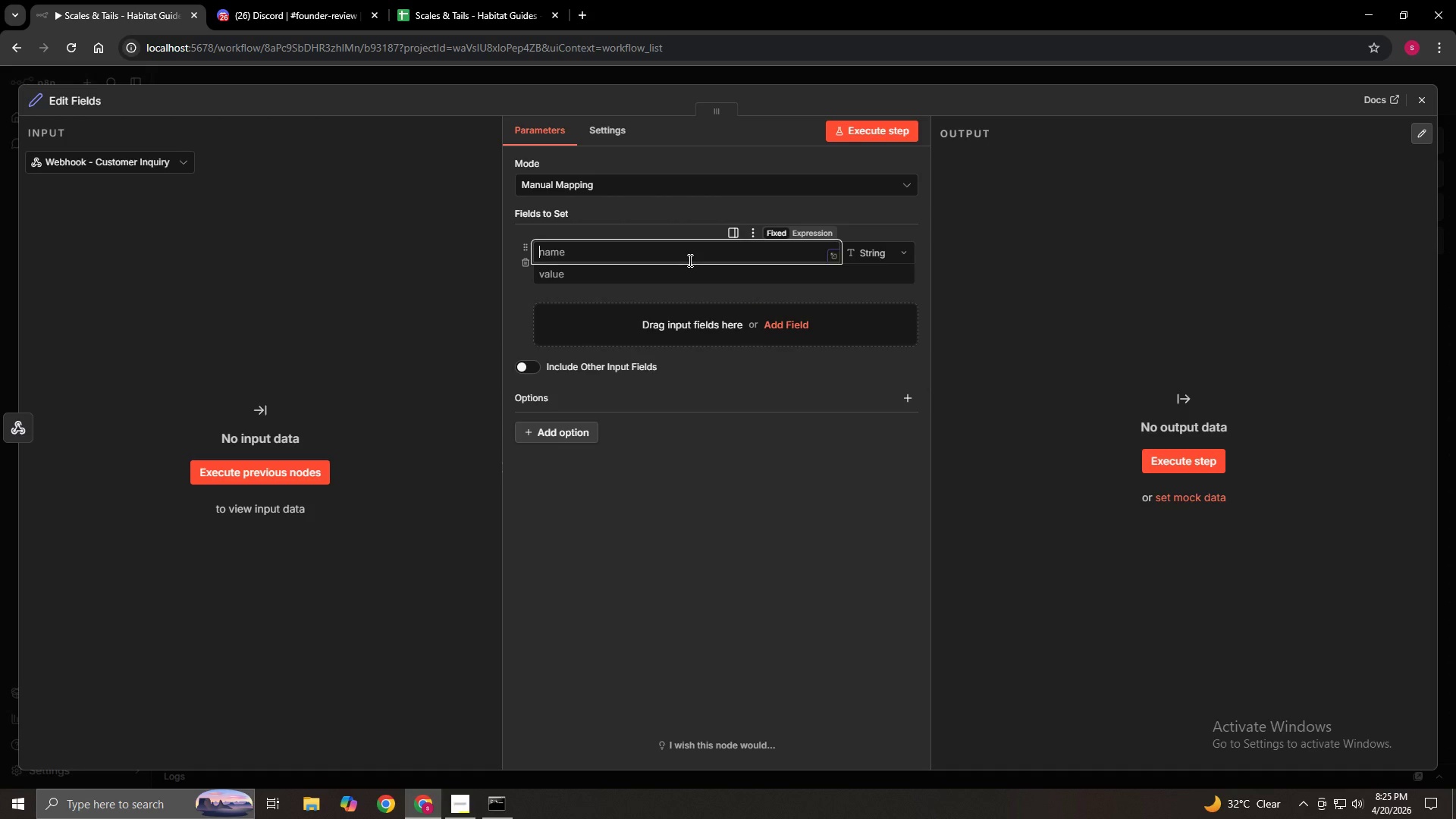 
type(customerName)
key(Tab)
key(Tab)
type(={{$json.body.customer)
 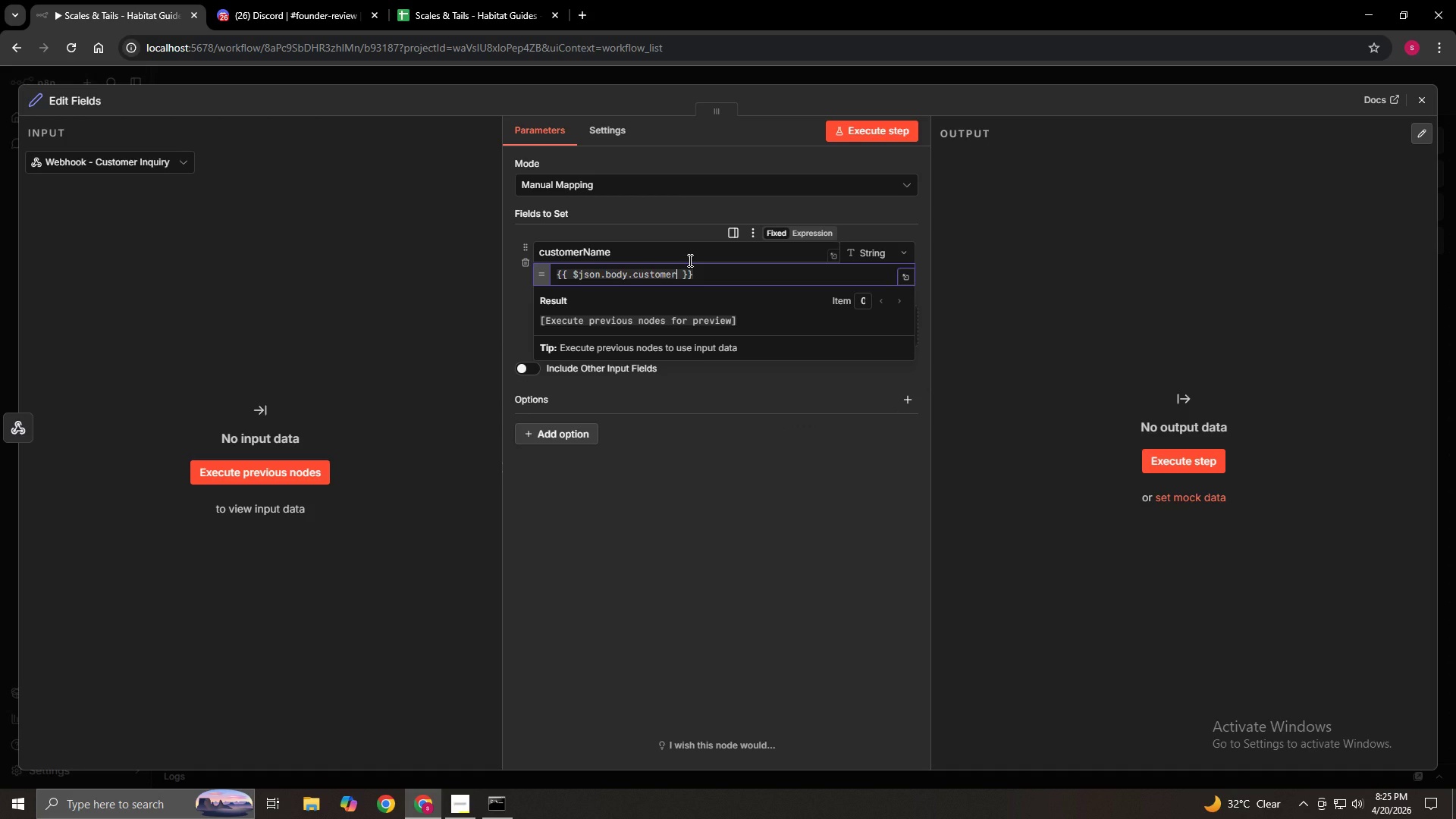 
wait(26.72)
 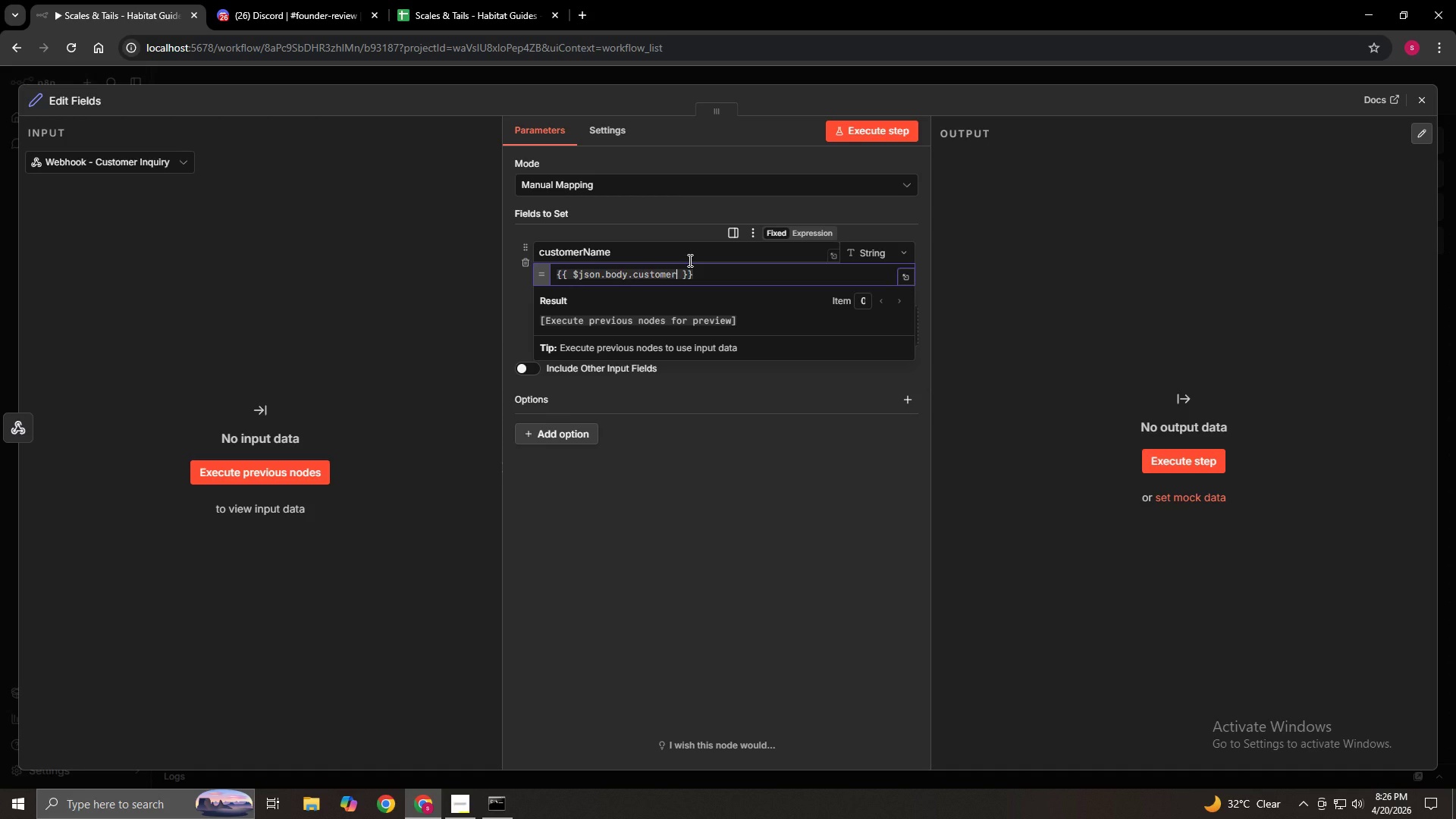 
left_click([717, 397])
 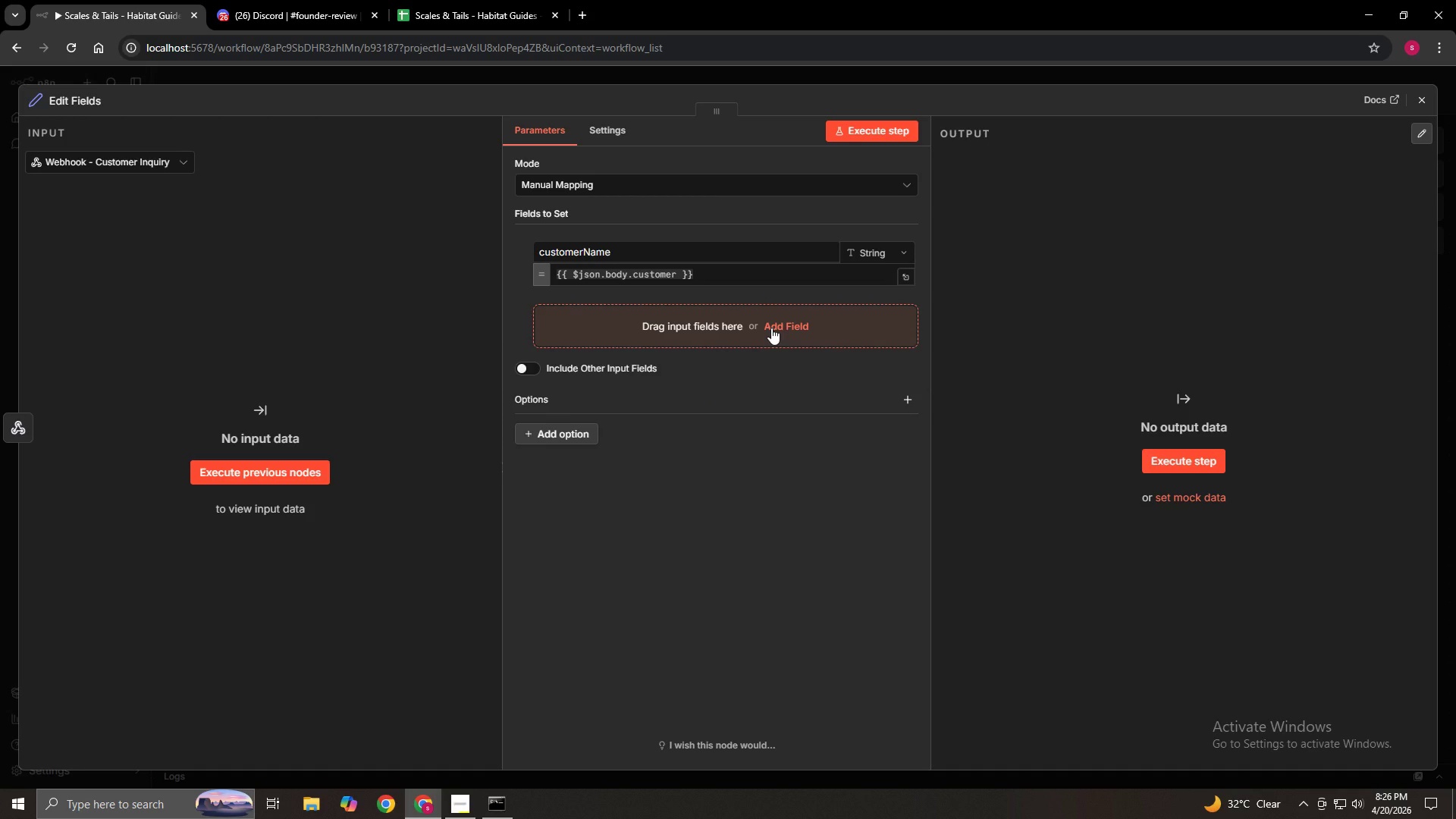 
left_click([771, 328])
 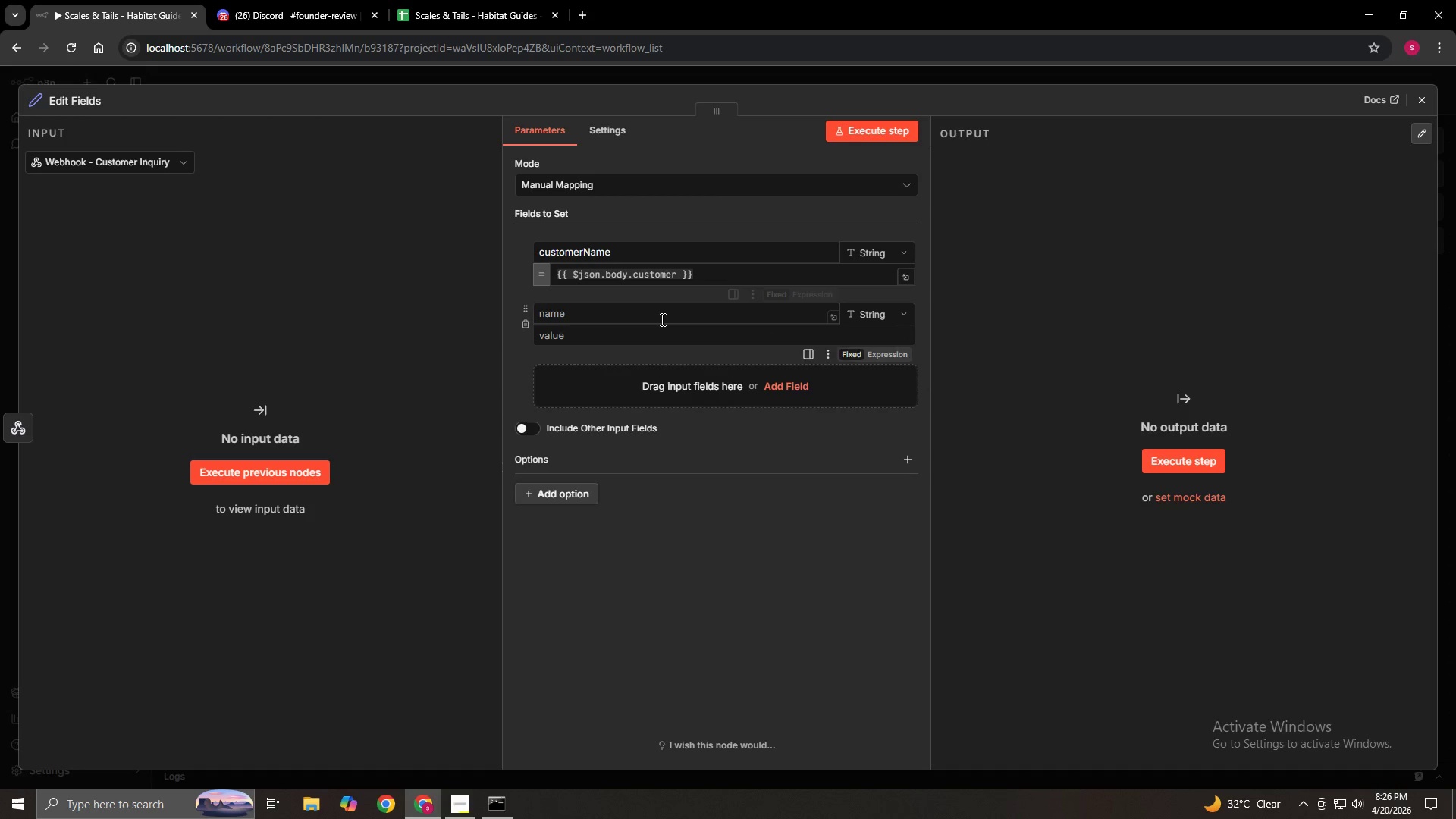 
left_click([661, 319])
 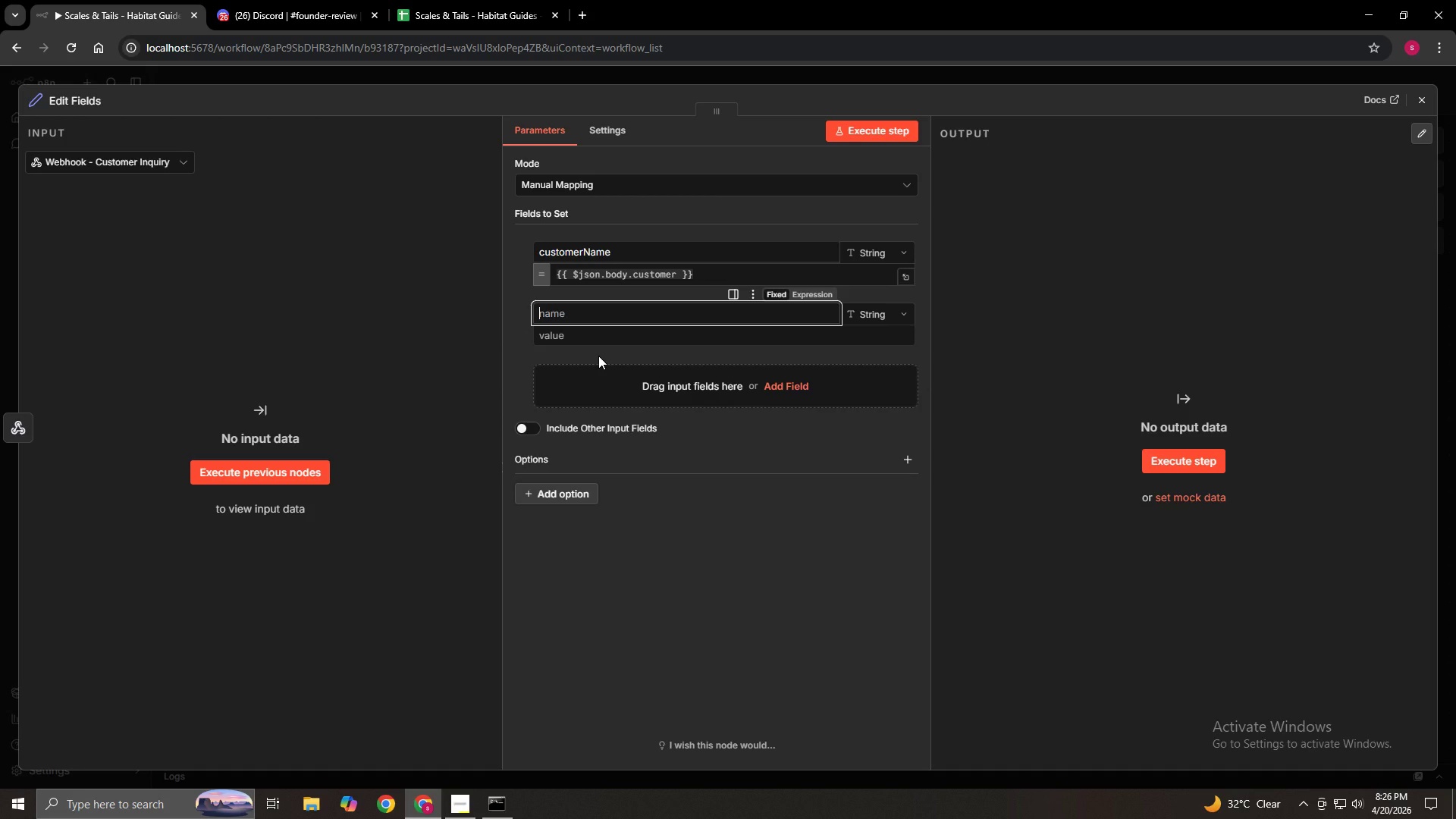 
hold_key(key=ShiftLeft, duration=0.58)
 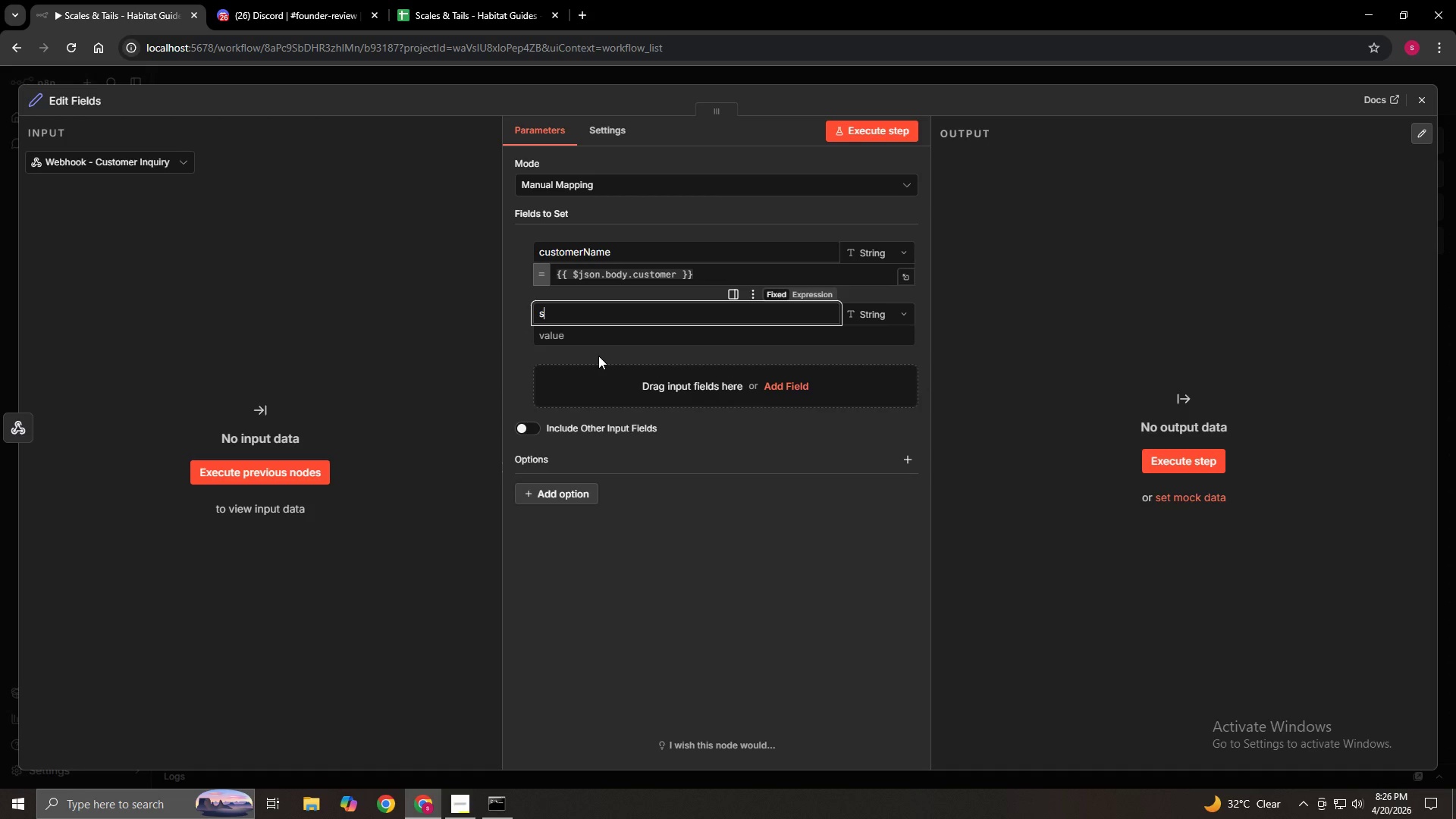 
type(s[e)
key(Backspace)
key(Backspace)
type(pecies)
 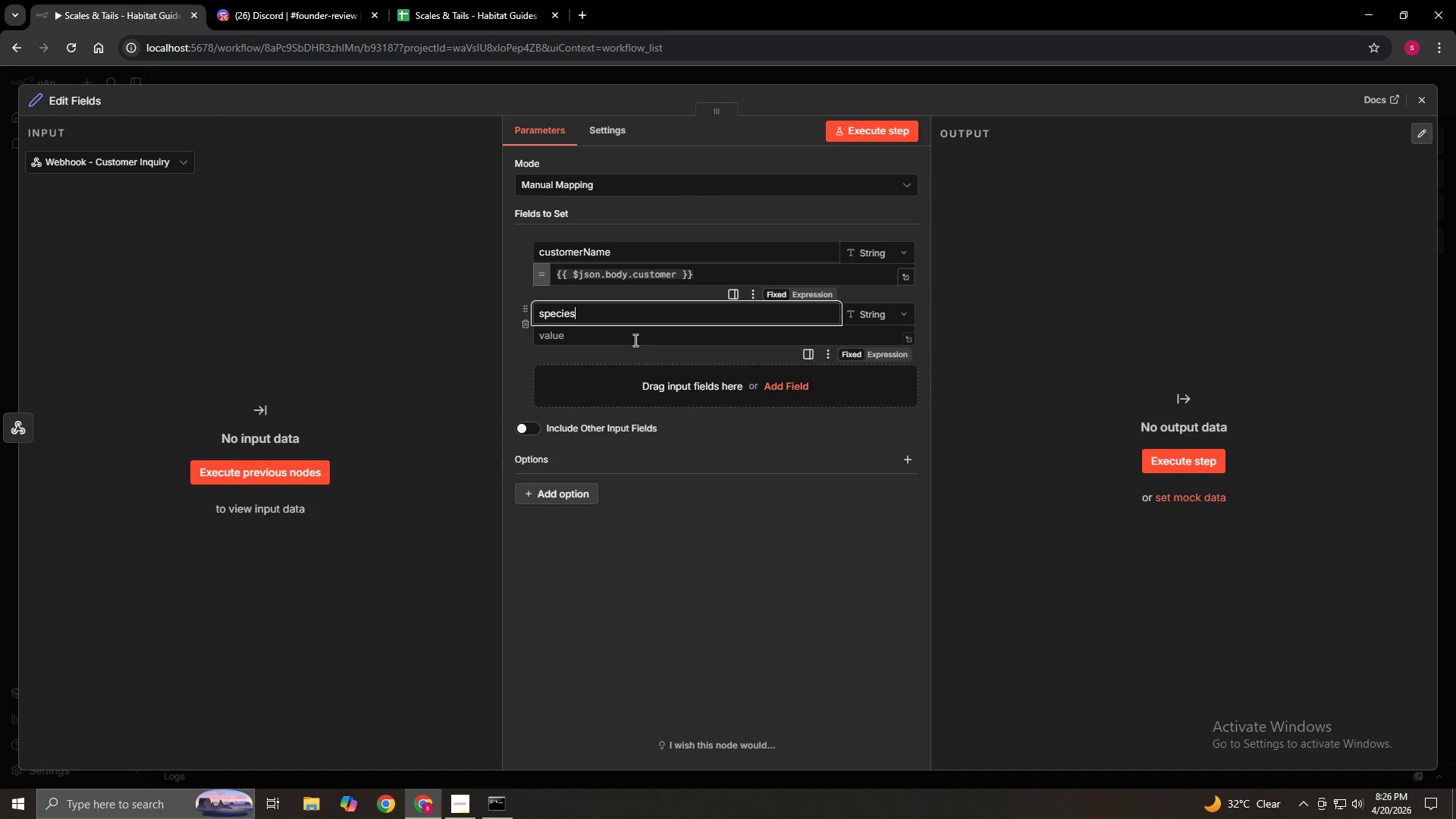 
left_click([639, 337])
 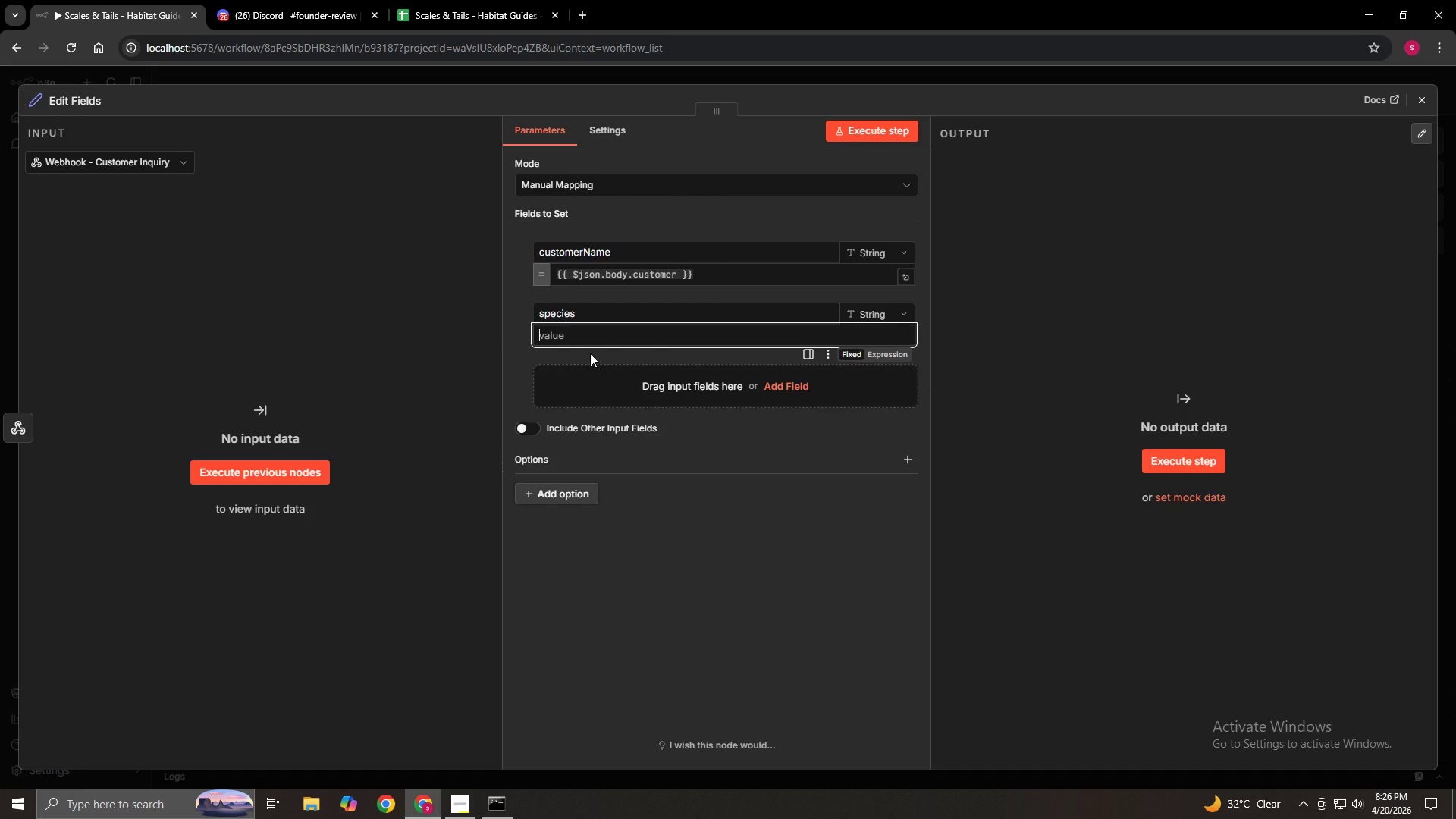 
type(={{$json.body.species)
 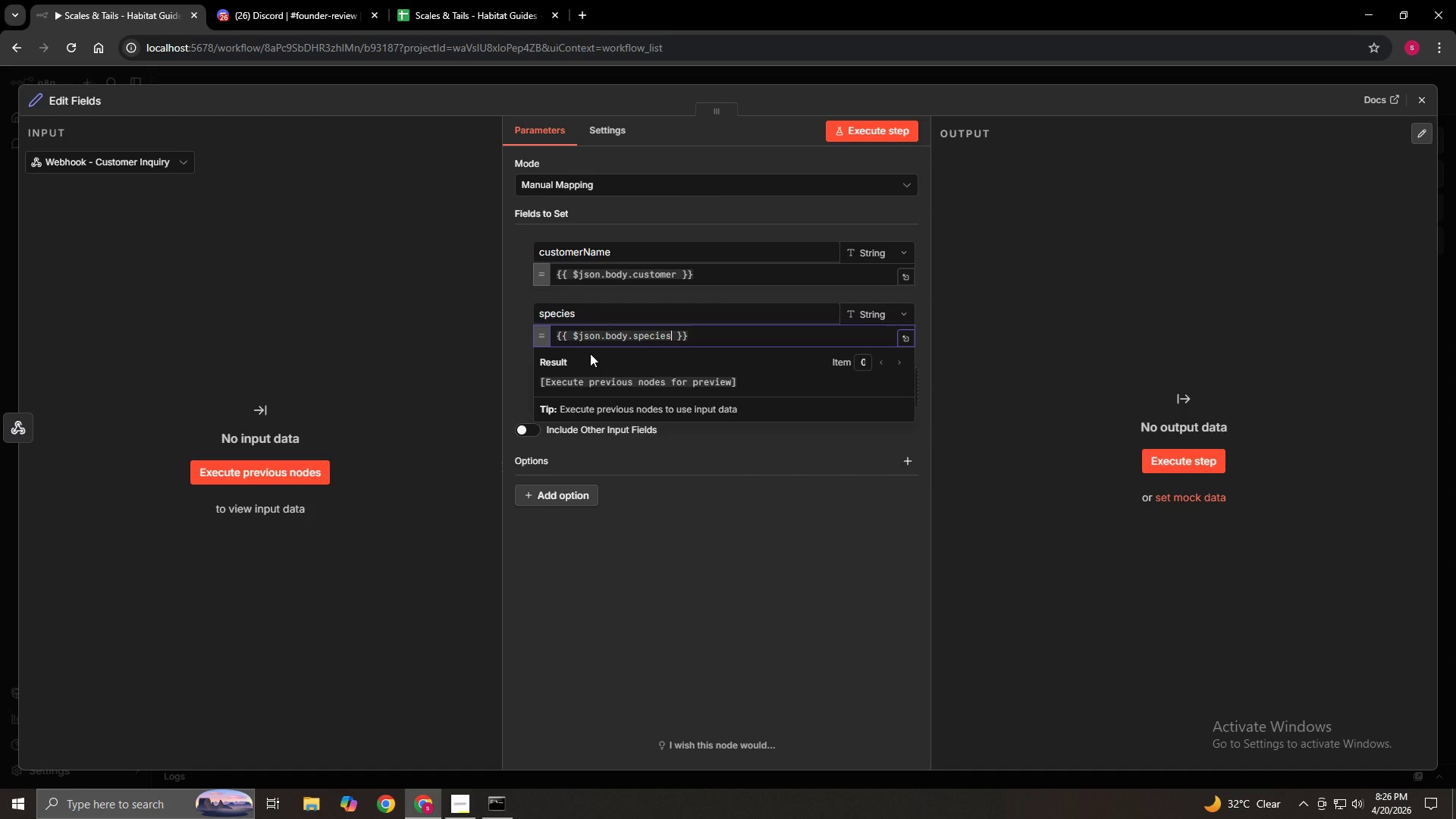 
left_click([513, 356])
 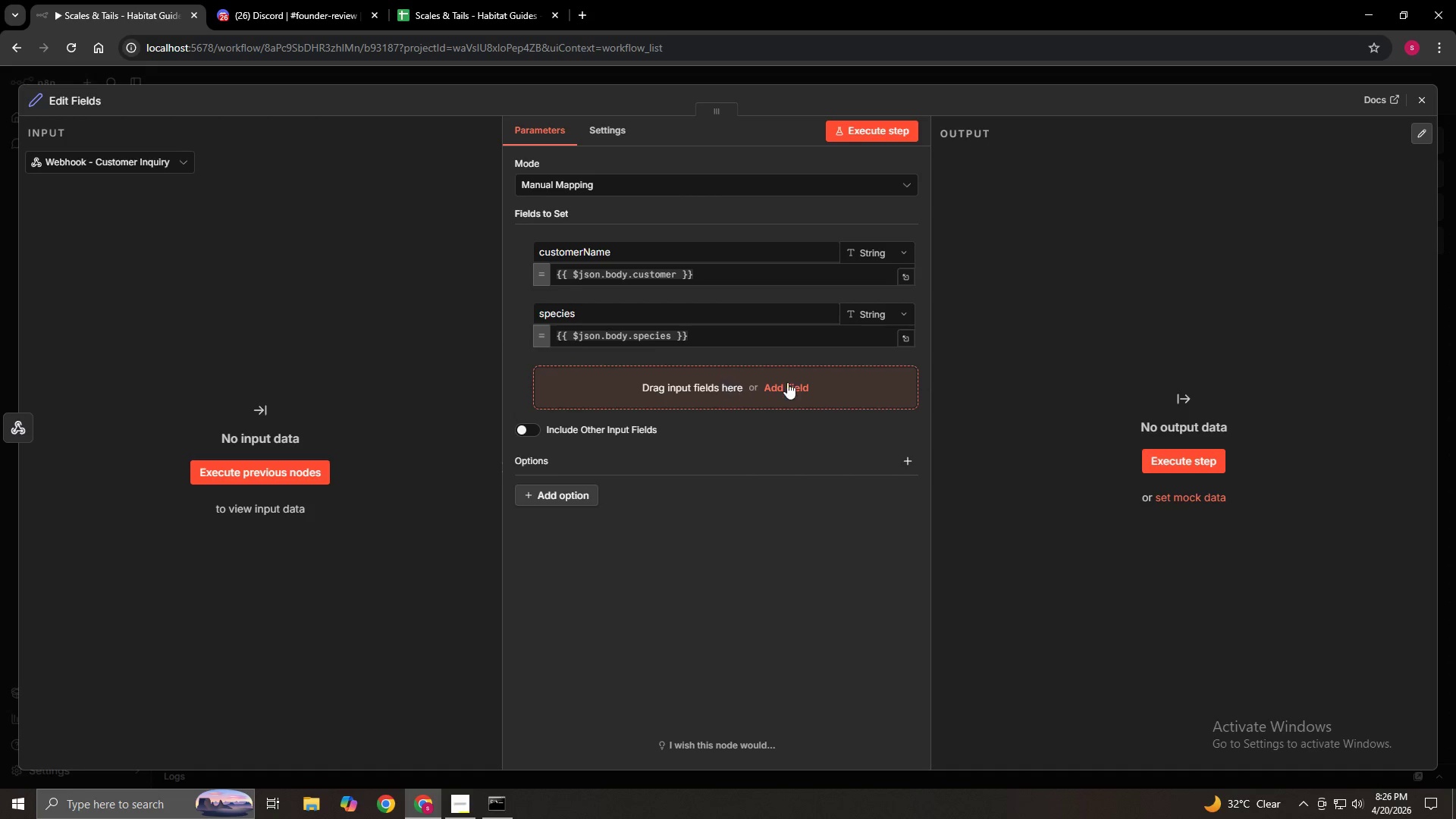 
left_click([788, 381])
 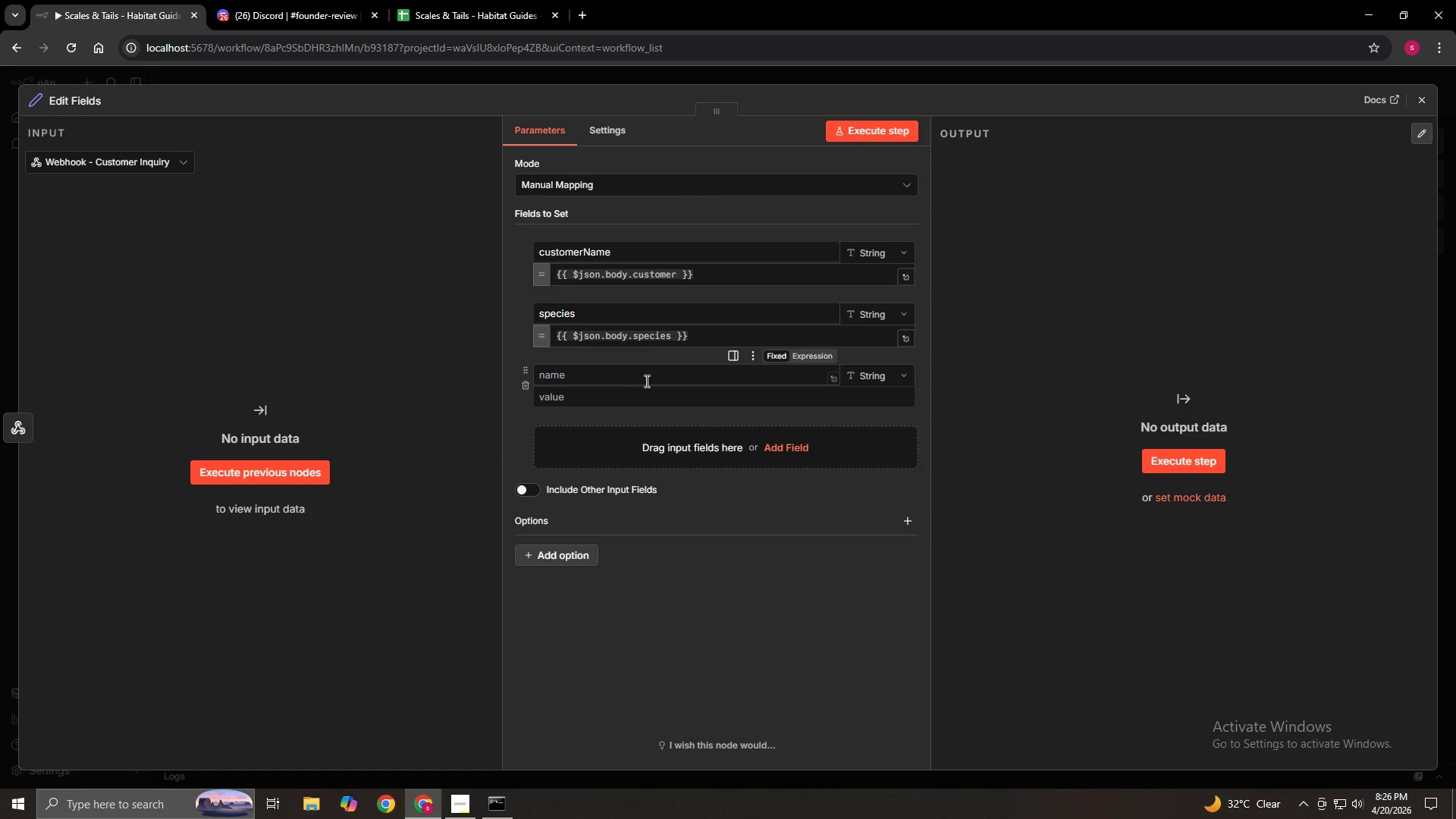 
left_click([639, 378])
 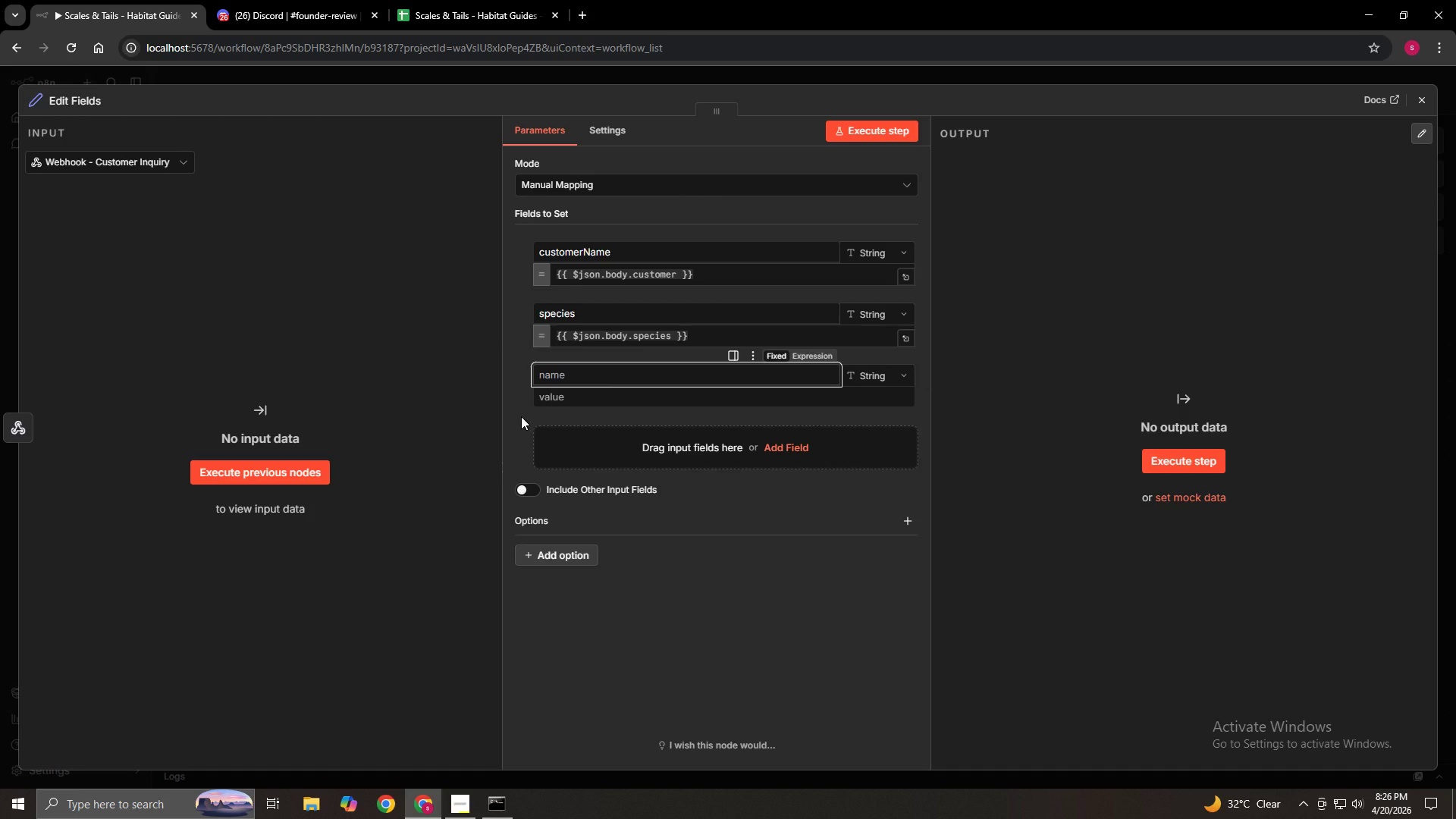 
type(experienceLevel)
 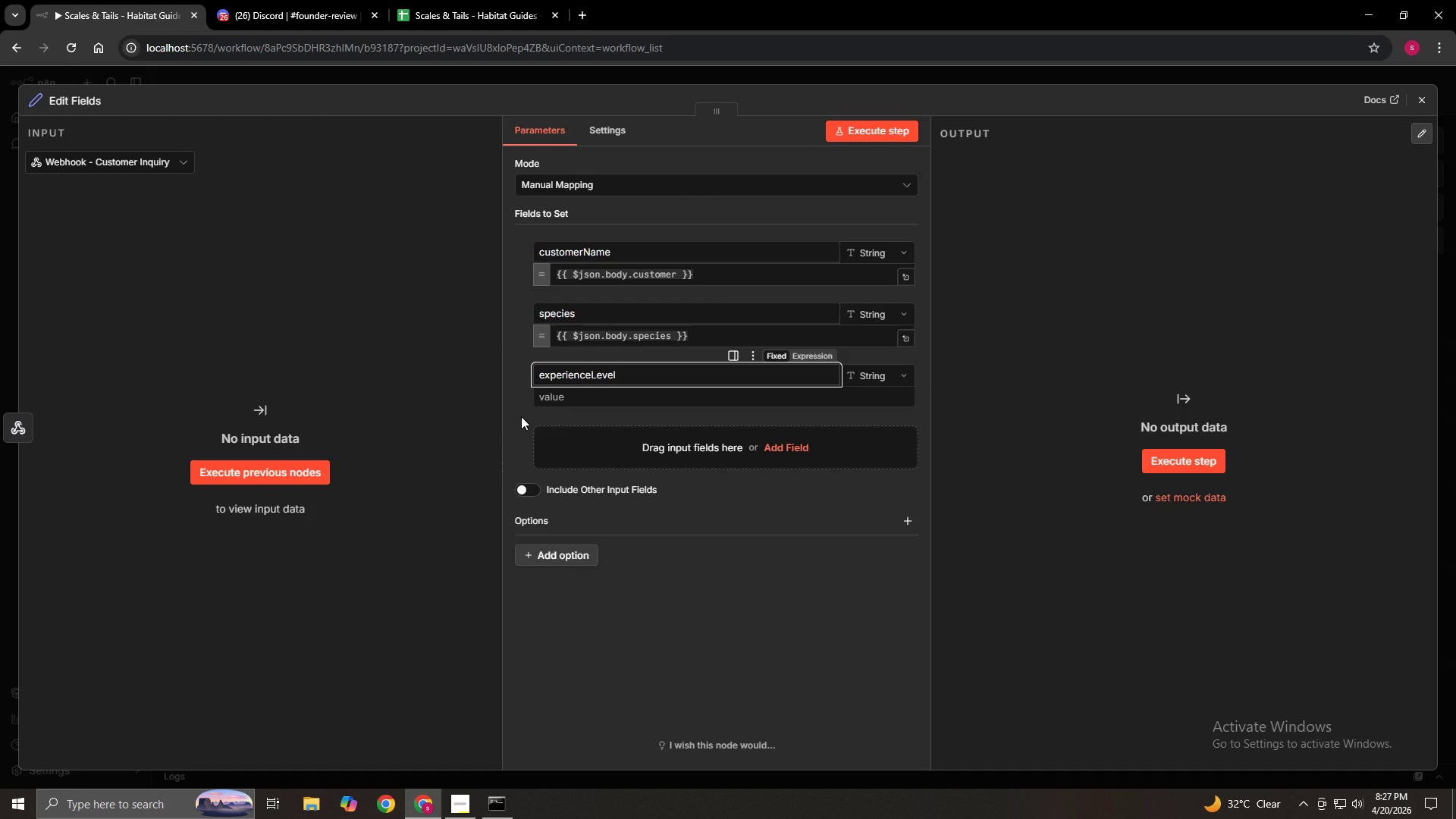 
left_click([606, 395])
 